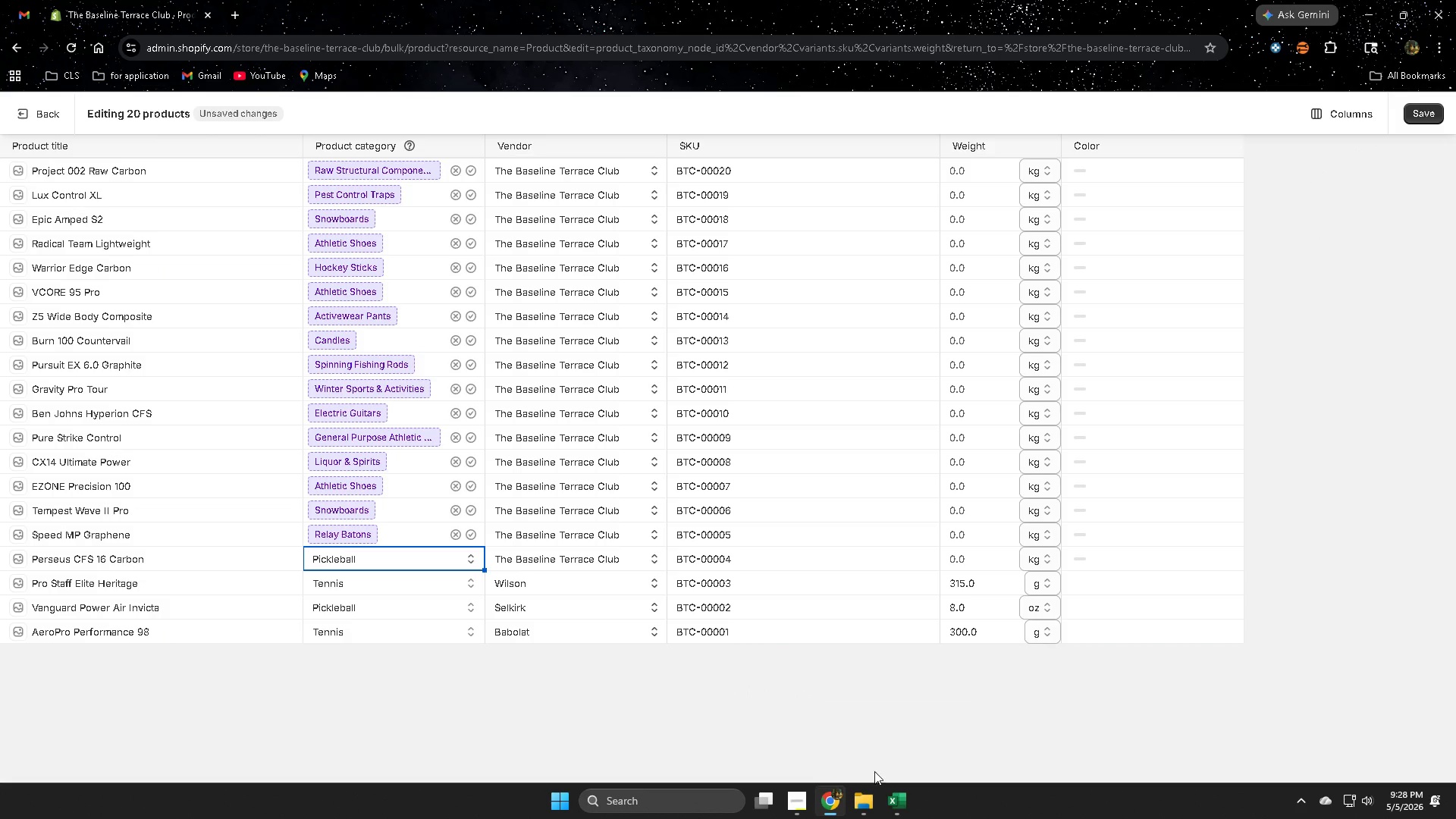 
left_click([639, 699])
 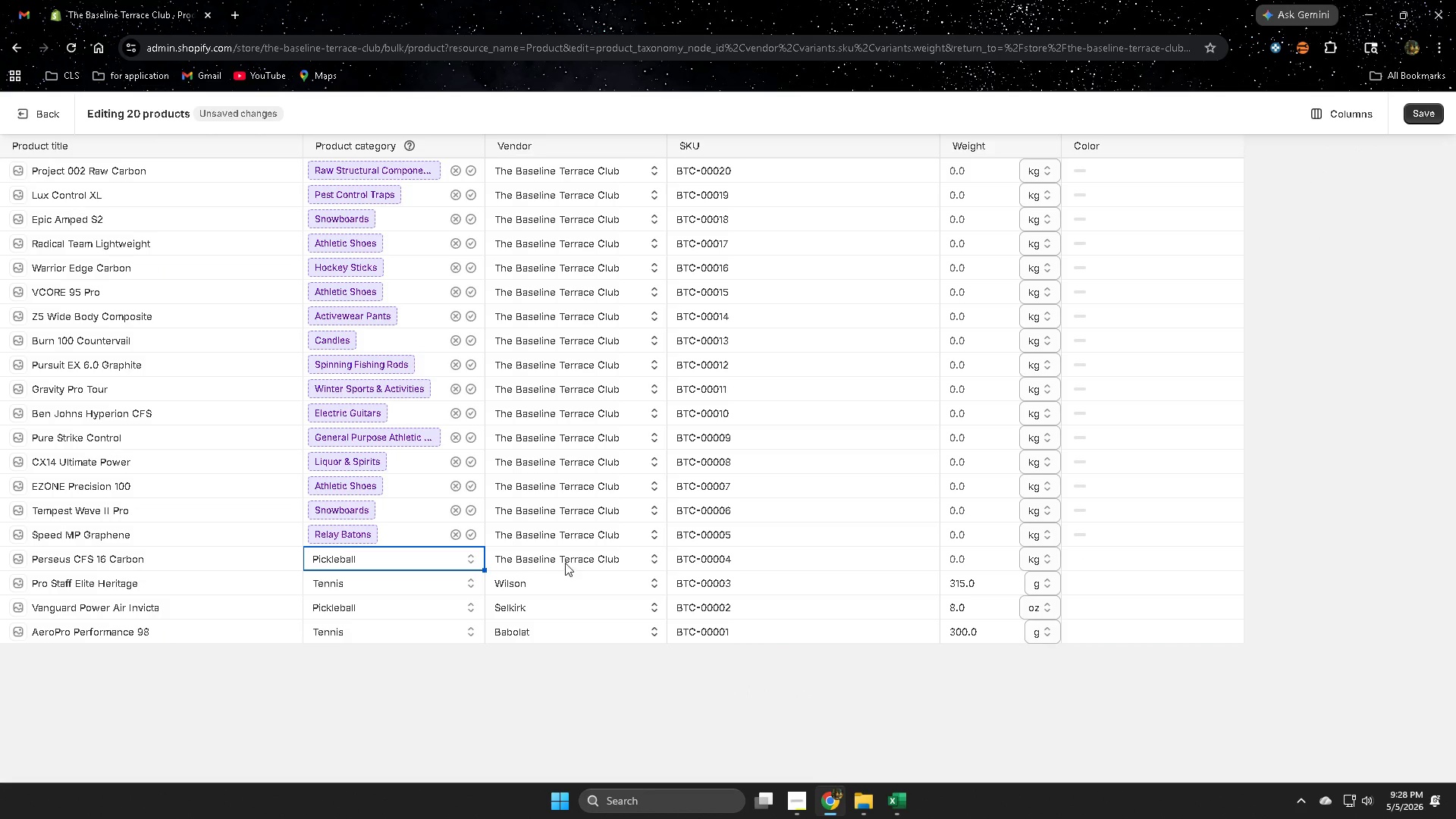 
left_click([565, 560])
 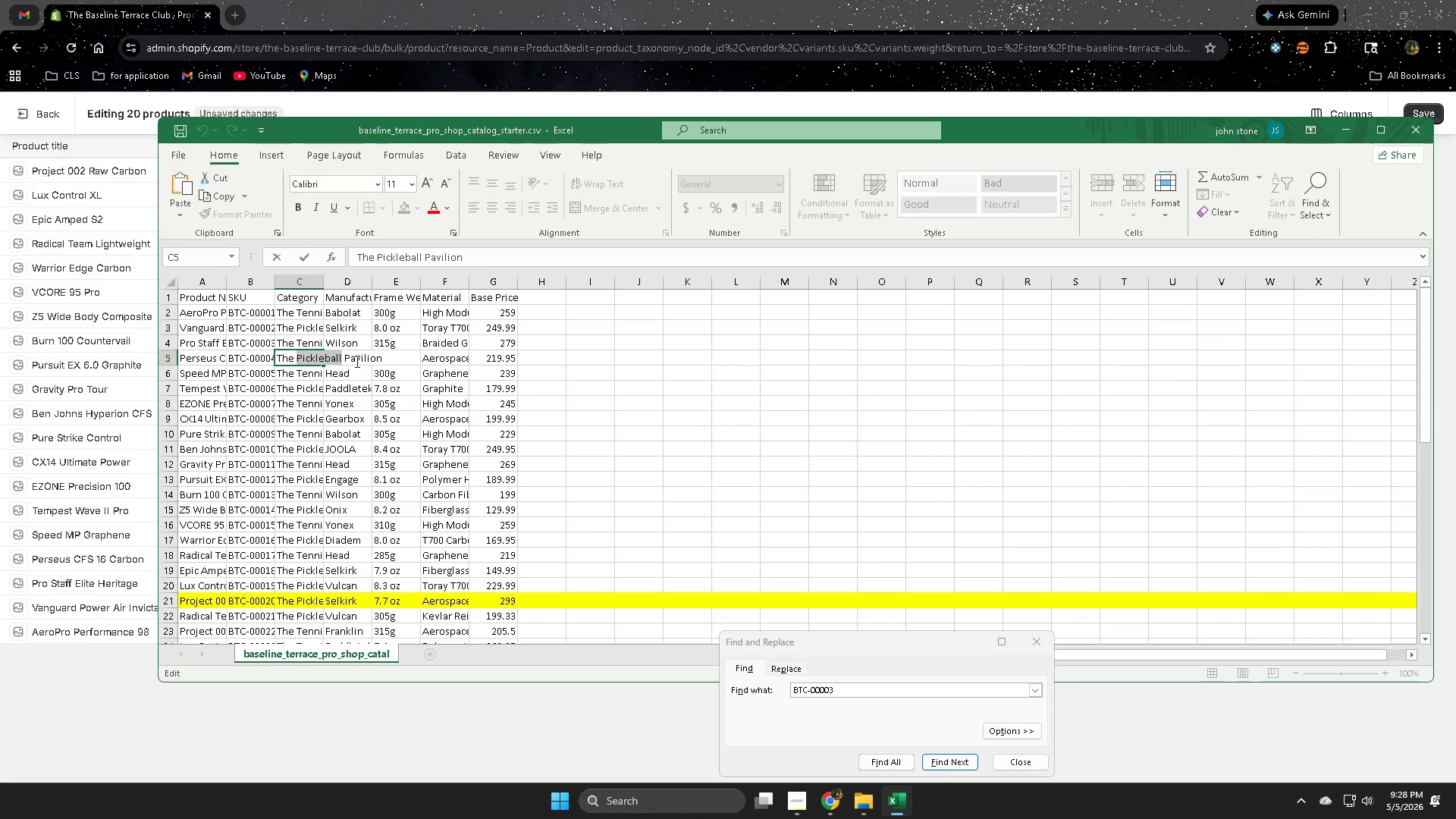 
left_click([168, 358])
 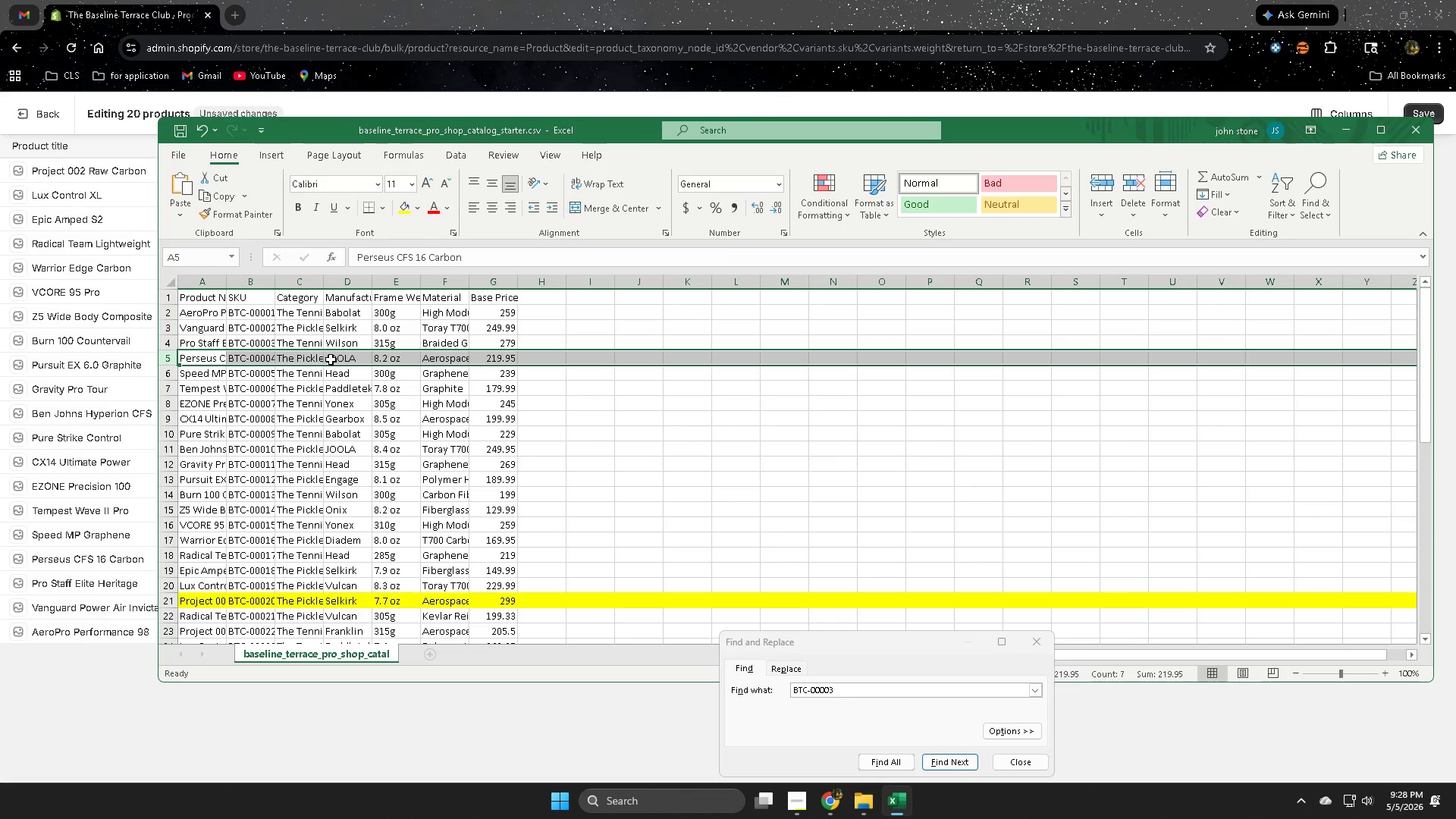 
double_click([331, 359])
 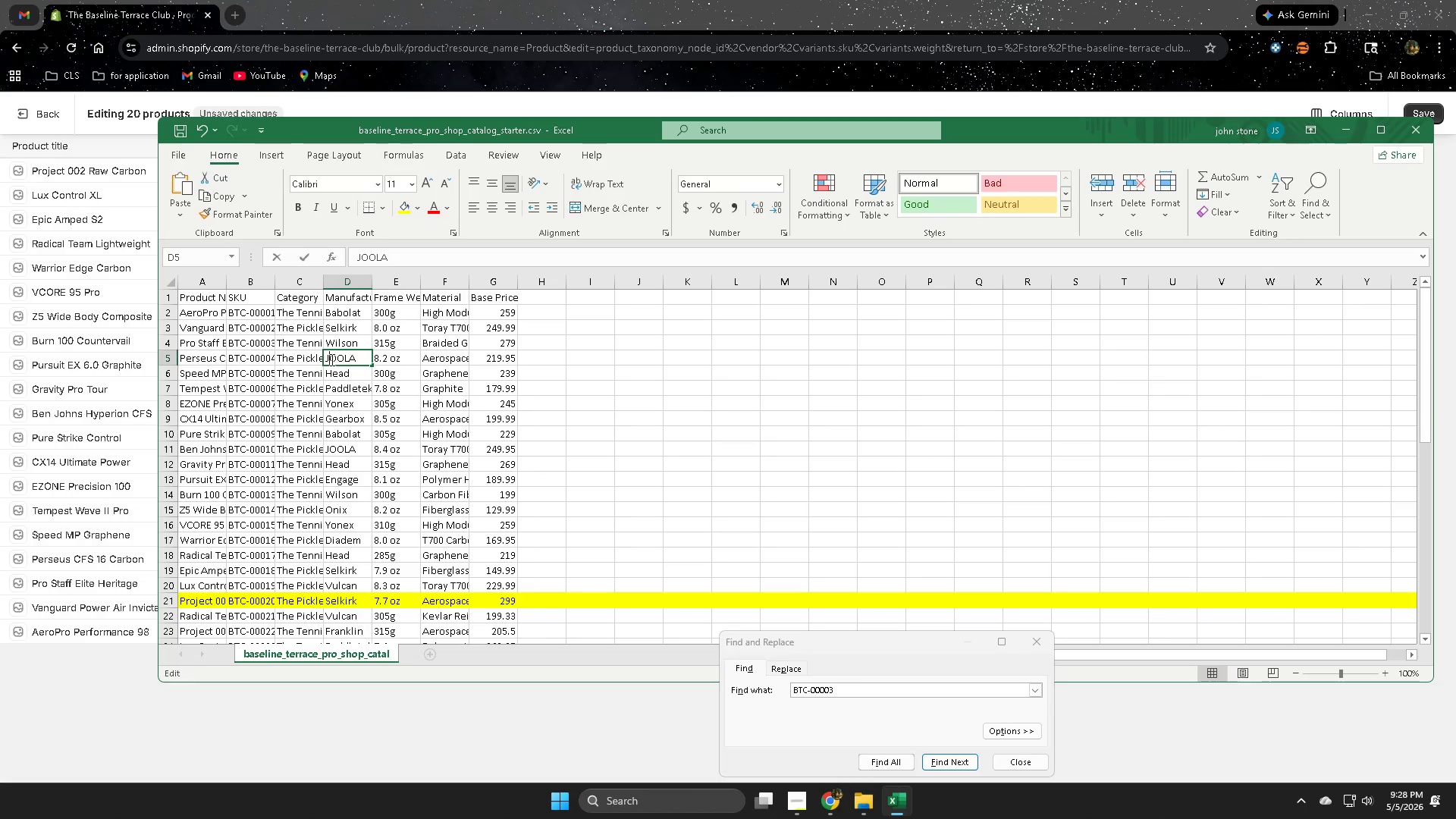 
triple_click([331, 359])
 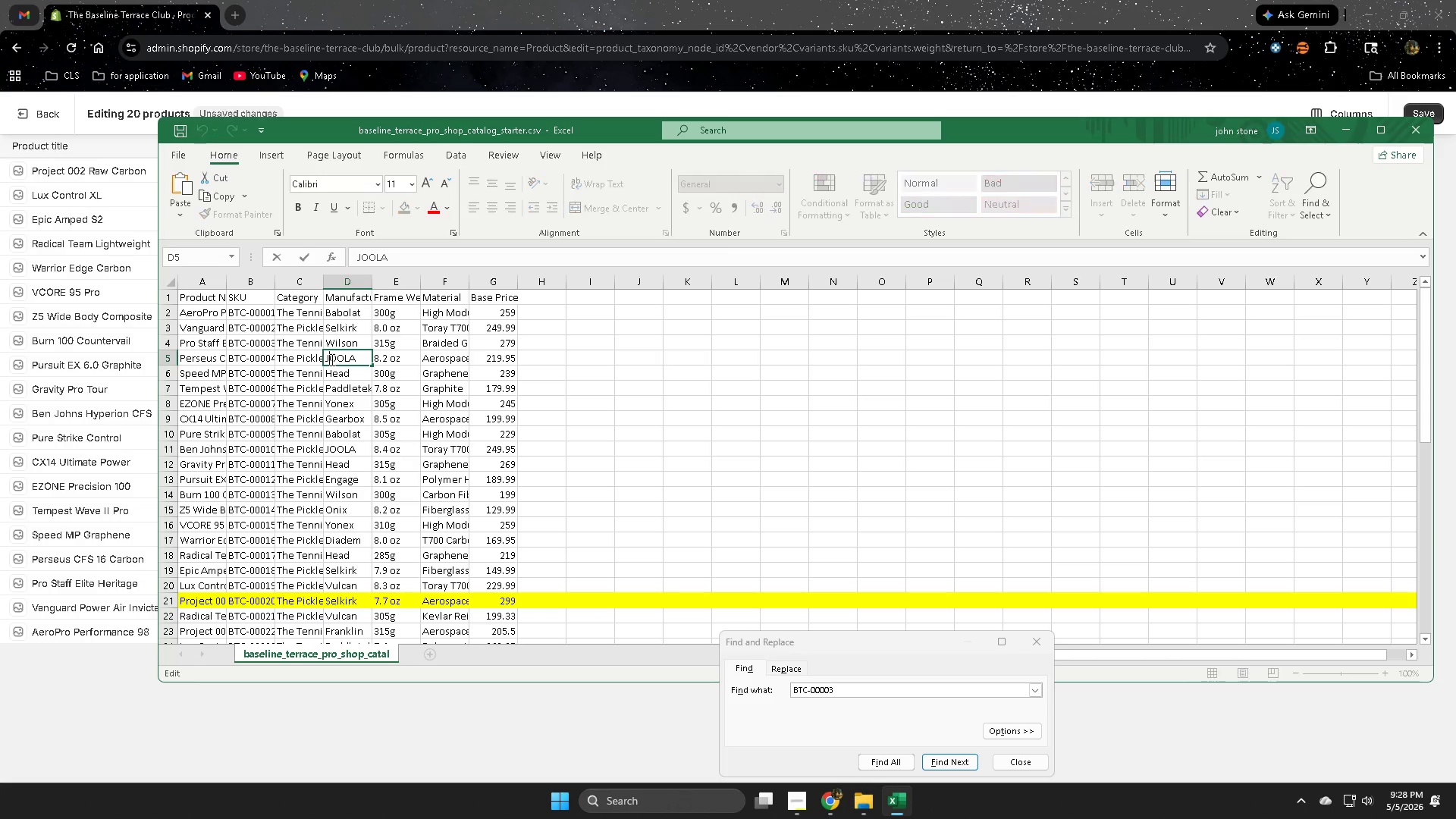 
triple_click([331, 359])
 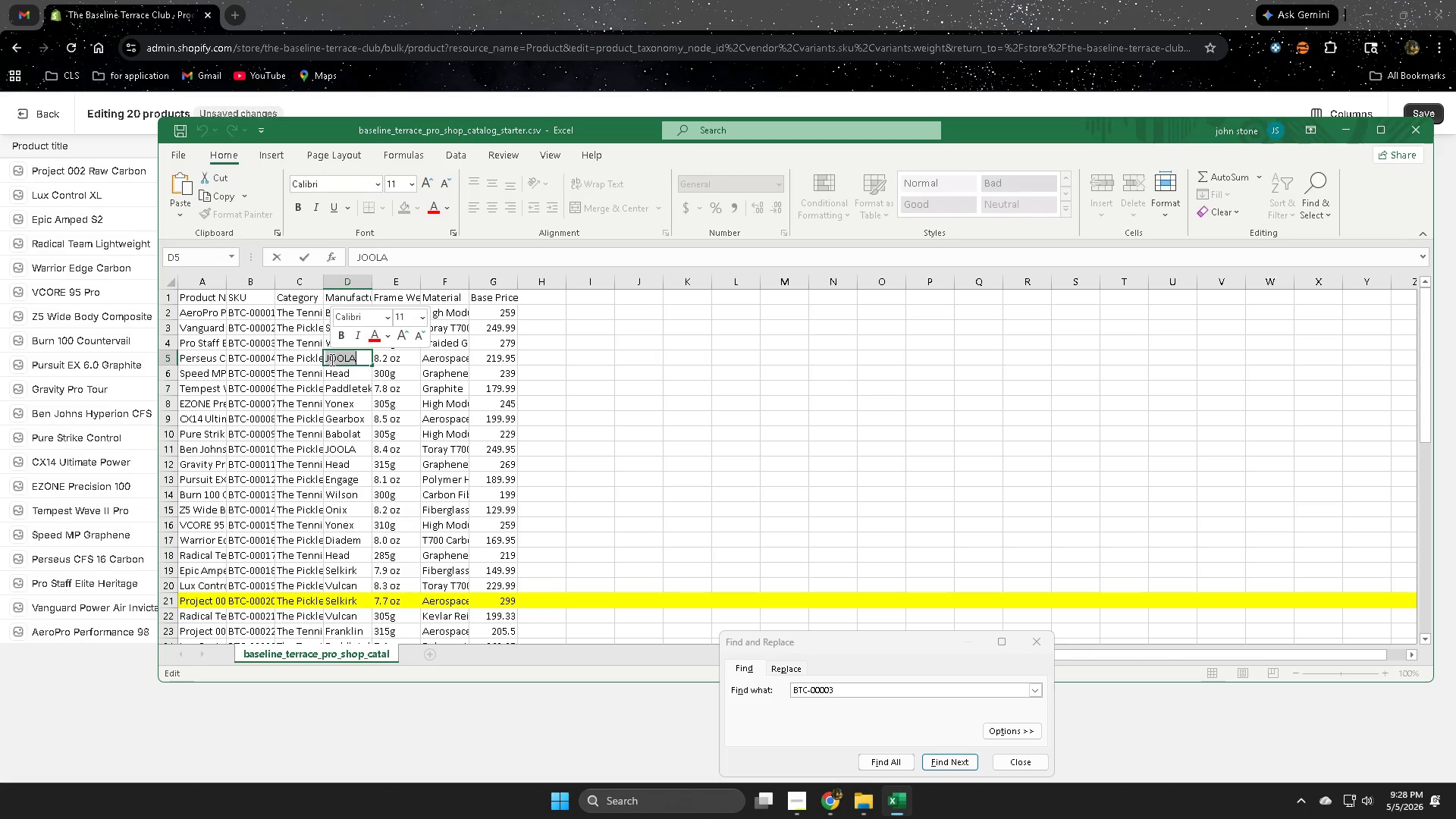 
key(Control+ControlLeft)
 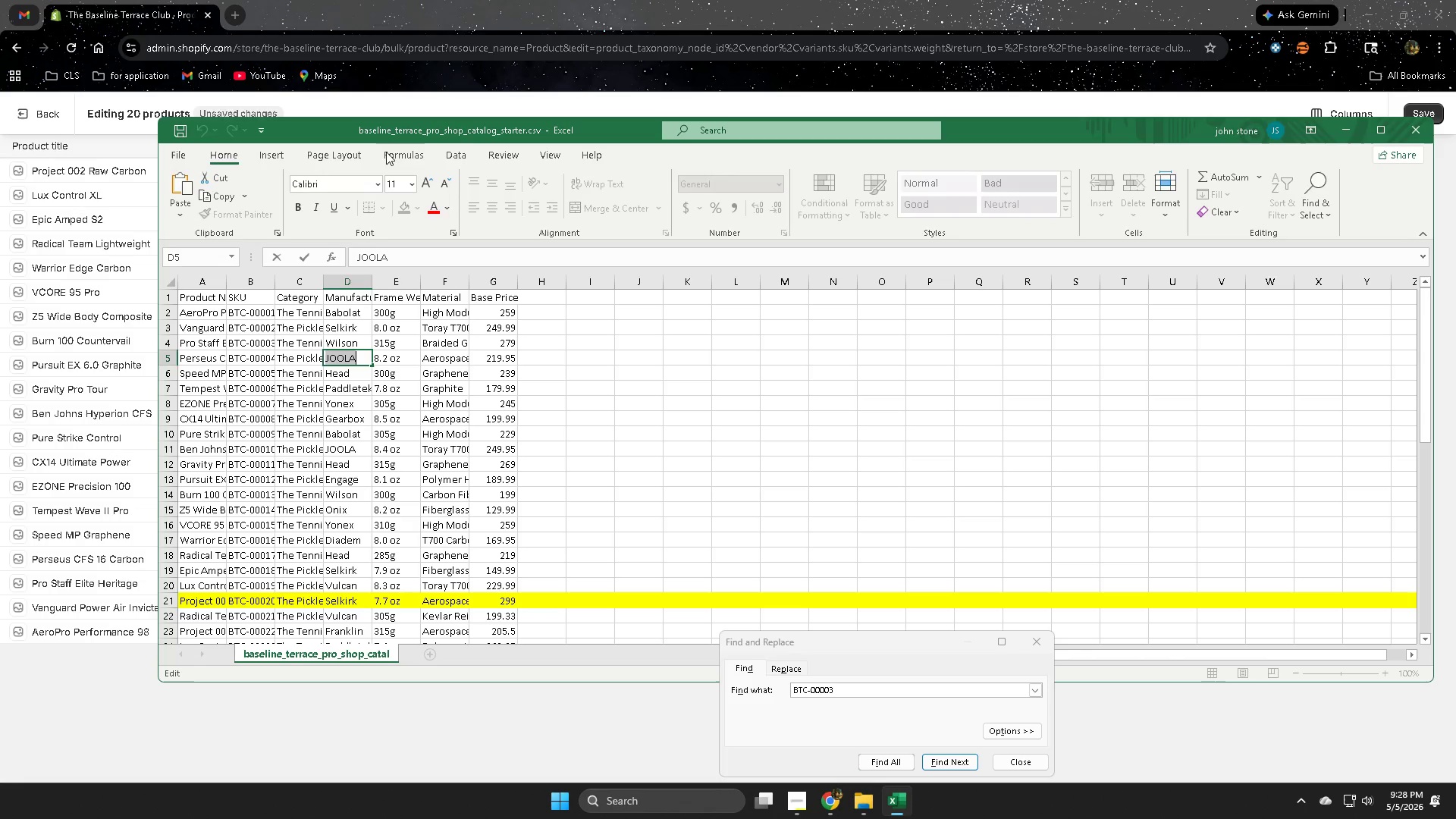 
key(Control+C)
 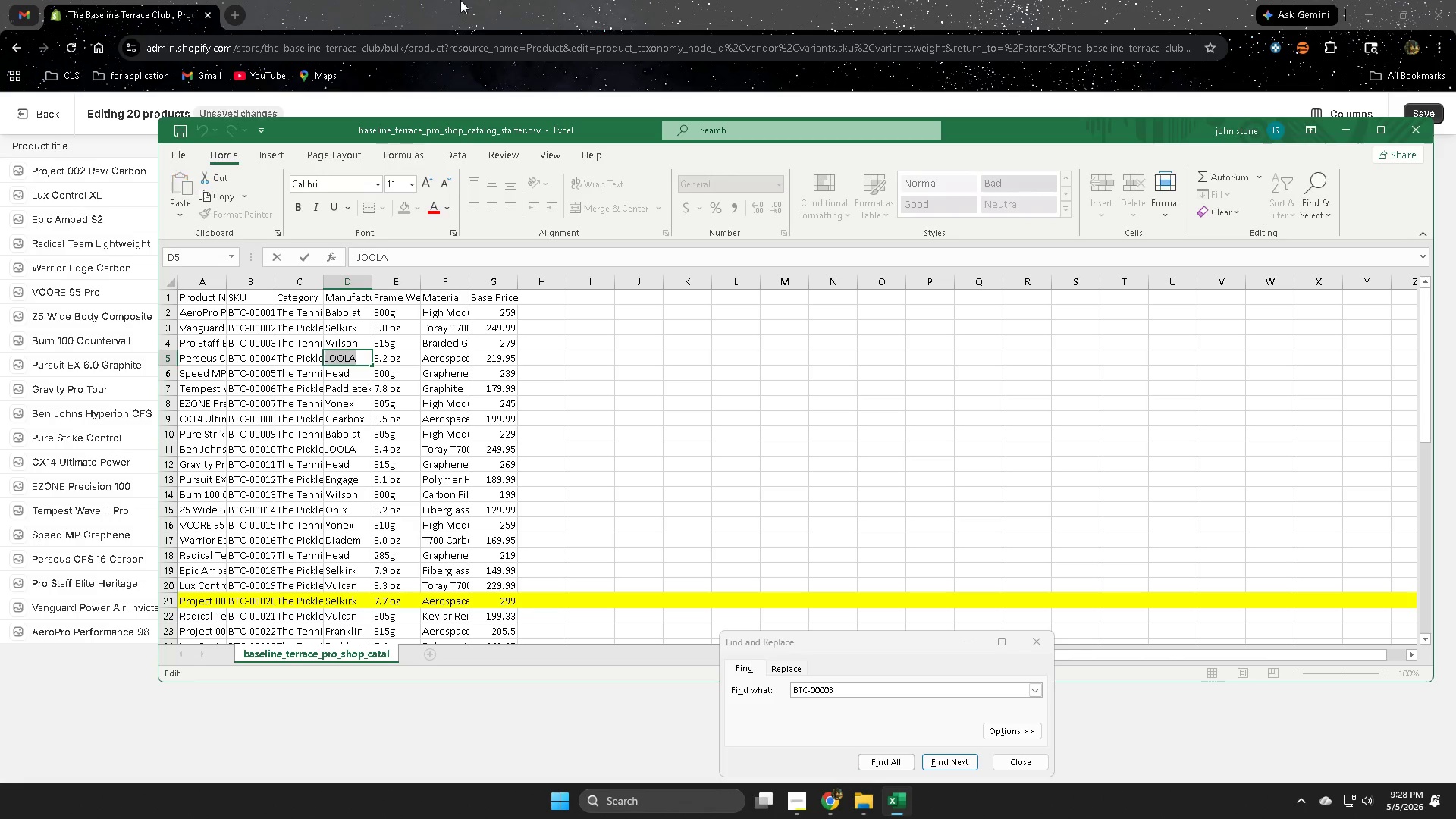 
left_click([463, 0])
 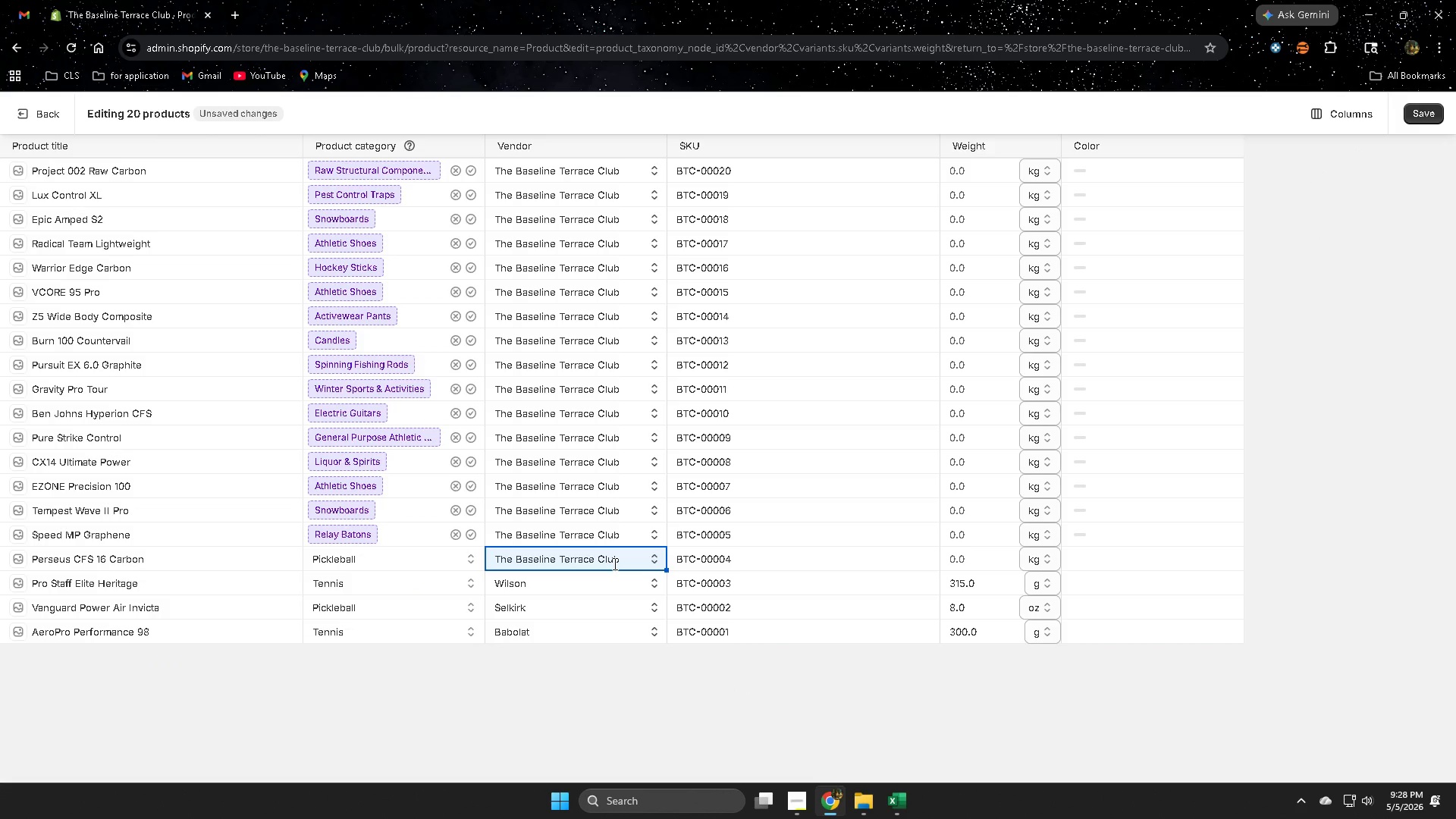 
double_click([613, 563])
 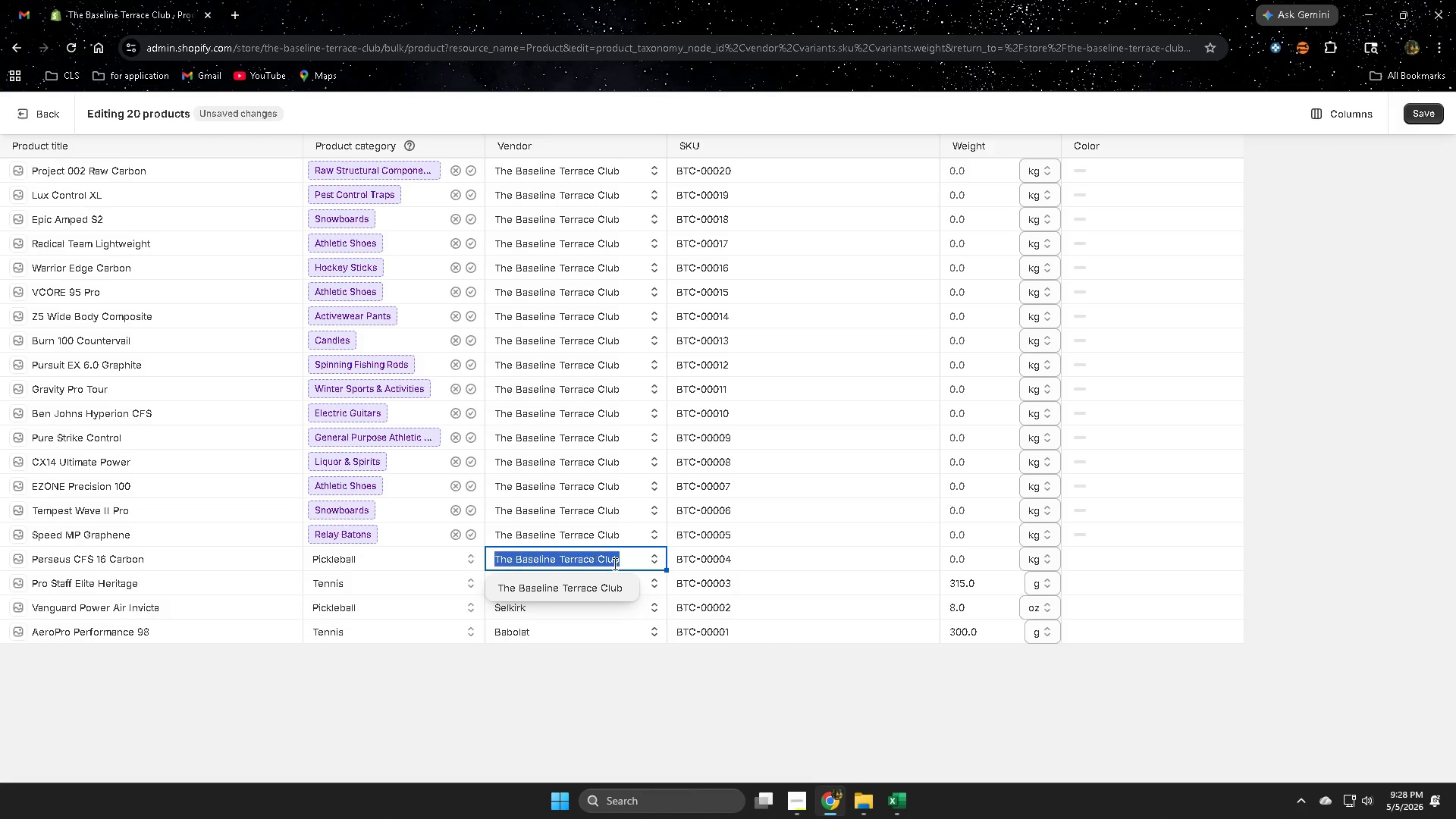 
triple_click([613, 563])
 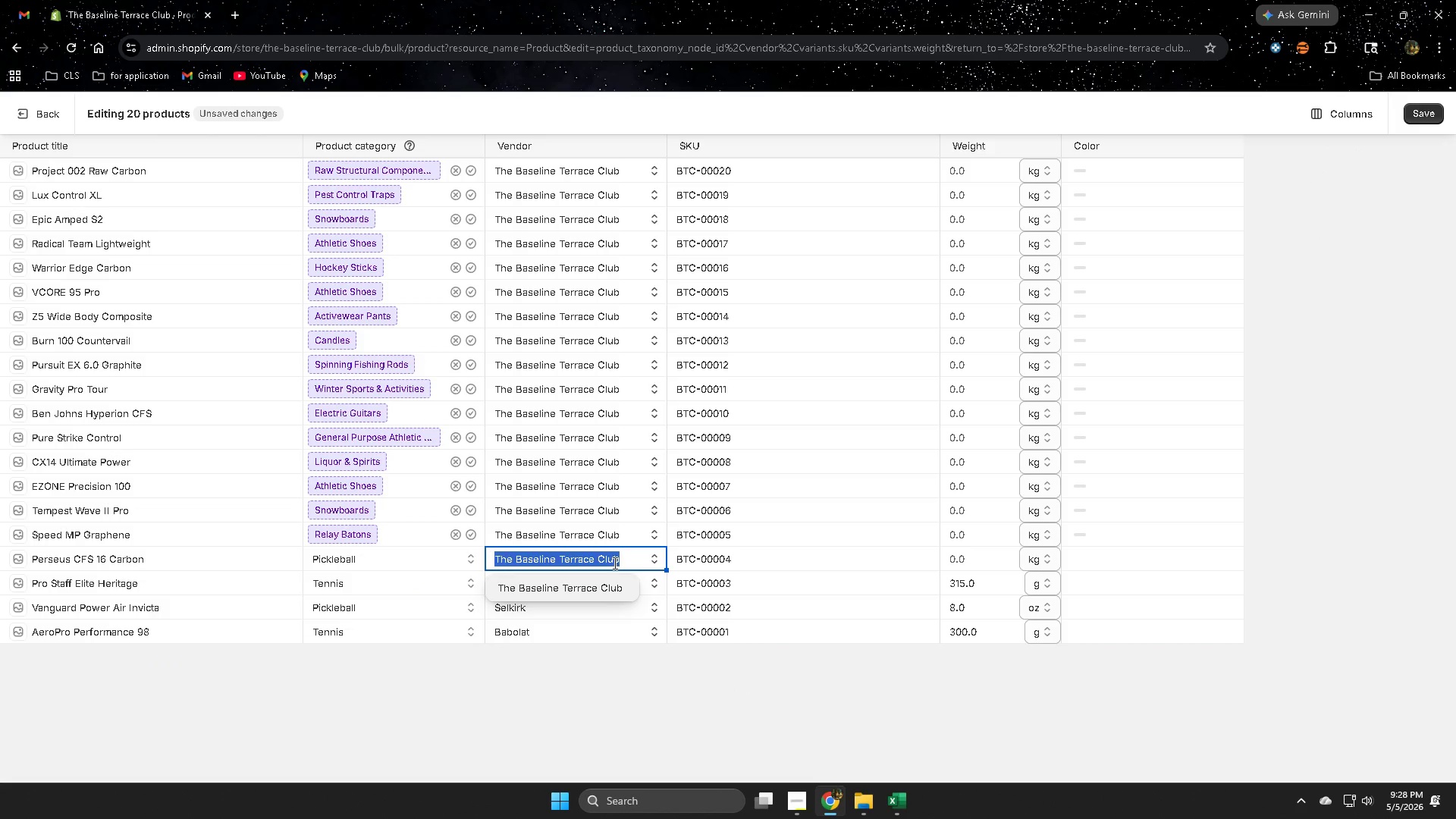 
key(Control+ControlLeft)
 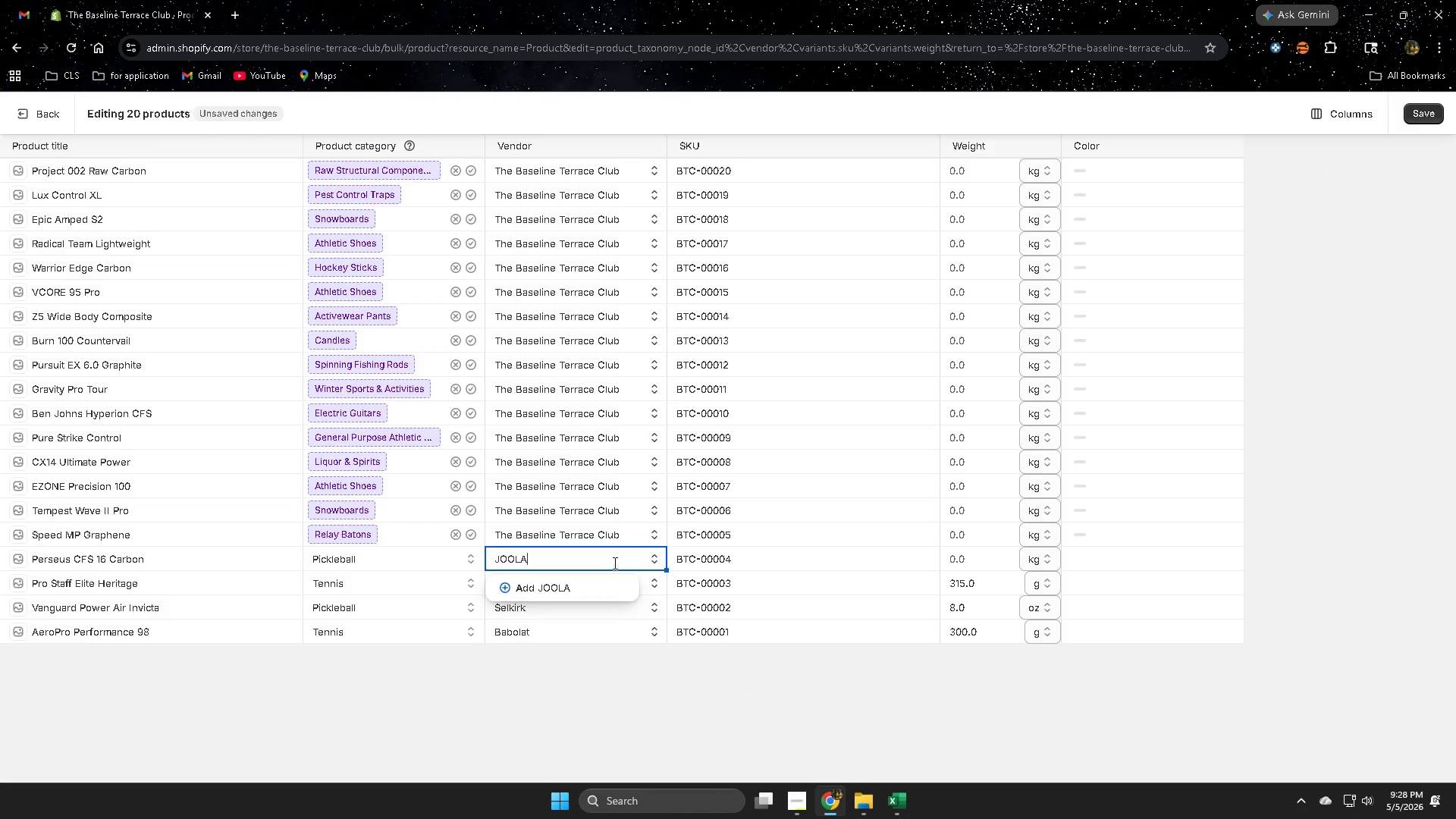 
key(Control+V)
 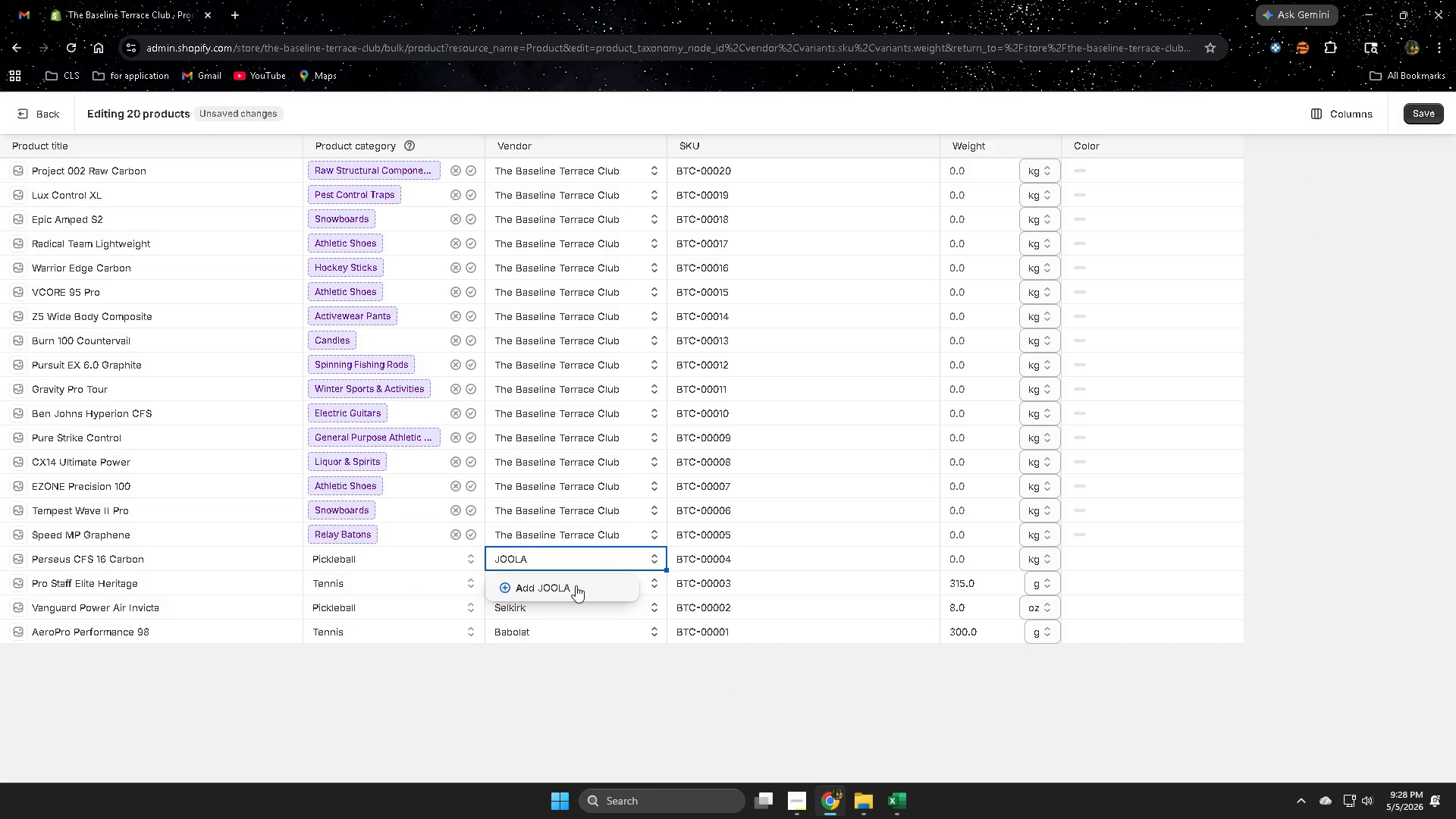 
left_click([547, 591])
 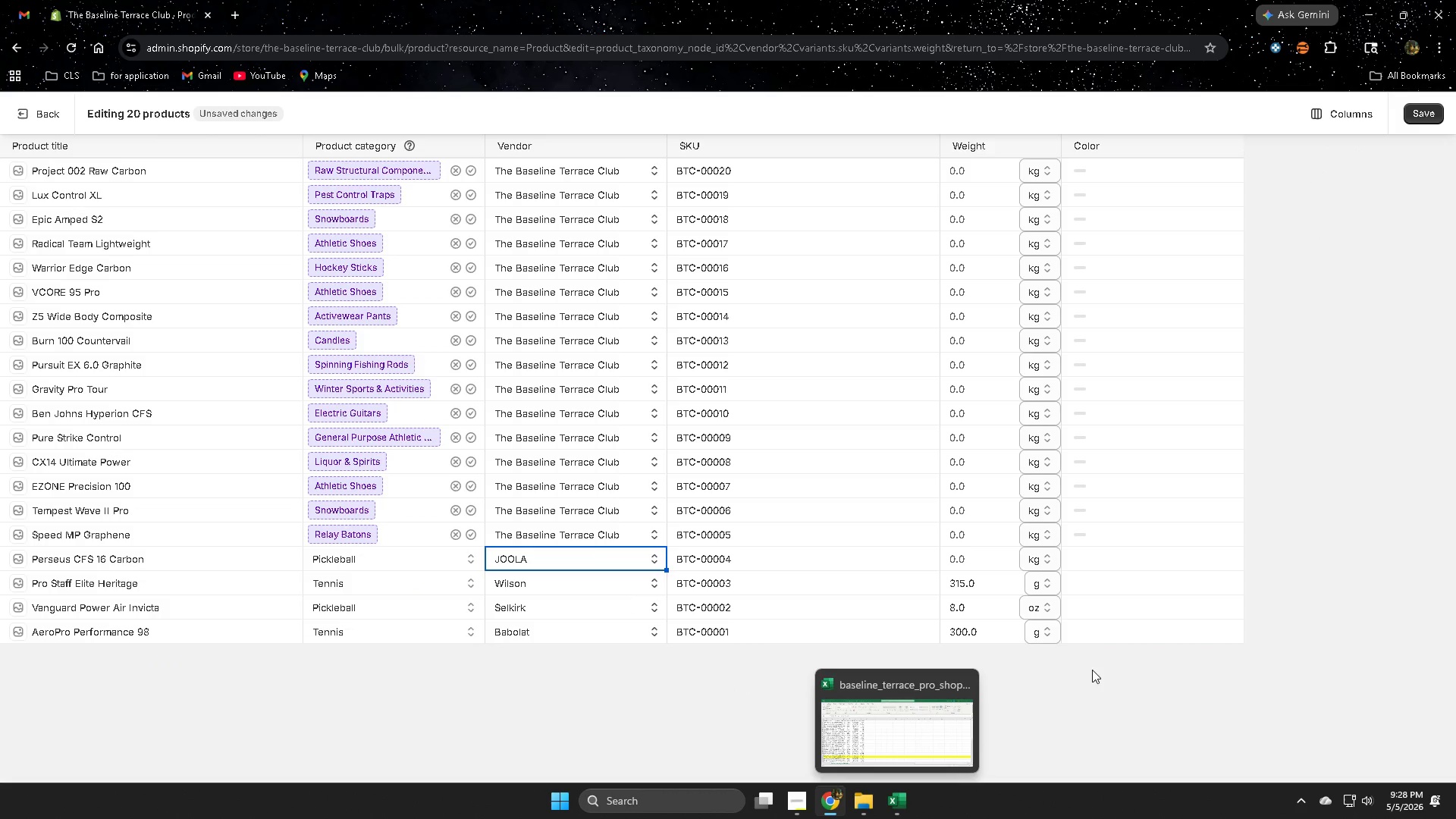 
left_click([893, 792])
 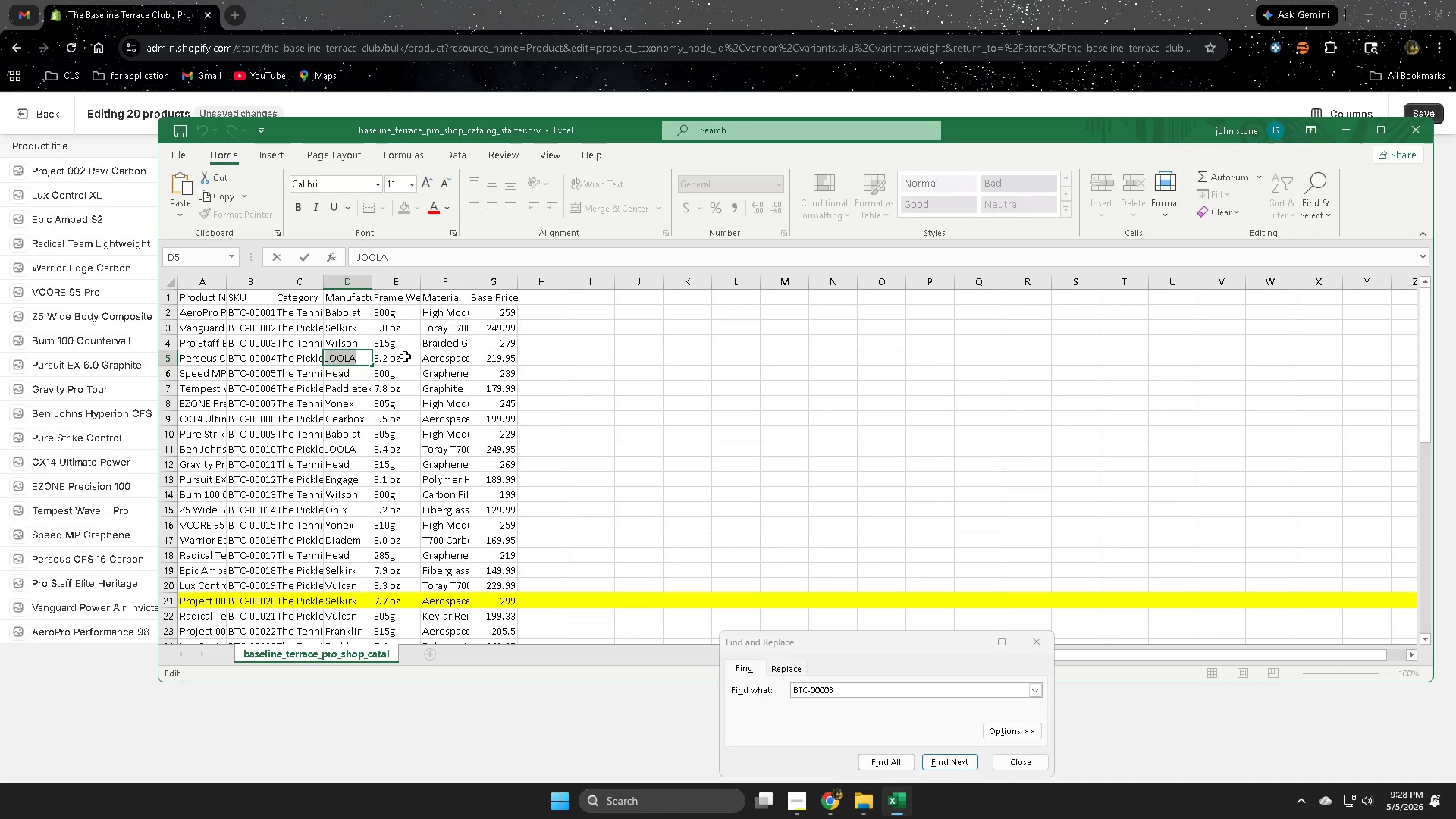 
double_click([404, 356])
 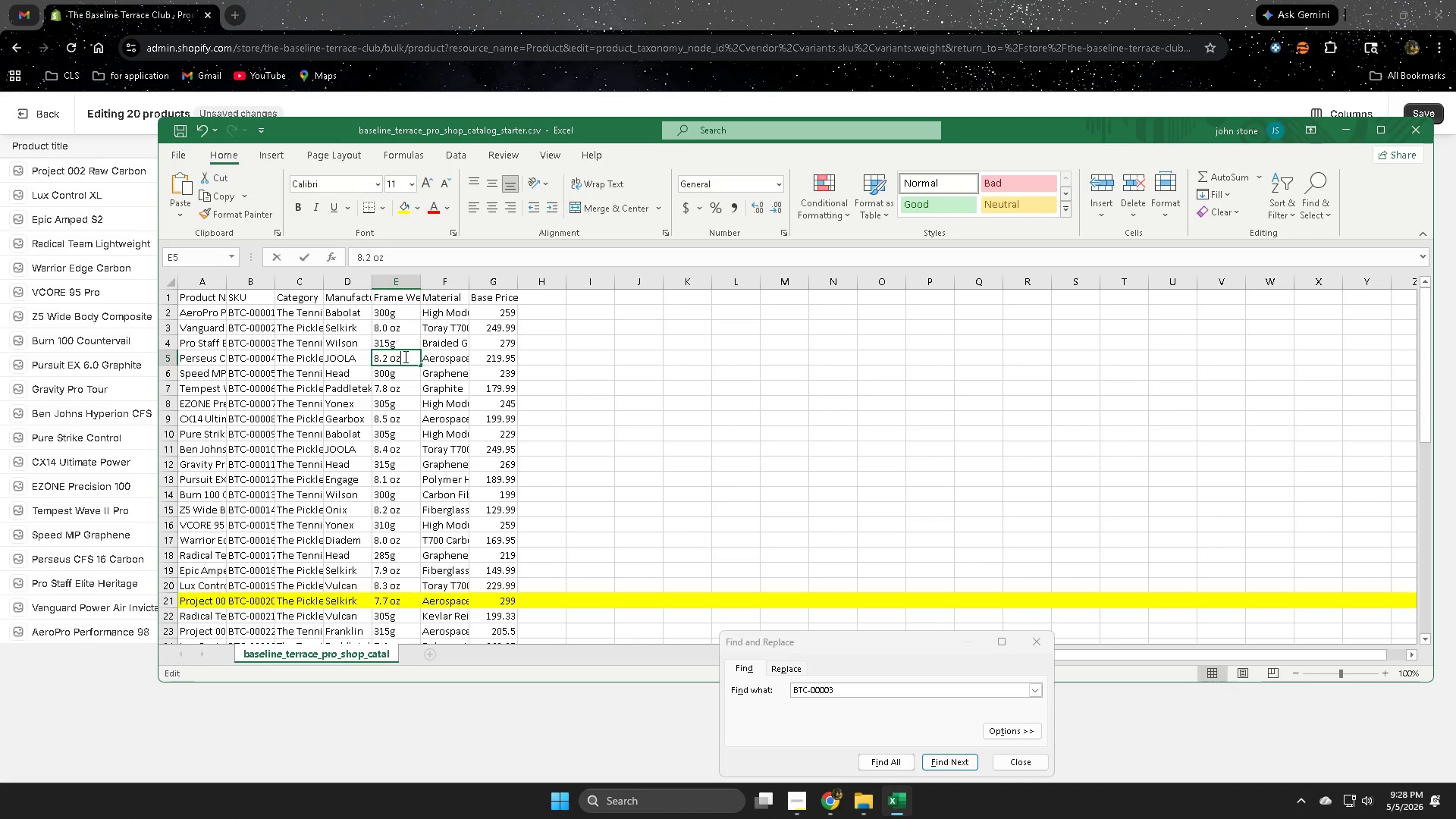 
triple_click([404, 356])
 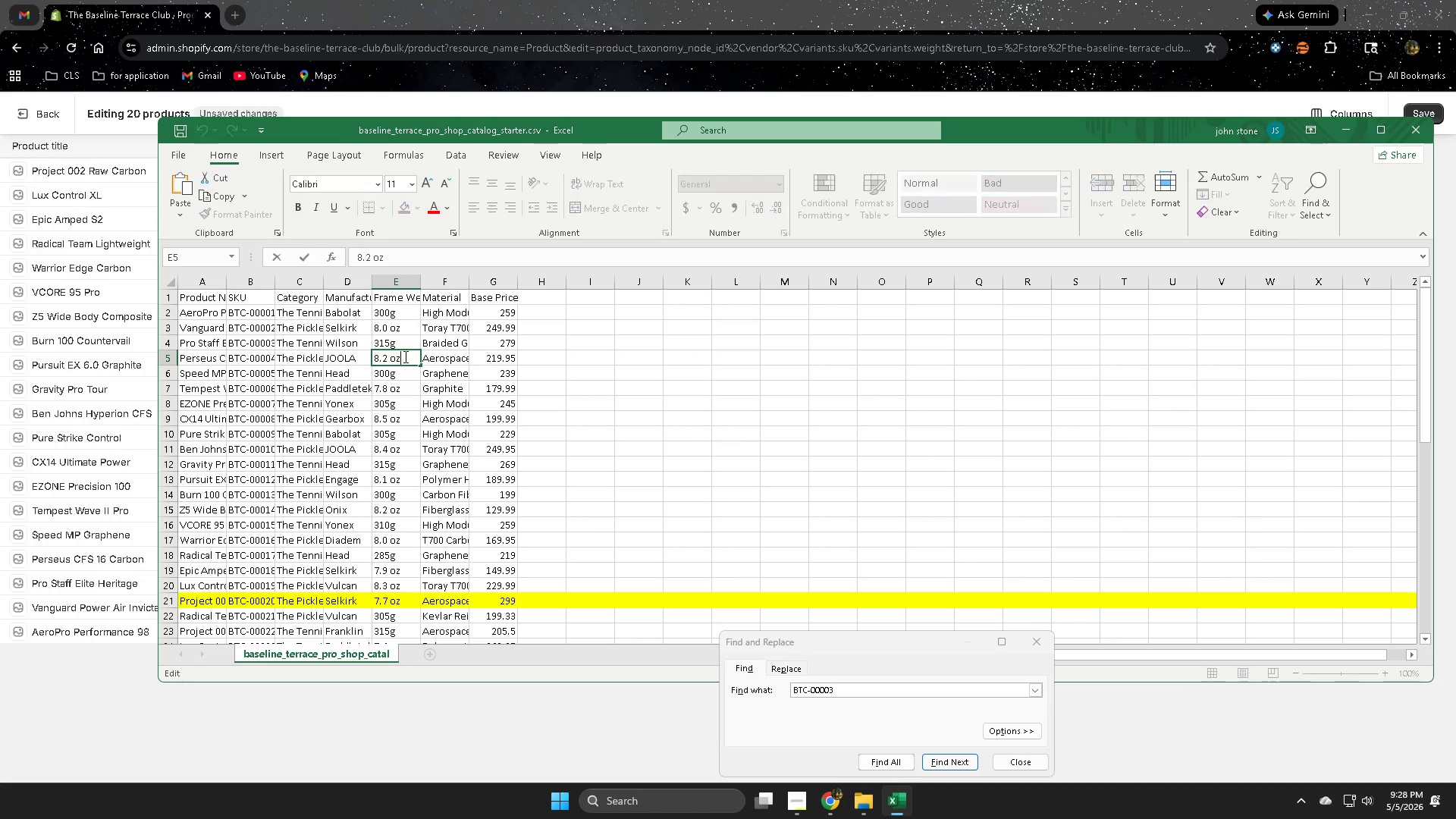 
triple_click([404, 356])
 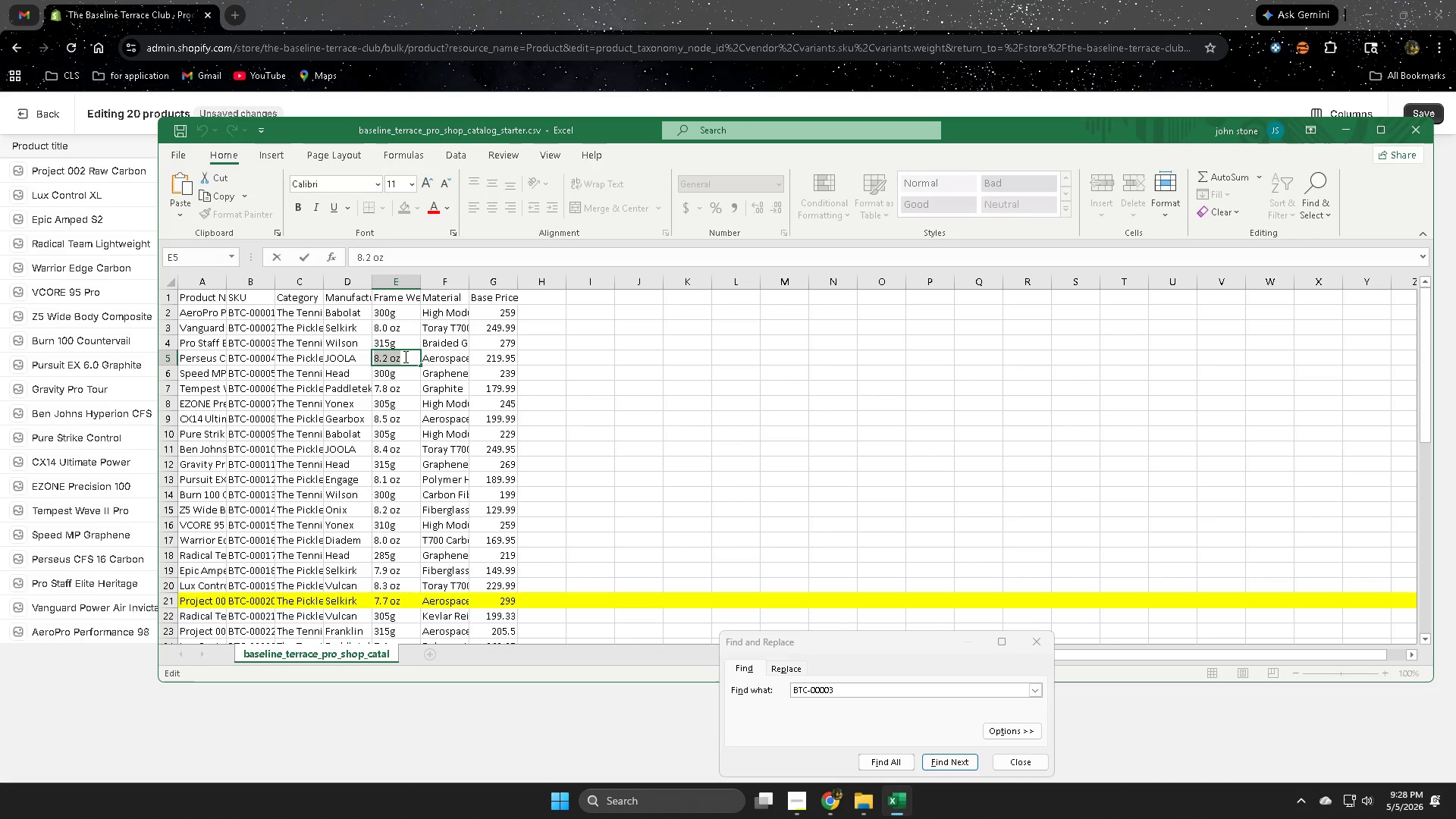 
triple_click([404, 356])
 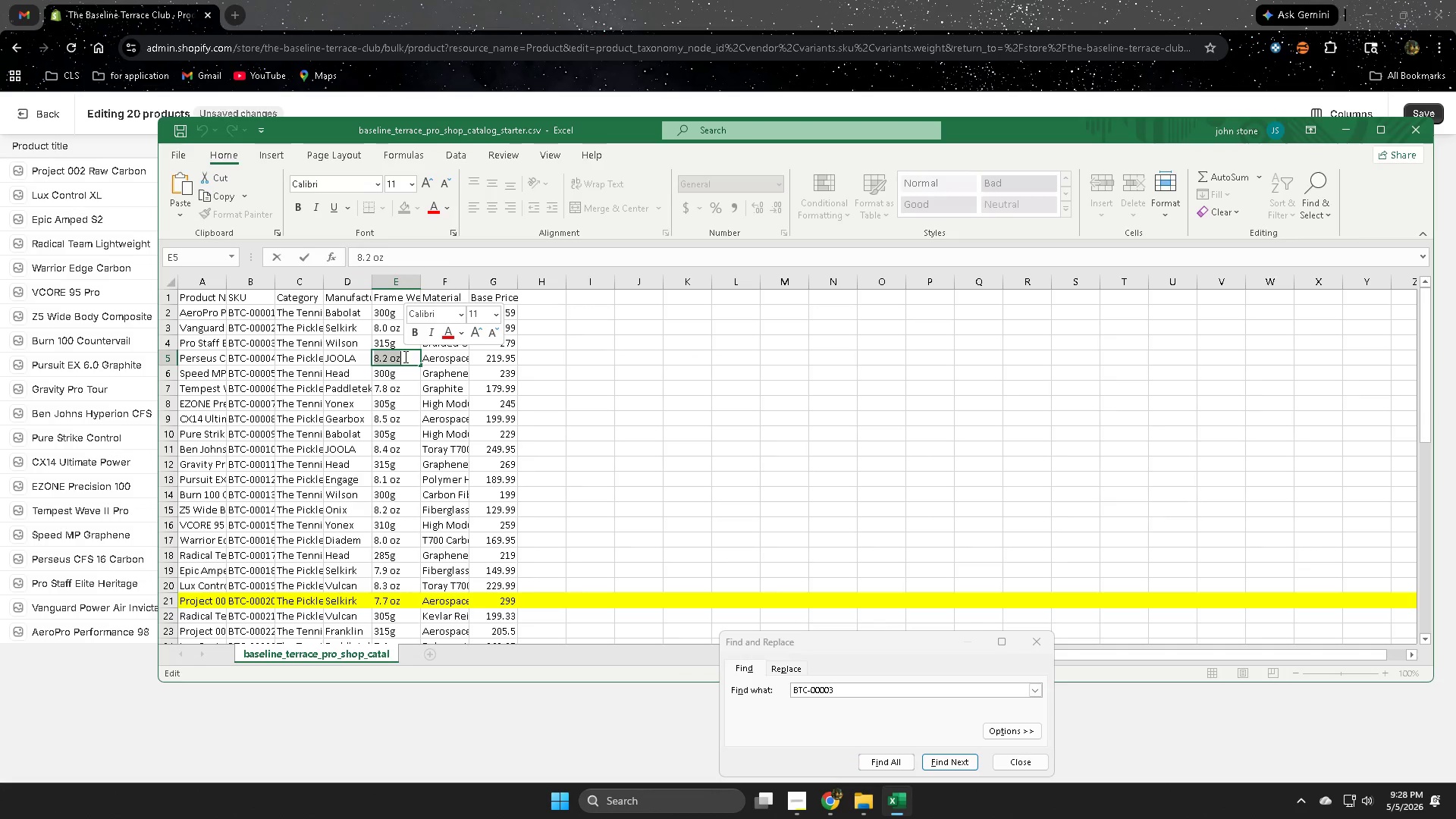 
key(Control+ControlLeft)
 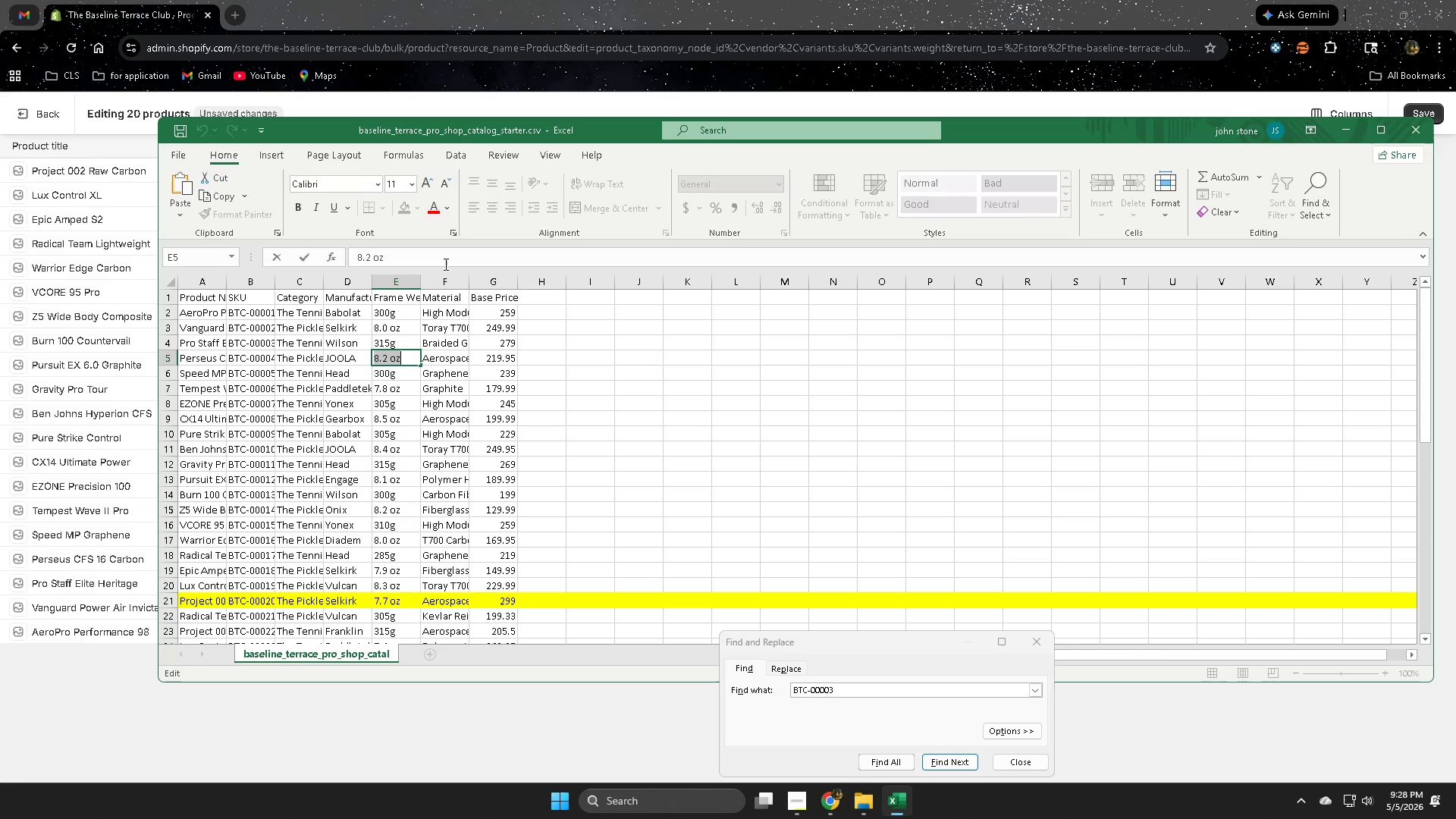 
key(Control+C)
 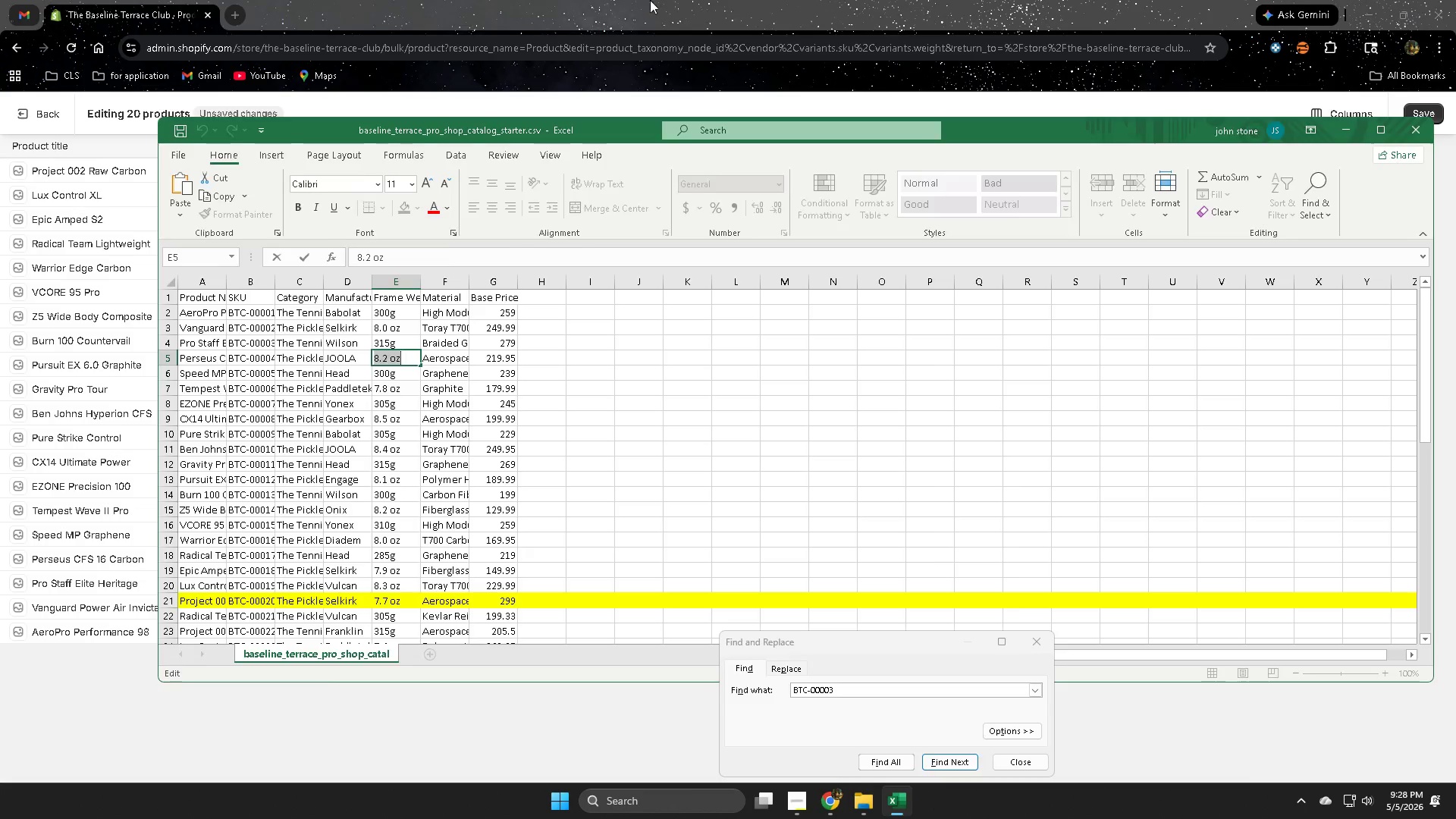 
left_click_drag(start_coordinate=[651, 0], to_coordinate=[656, 0])
 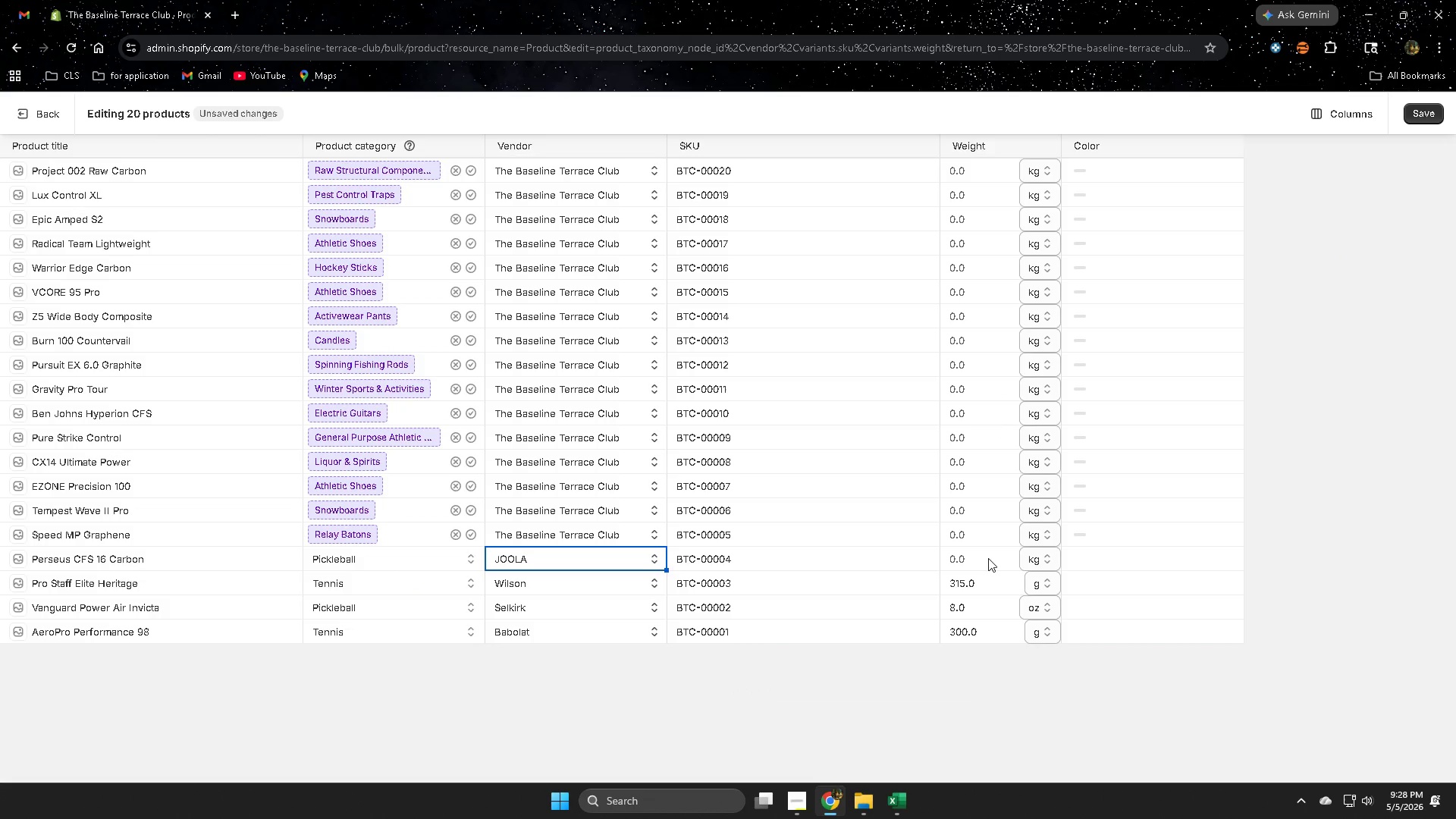 
double_click([987, 558])
 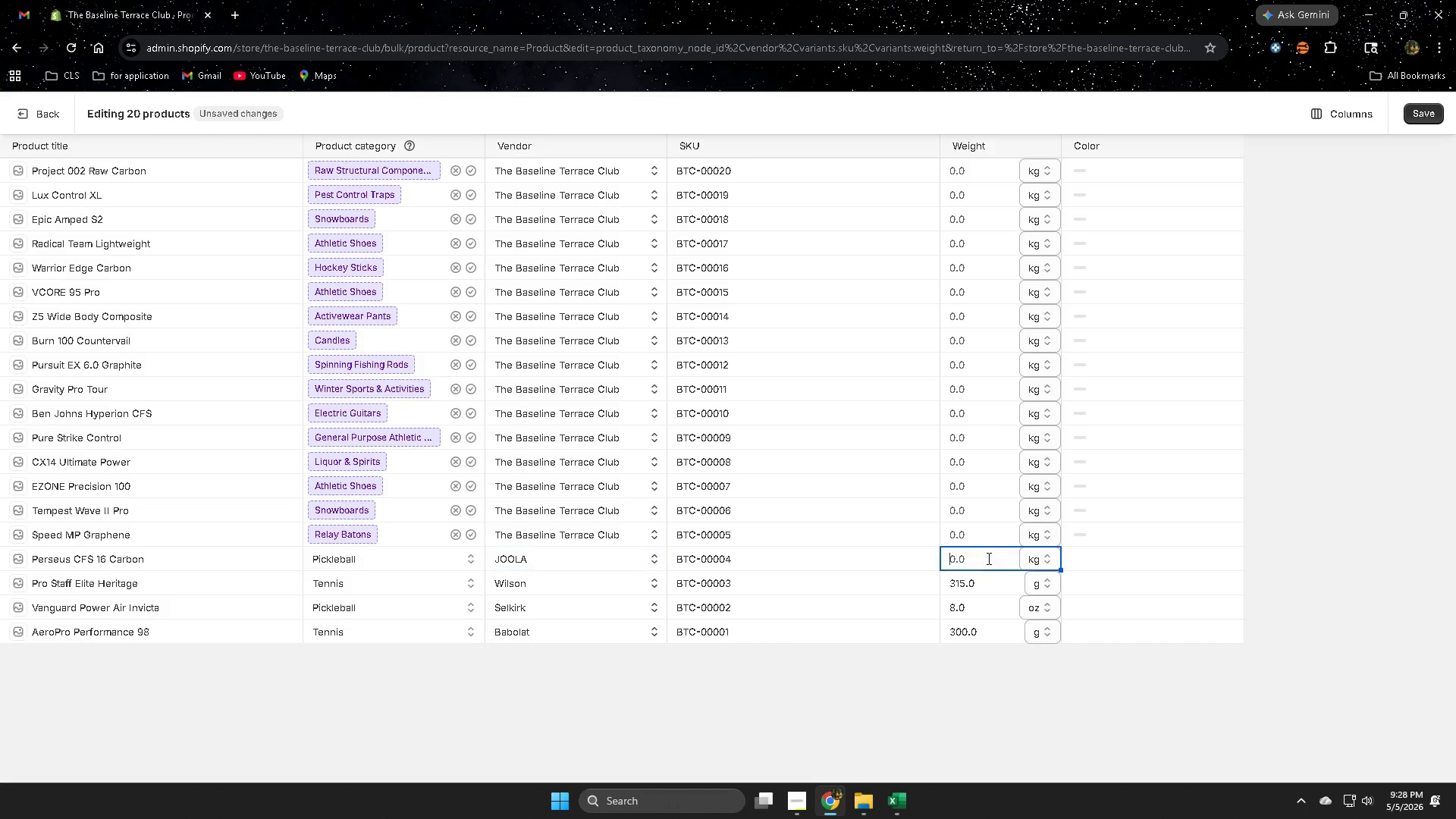 
triple_click([987, 558])
 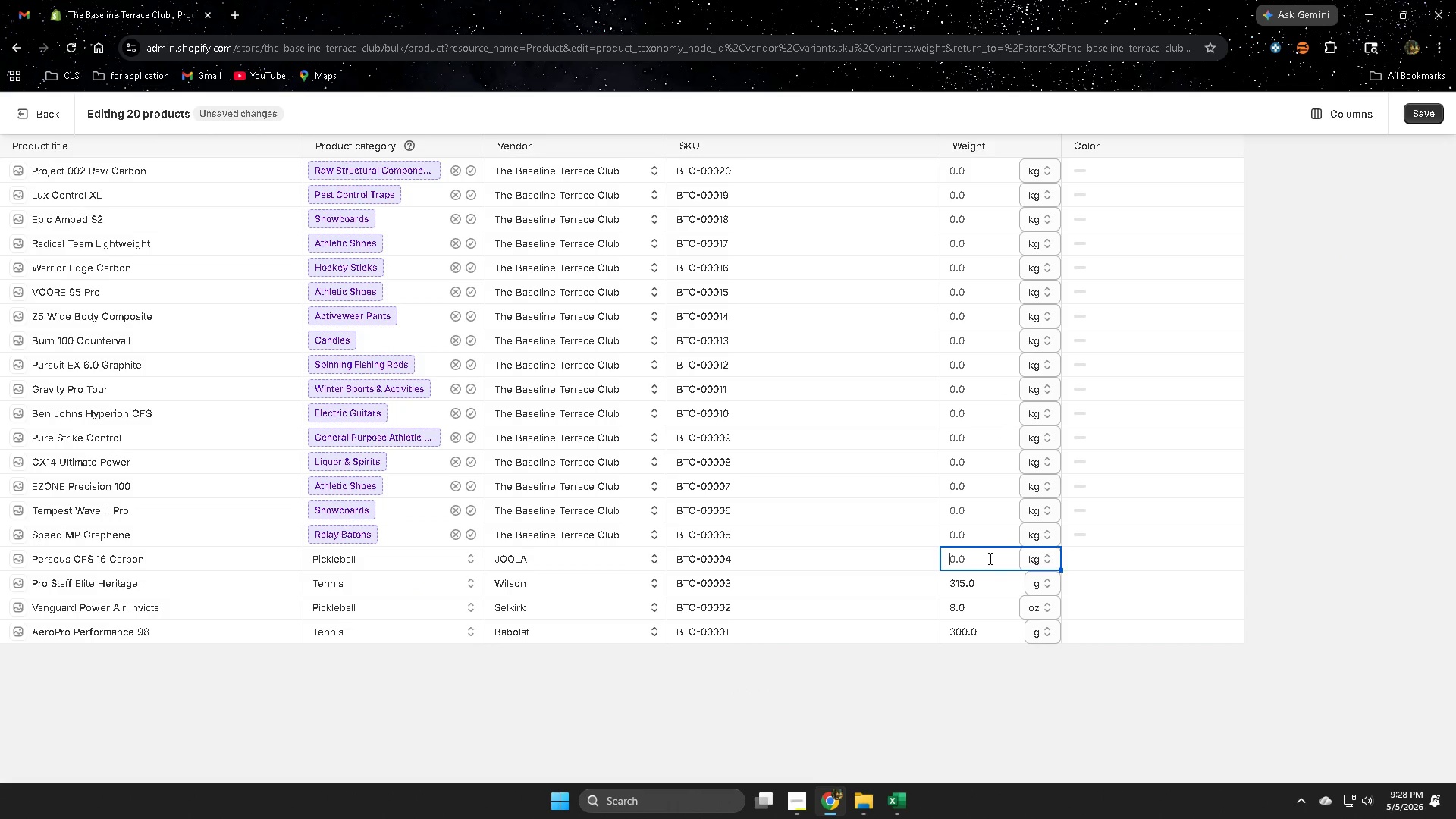 
key(Control+ControlLeft)
 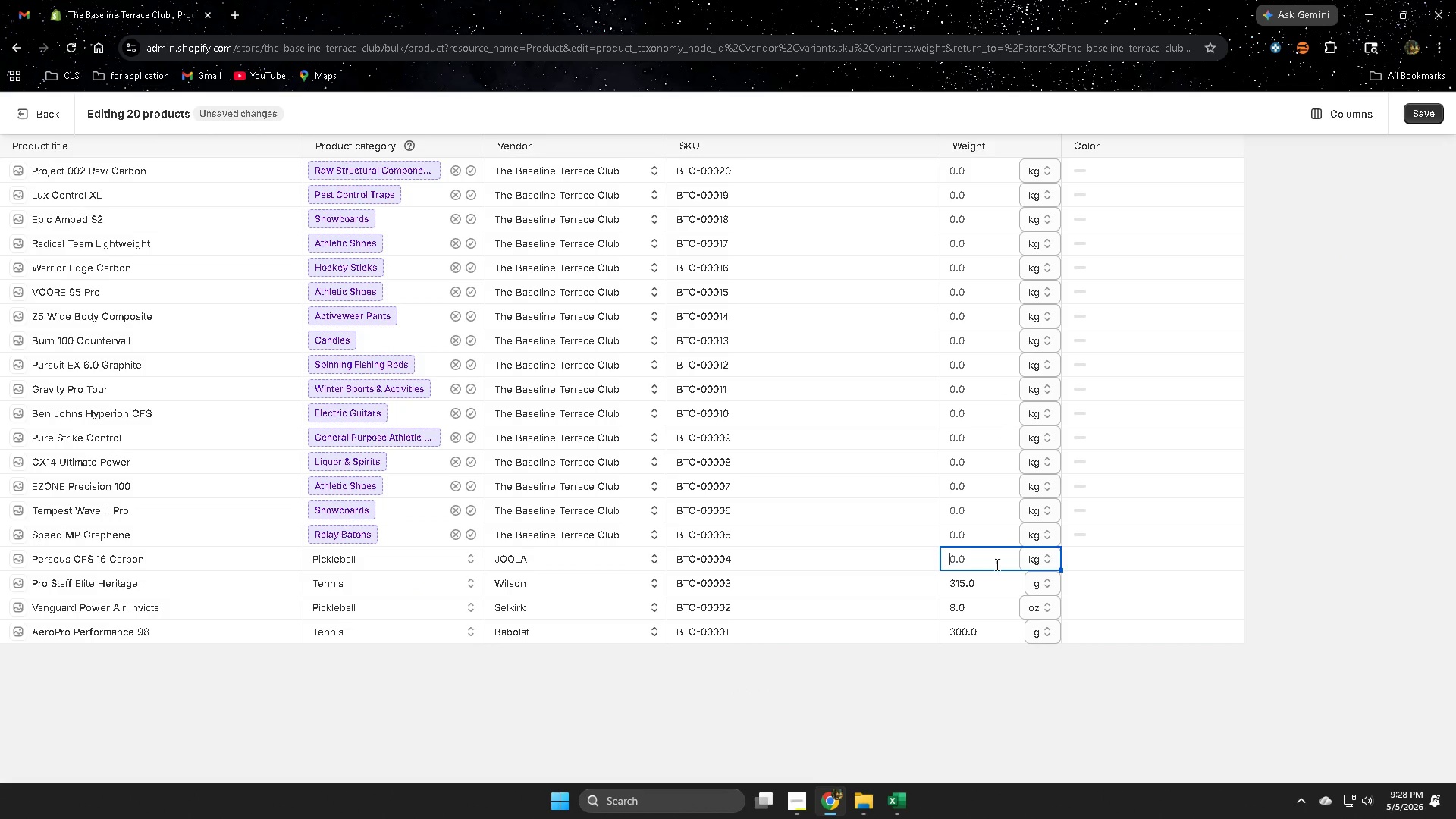 
key(Control+V)
 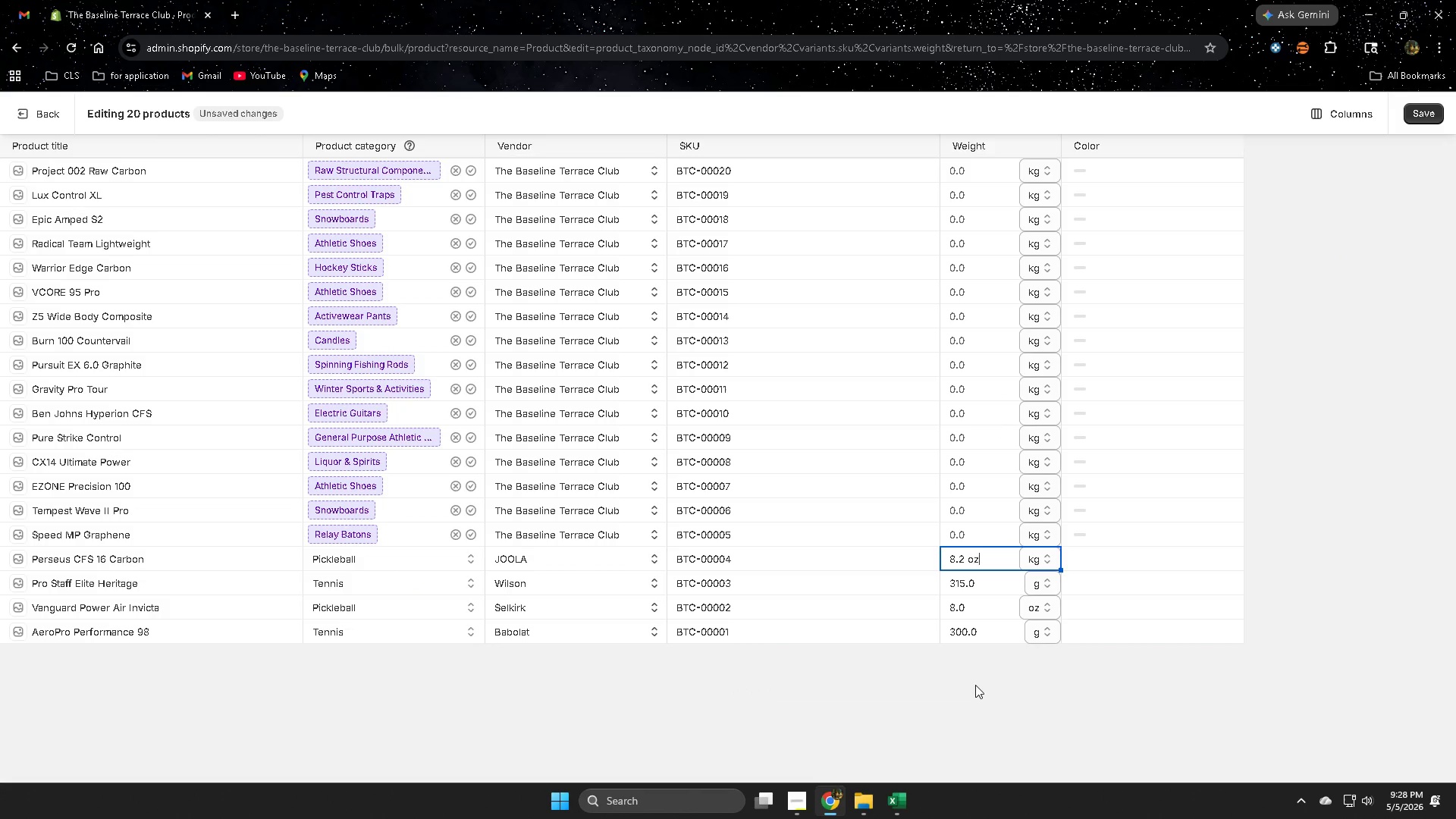 
left_click([975, 685])
 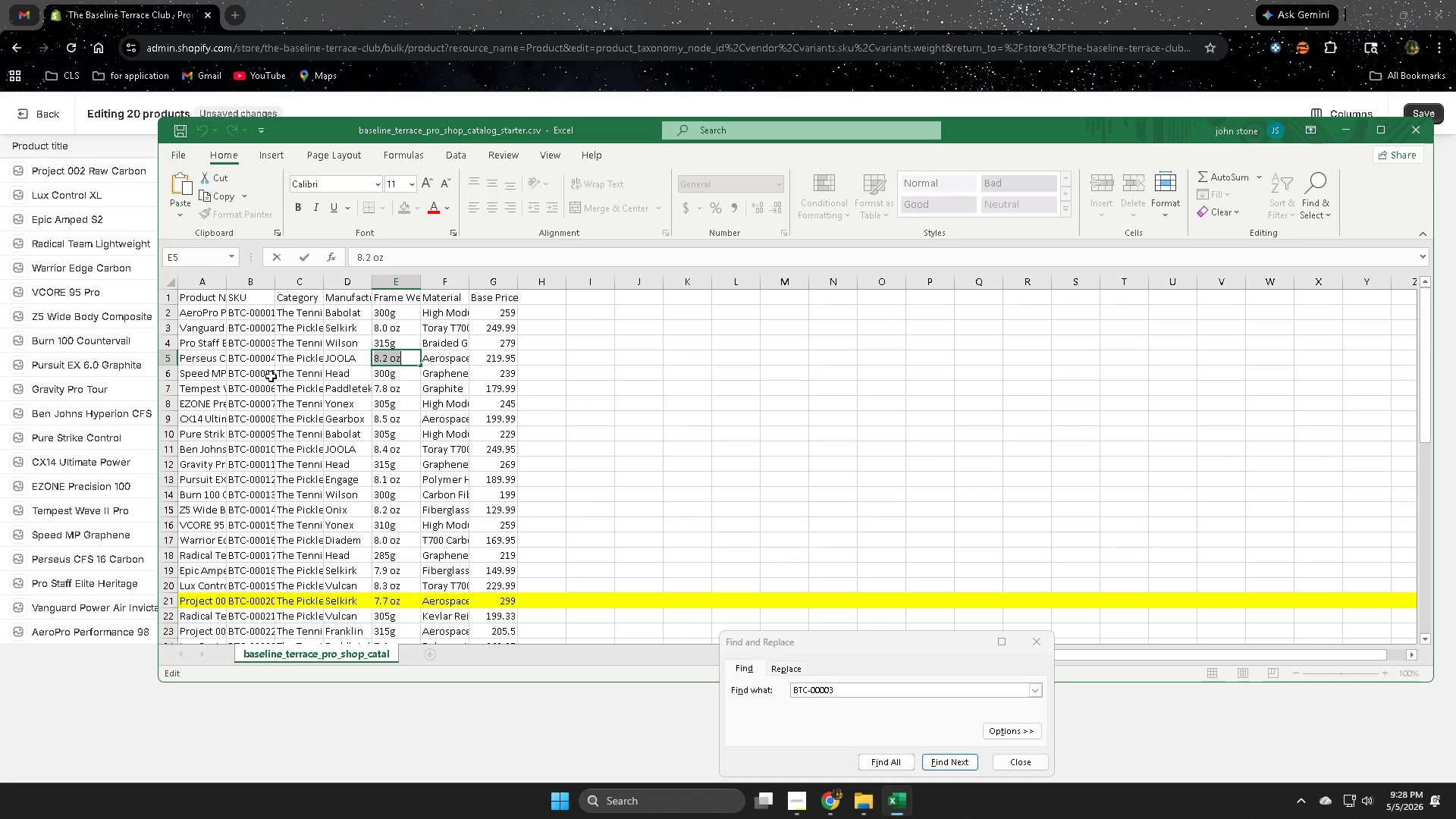 
double_click([297, 372])
 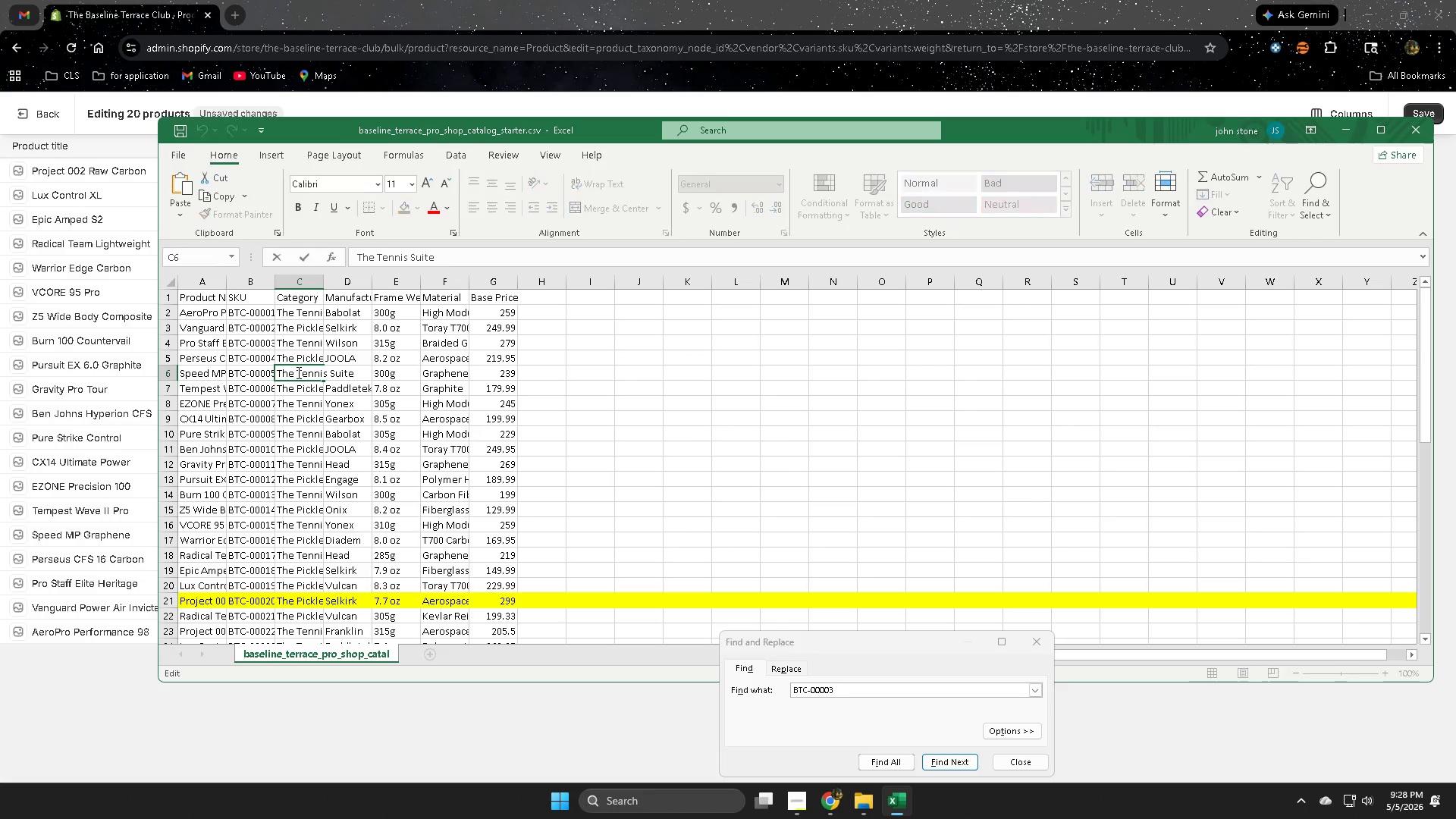 
triple_click([297, 372])
 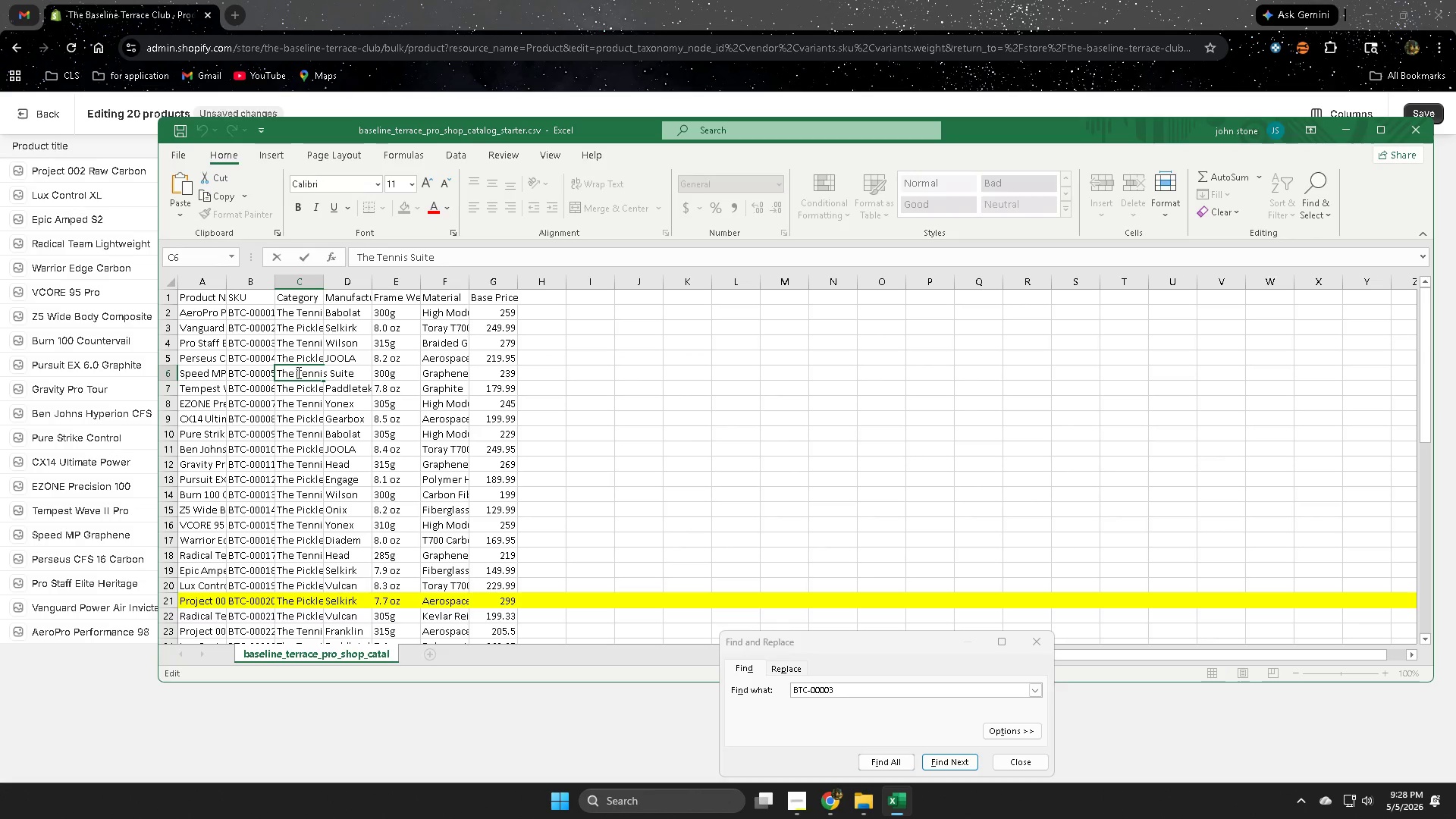 
triple_click([297, 372])
 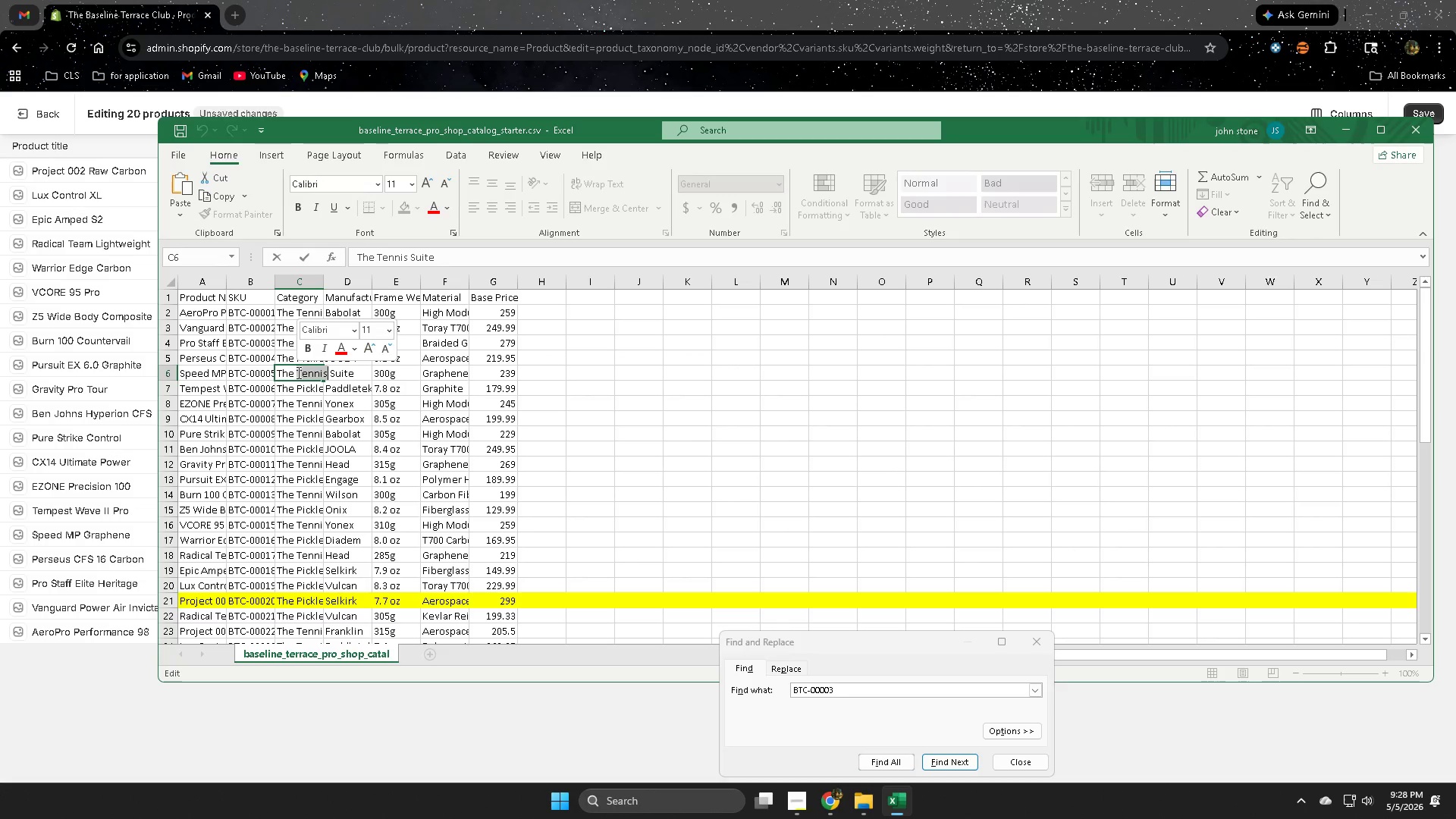 
key(Control+ControlLeft)
 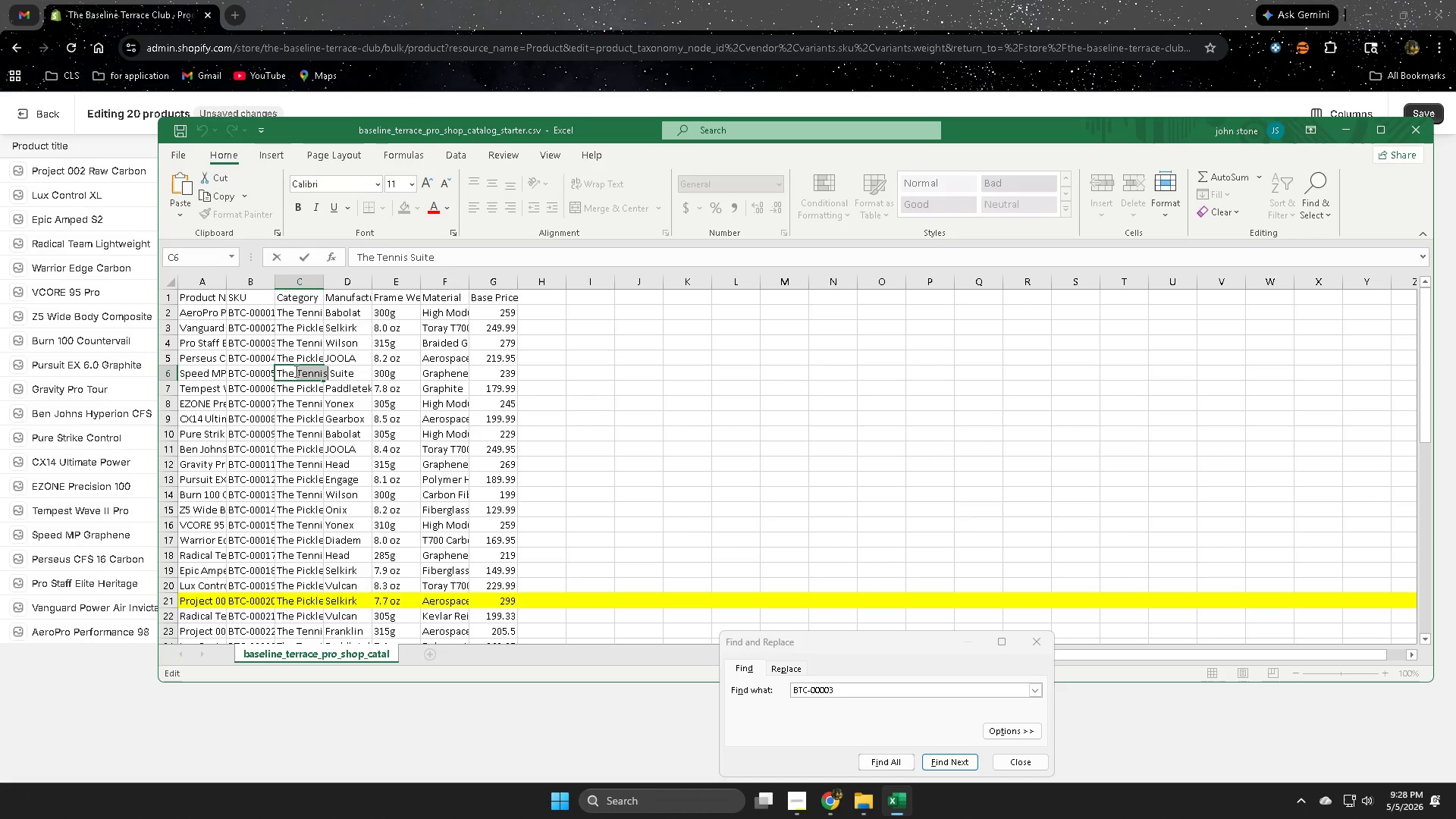 
key(Control+C)
 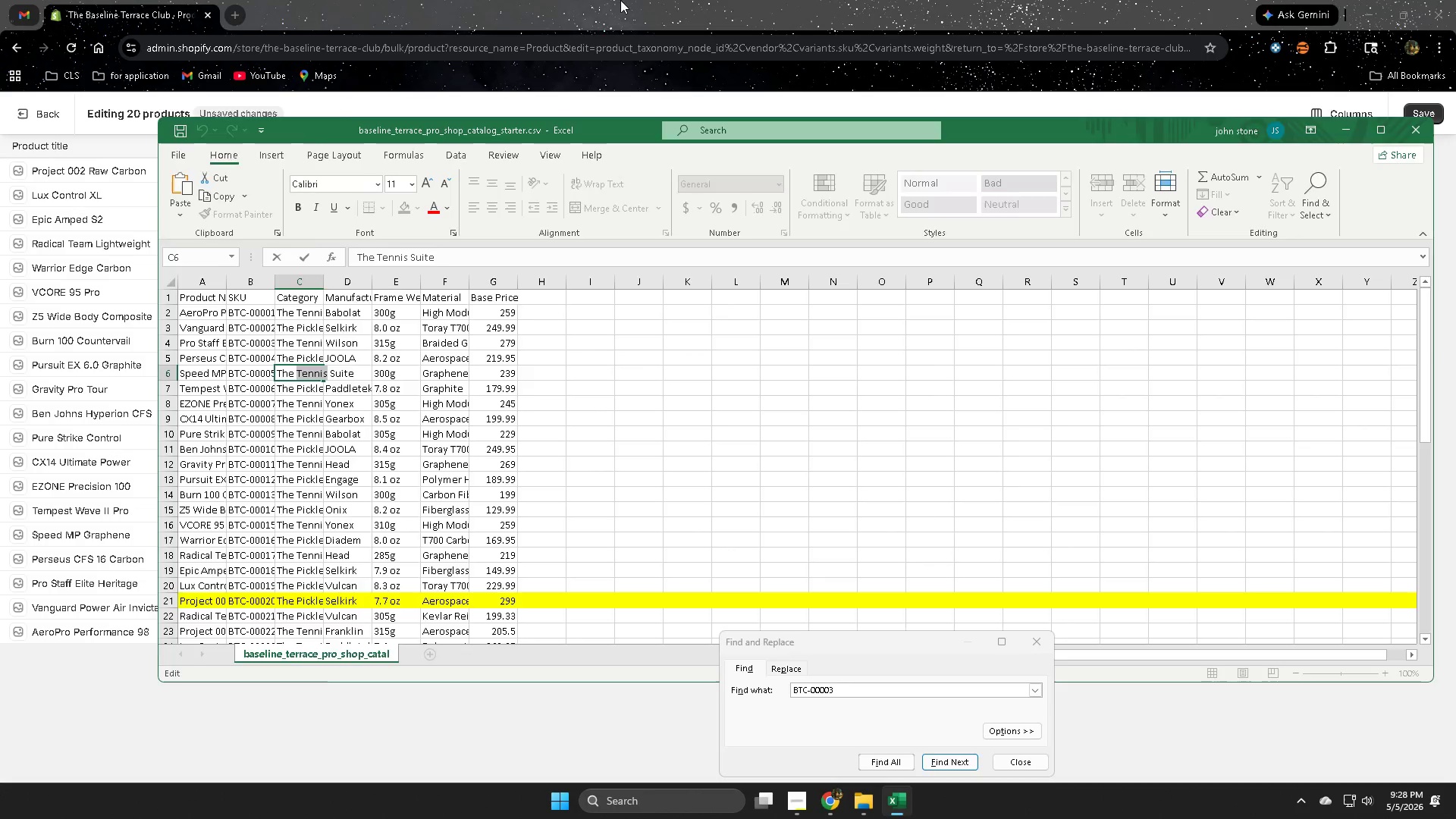 
left_click([625, 0])
 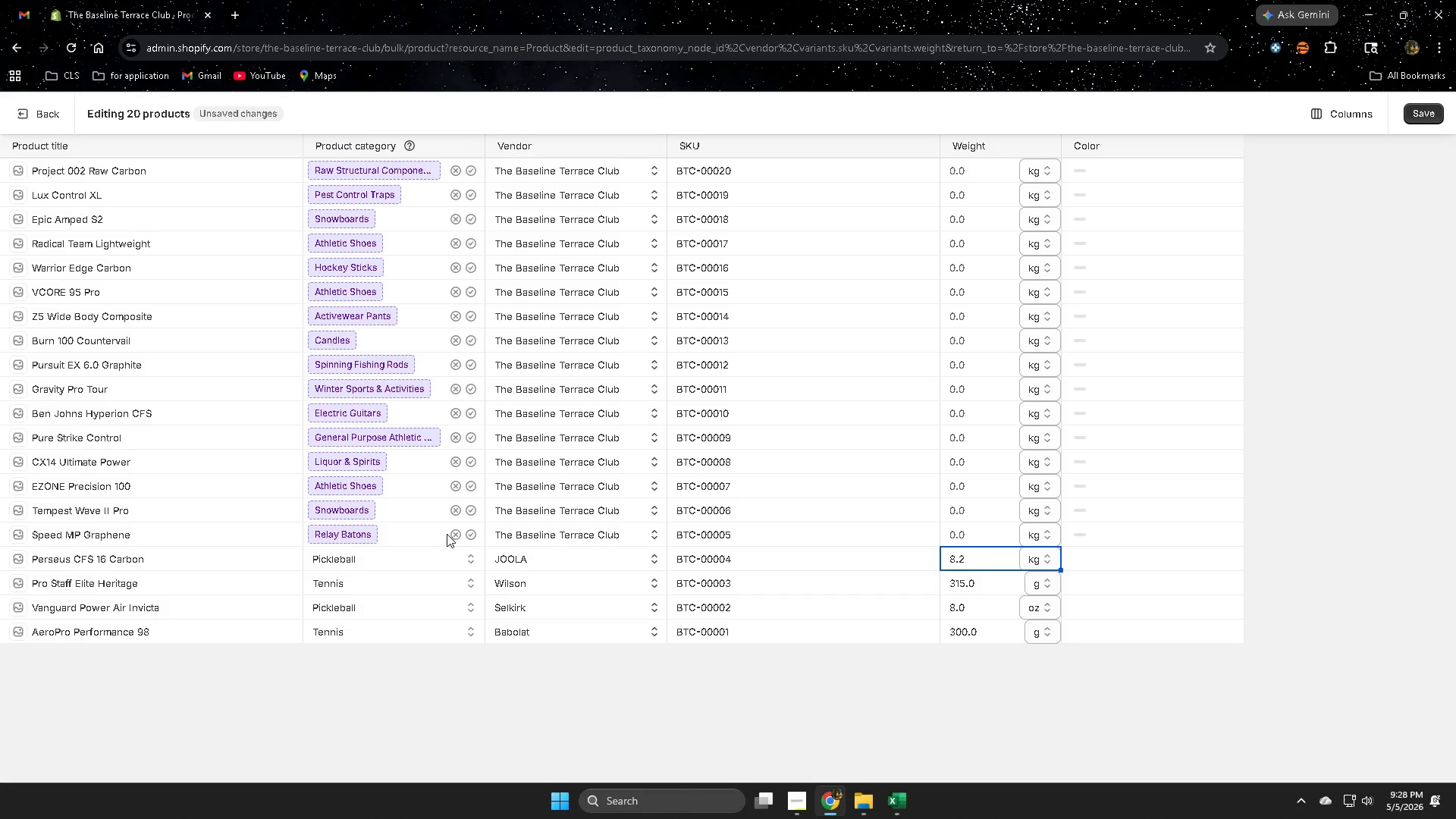 
double_click([419, 536])
 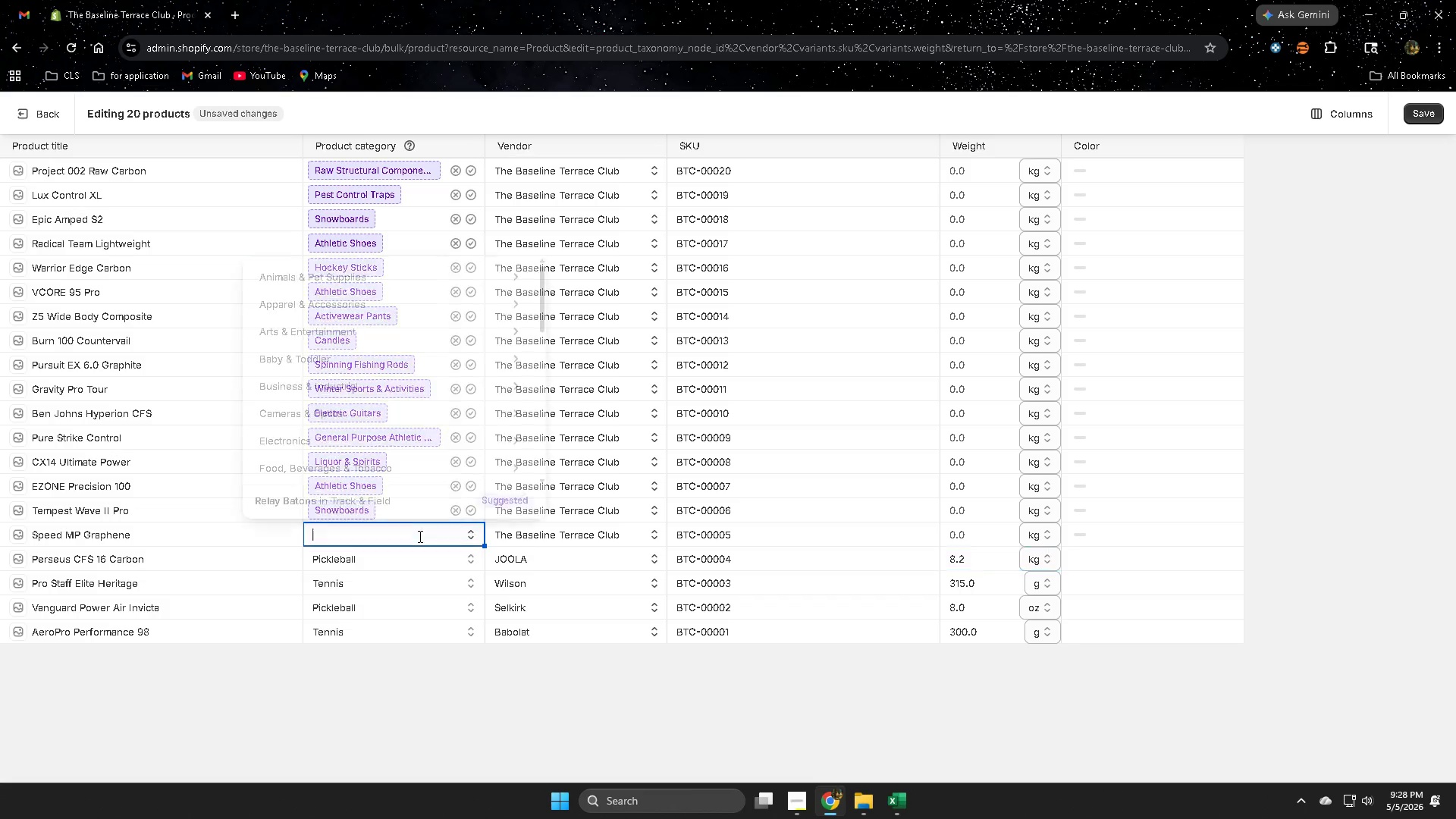 
triple_click([419, 536])
 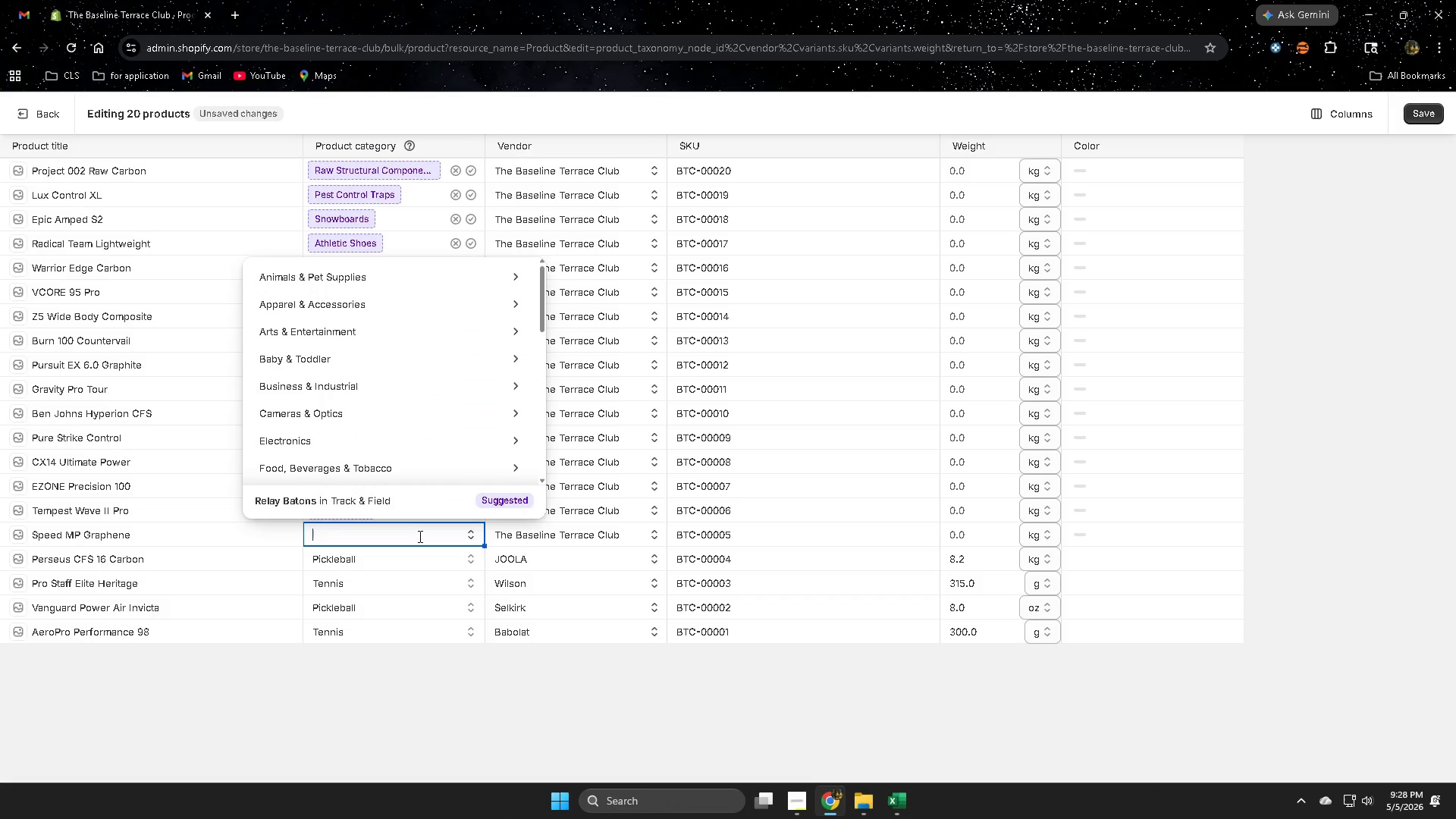 
triple_click([419, 536])
 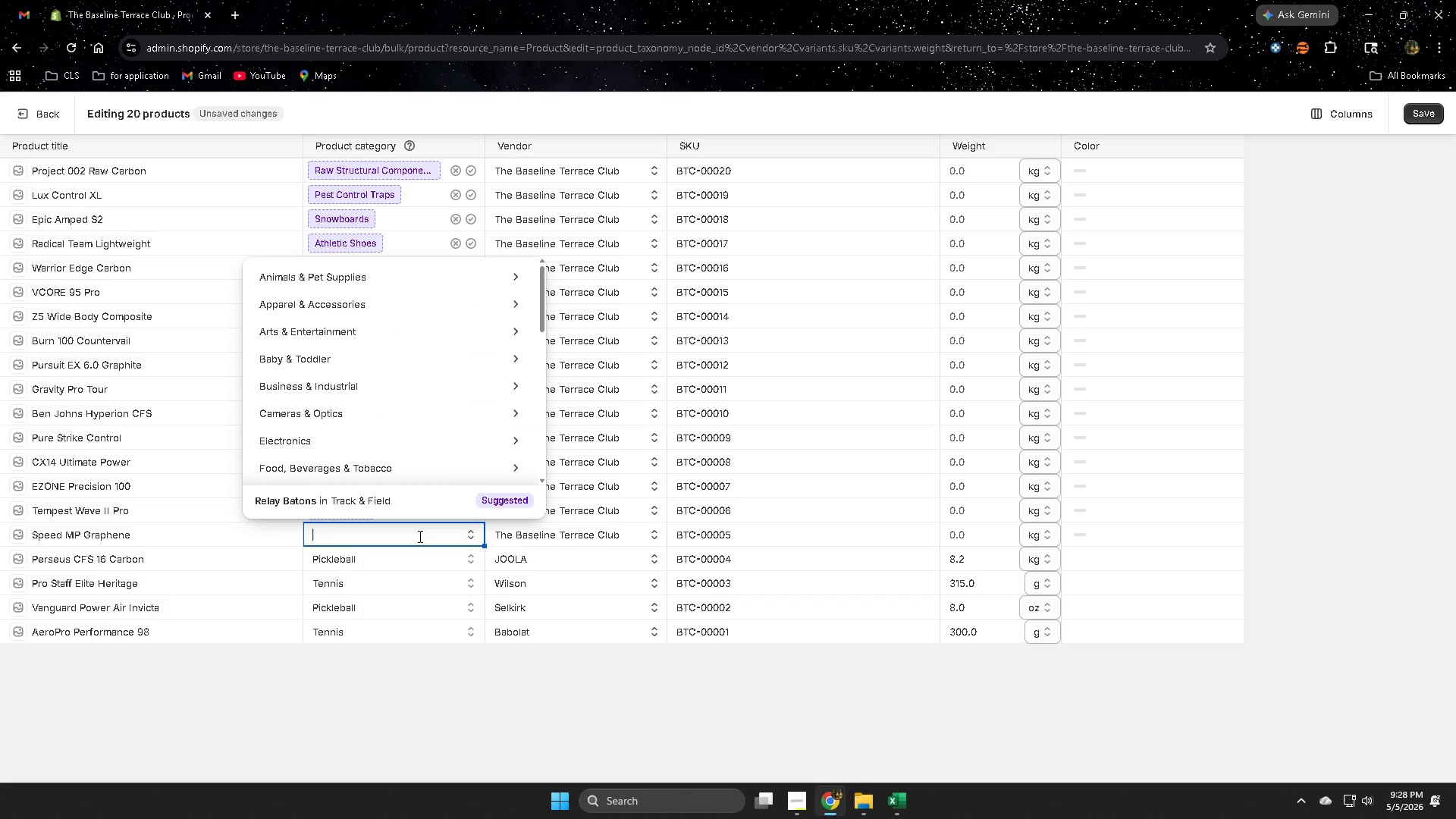 
key(Control+ControlLeft)
 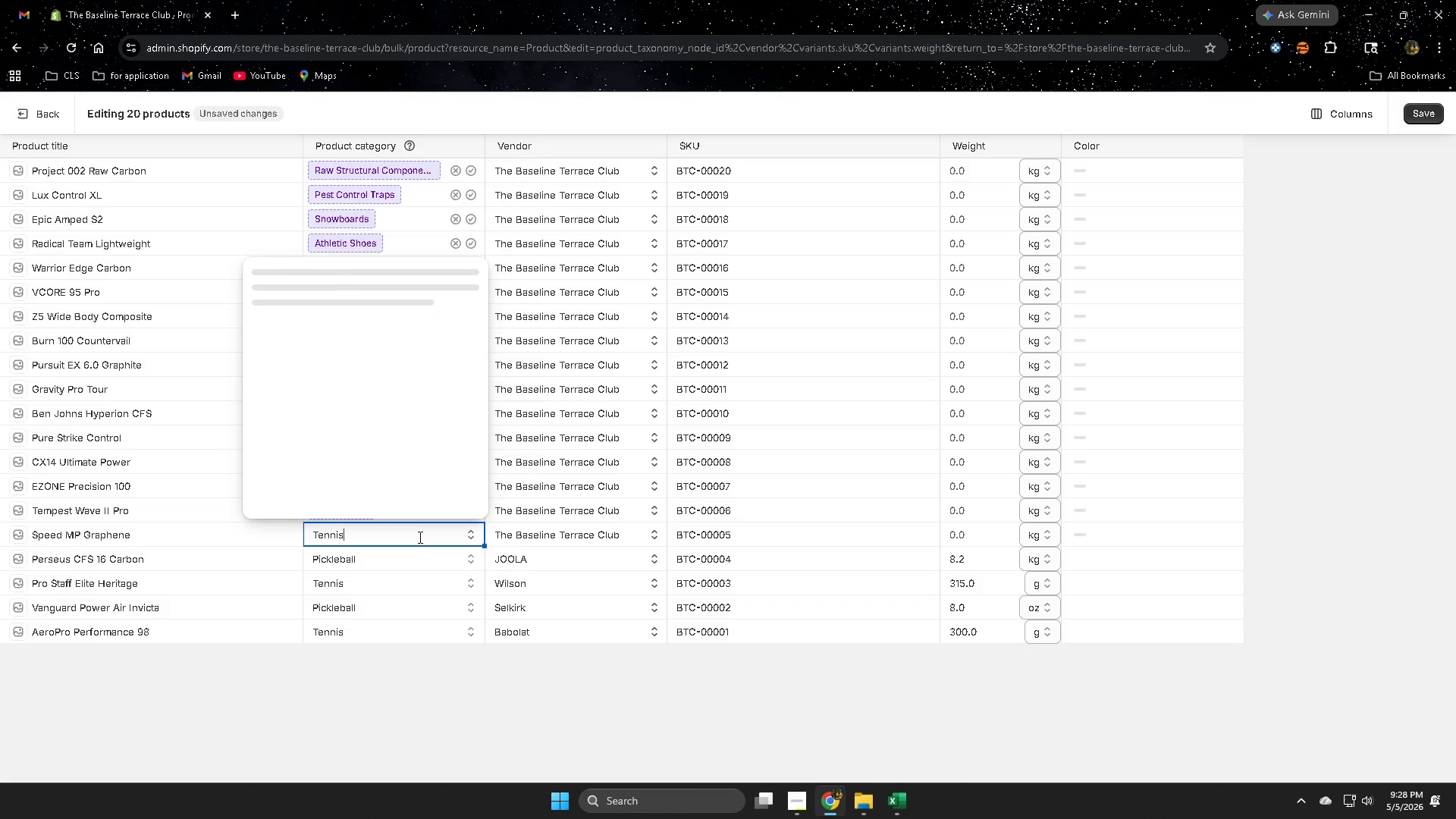 
key(Control+V)
 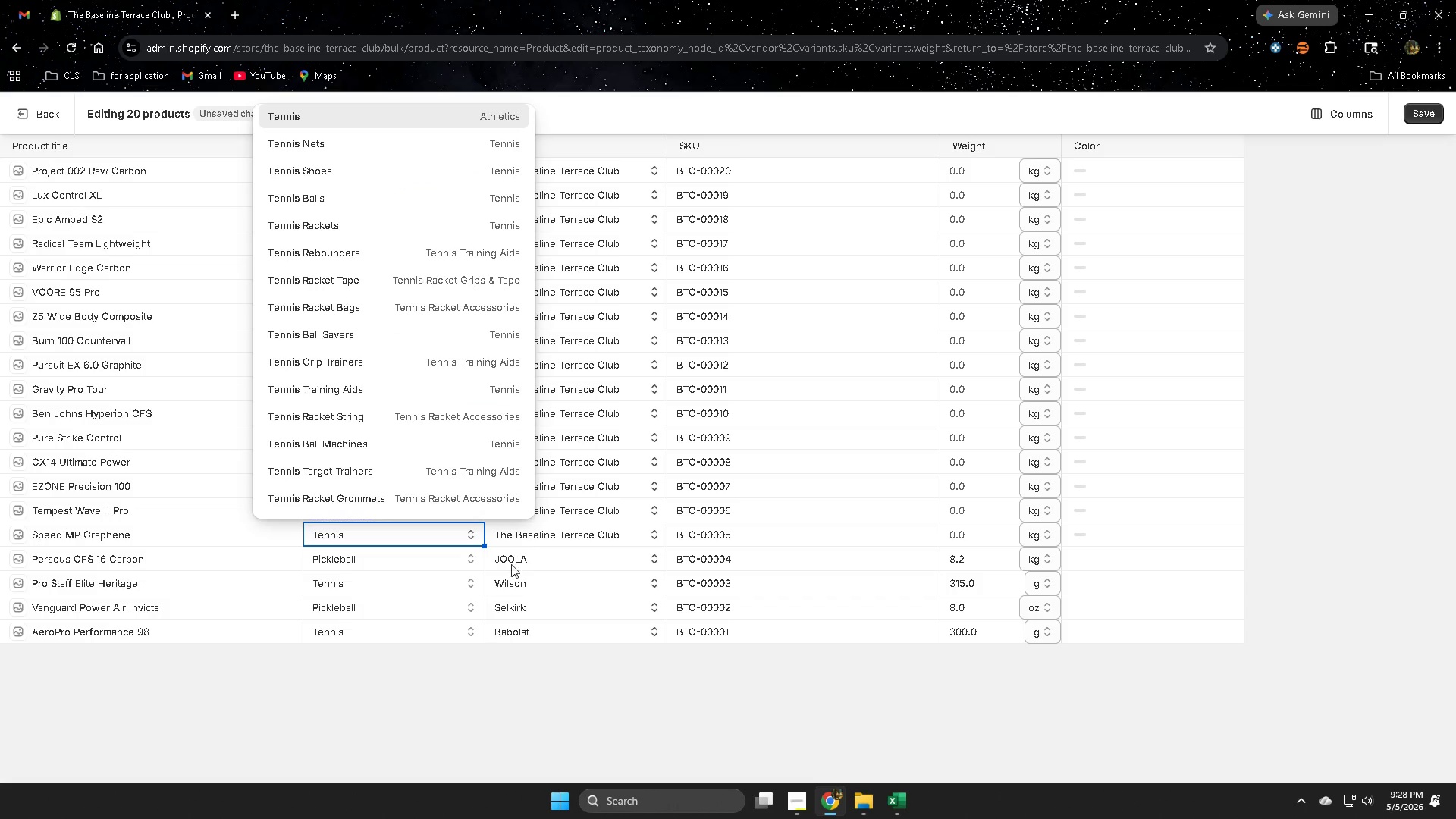 
left_click([533, 538])
 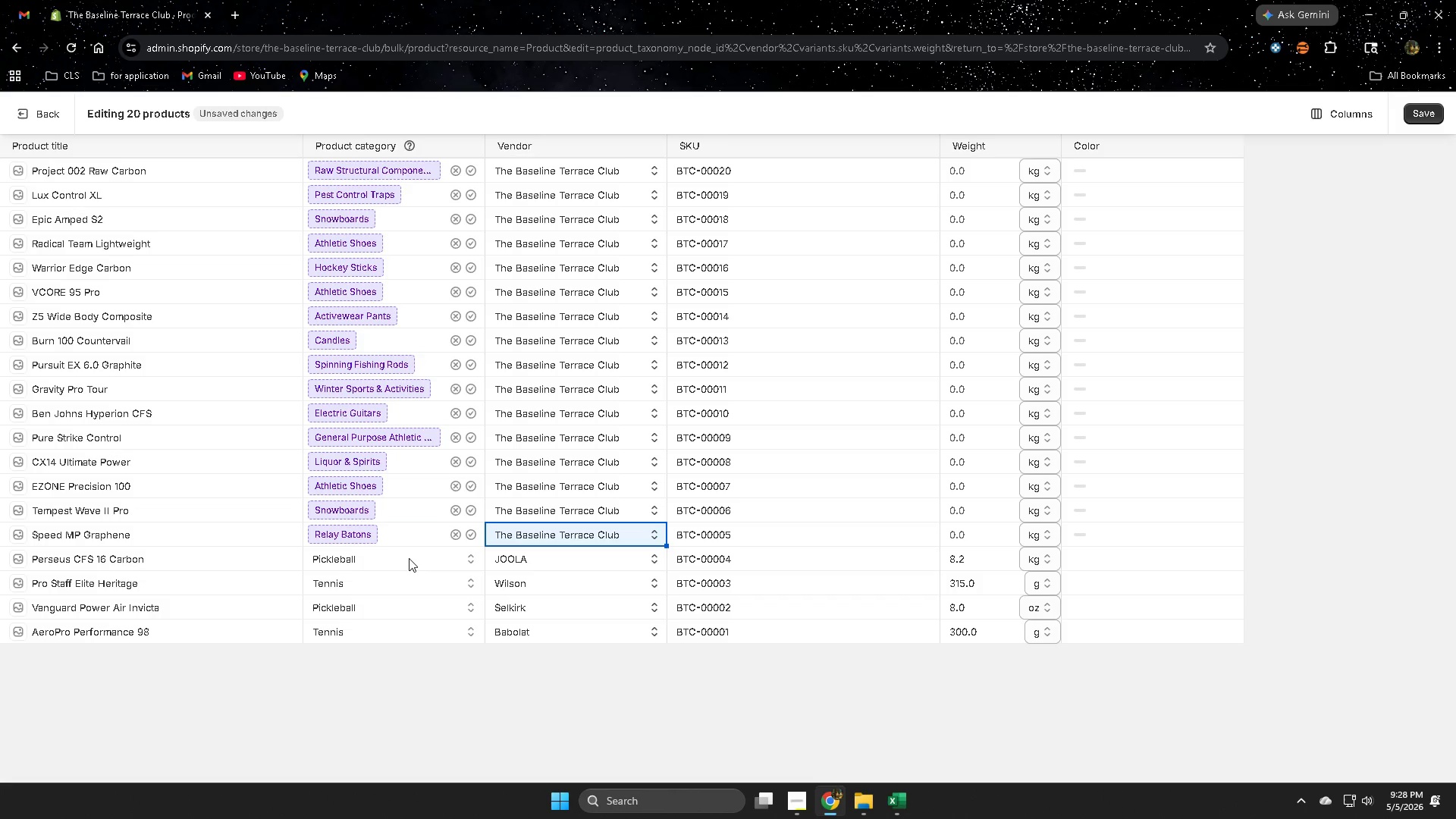 
double_click([412, 539])
 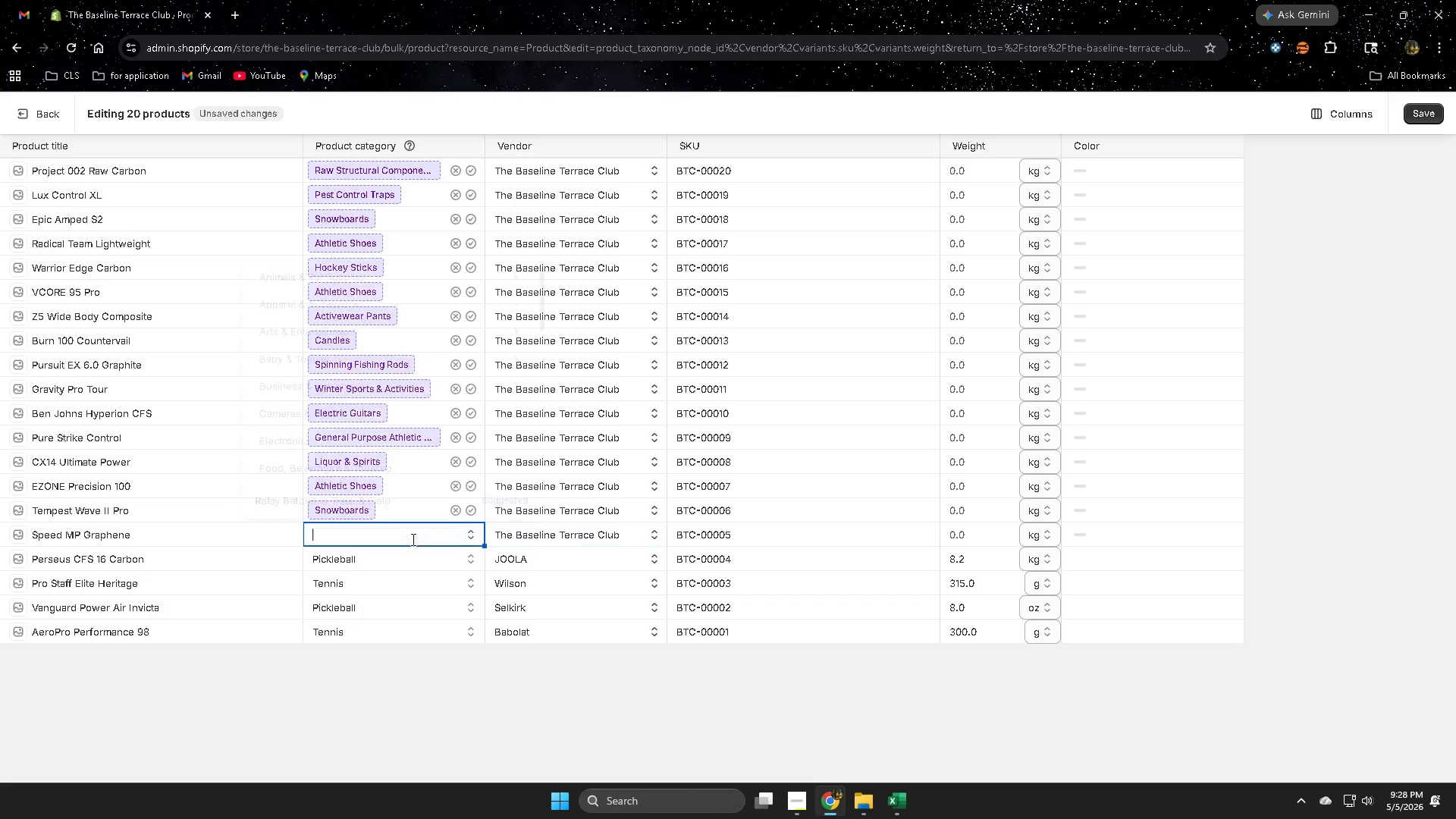 
left_click_drag(start_coordinate=[412, 539], to_coordinate=[328, 114])
 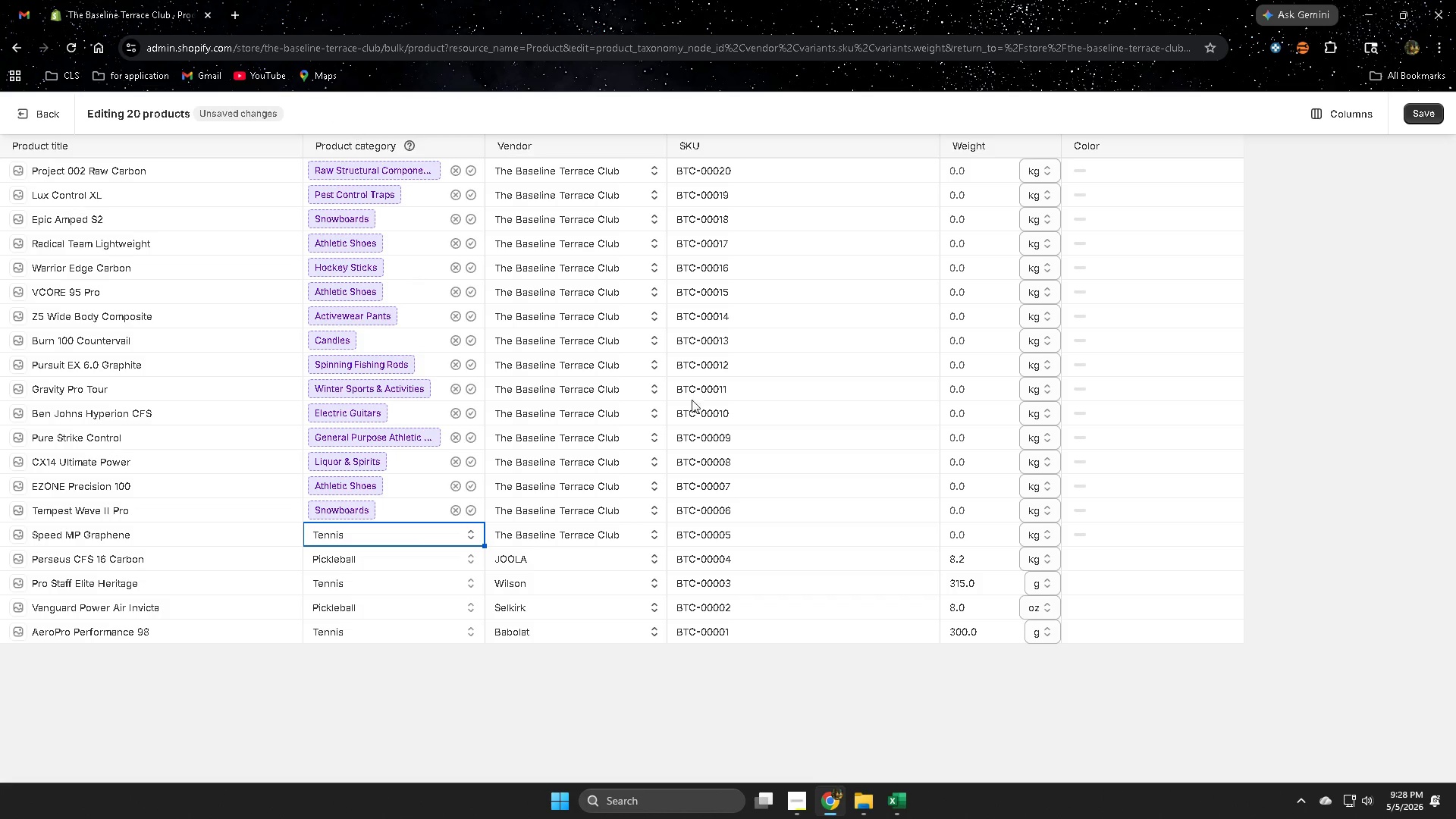 
key(Control+ControlLeft)
 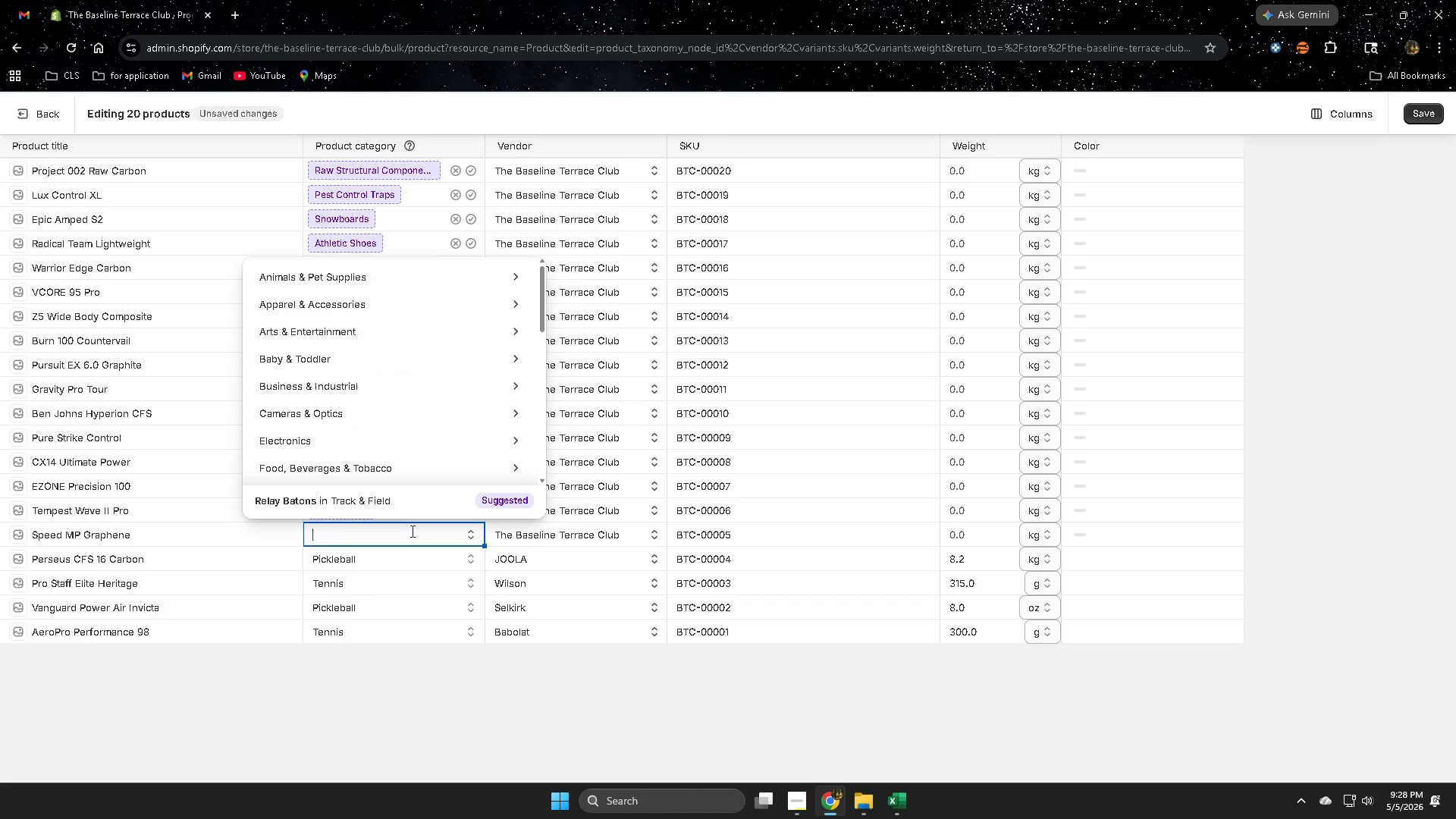 
key(Control+V)
 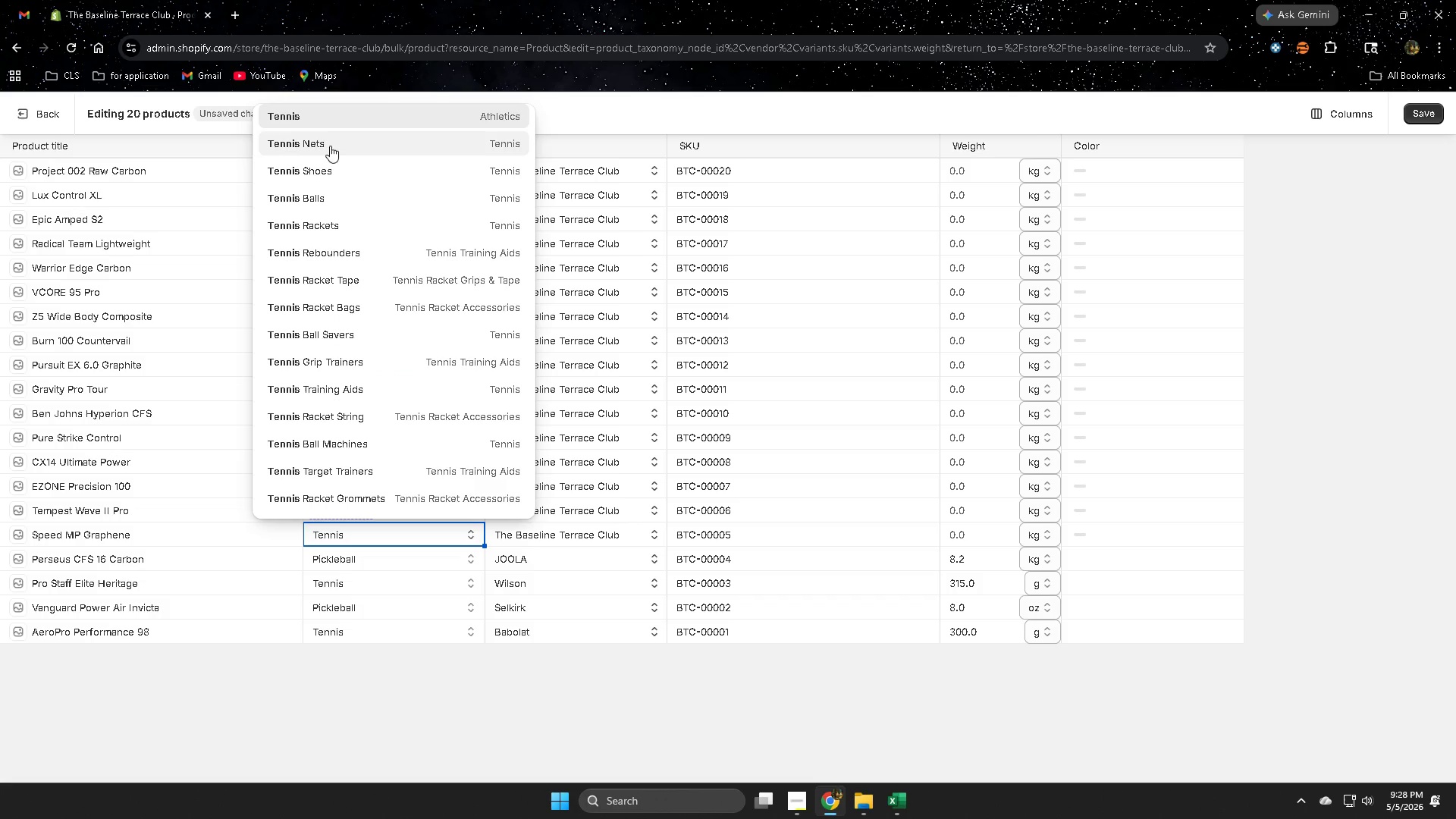 
left_click([328, 114])
 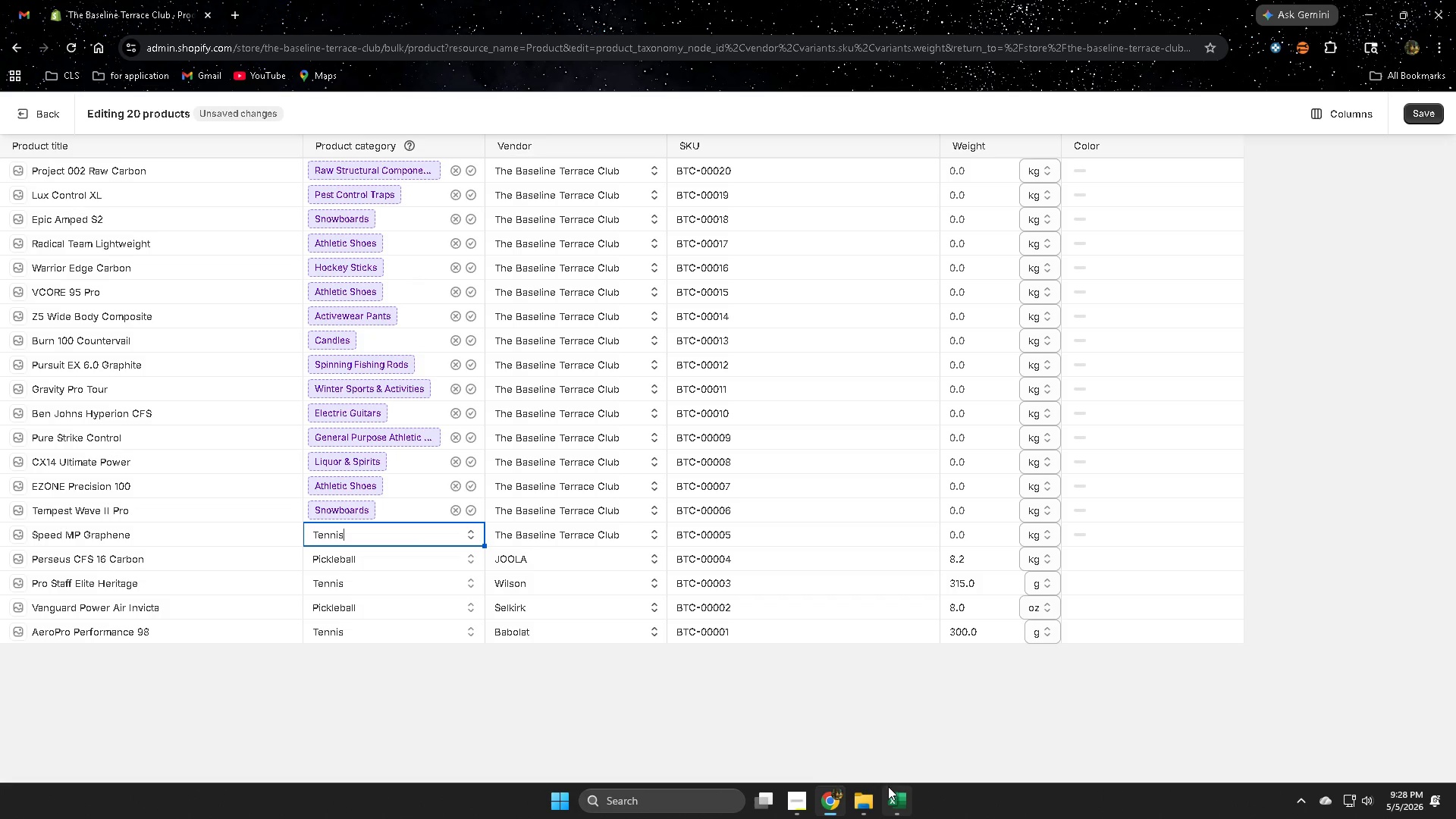 
left_click([905, 799])
 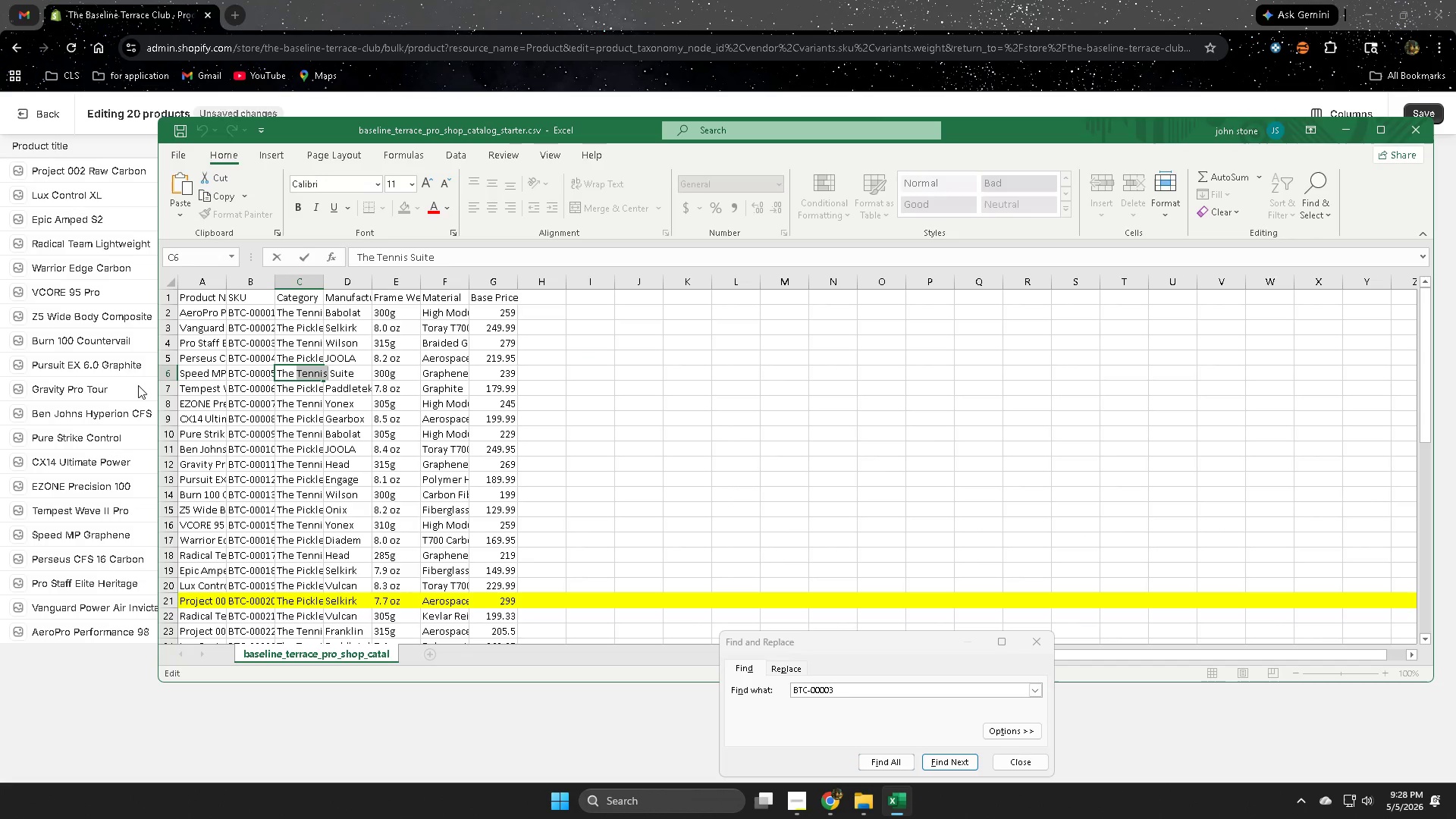 
left_click([165, 374])
 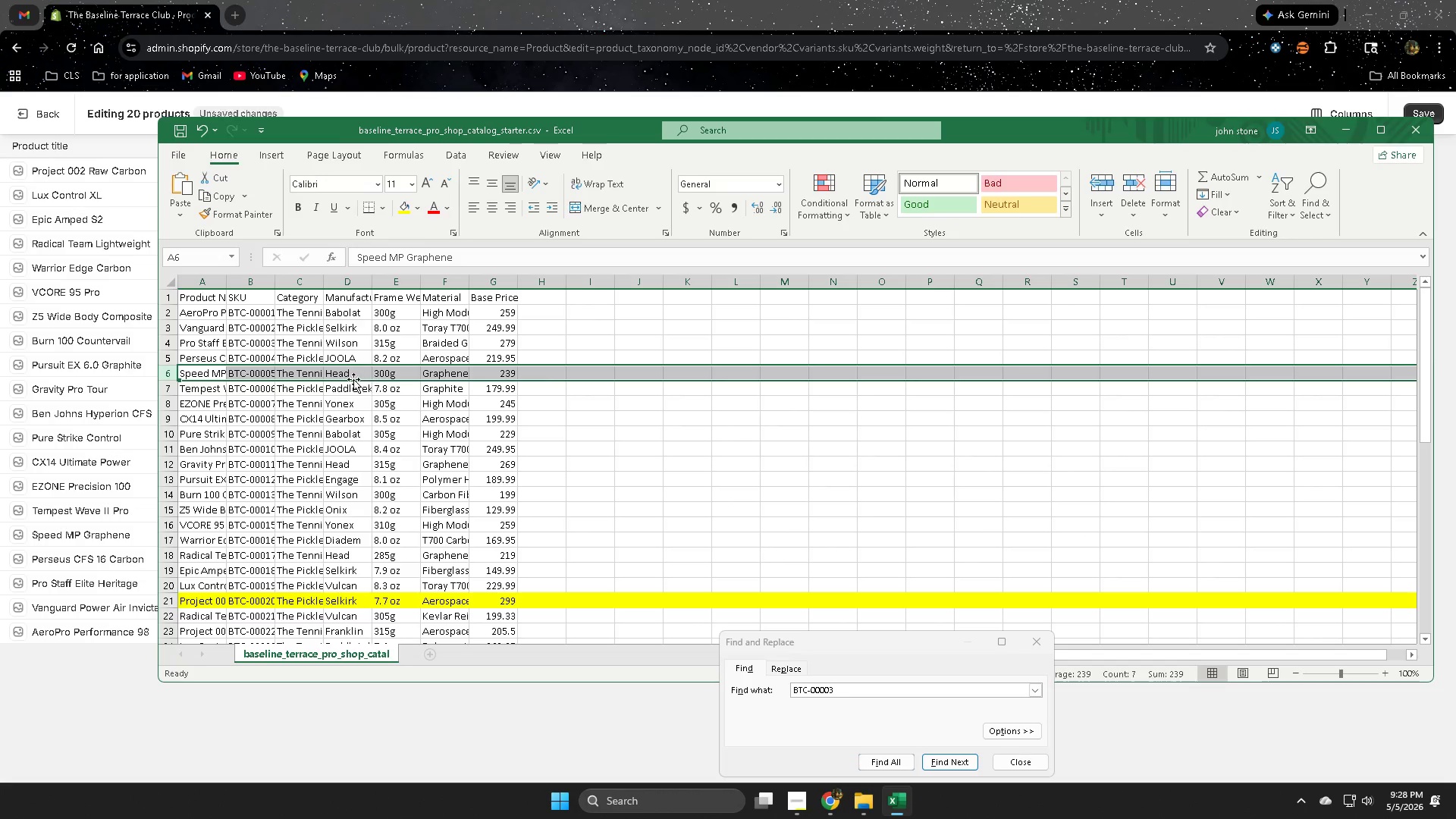 
left_click([353, 379])
 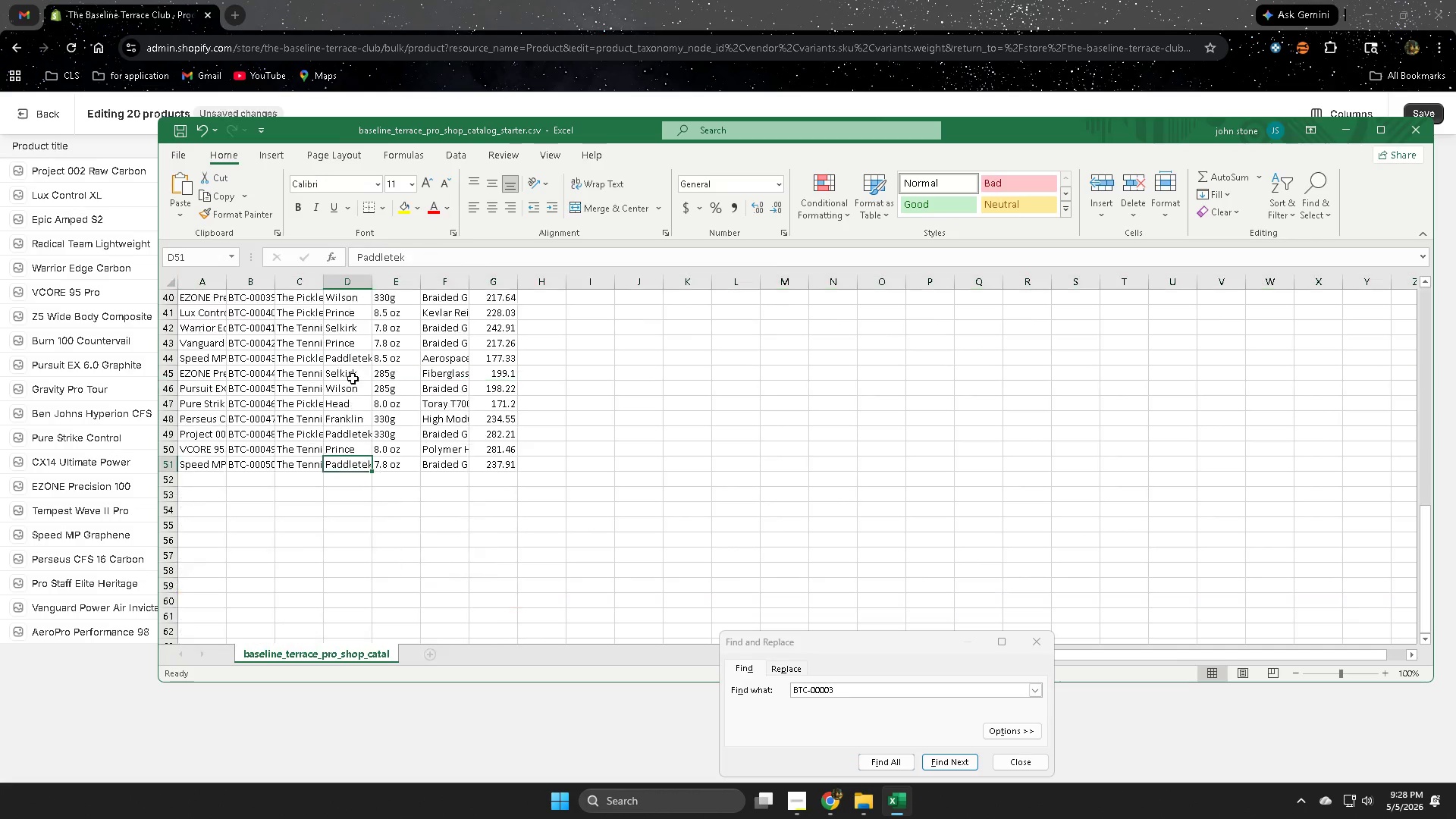 
triple_click([353, 378])
 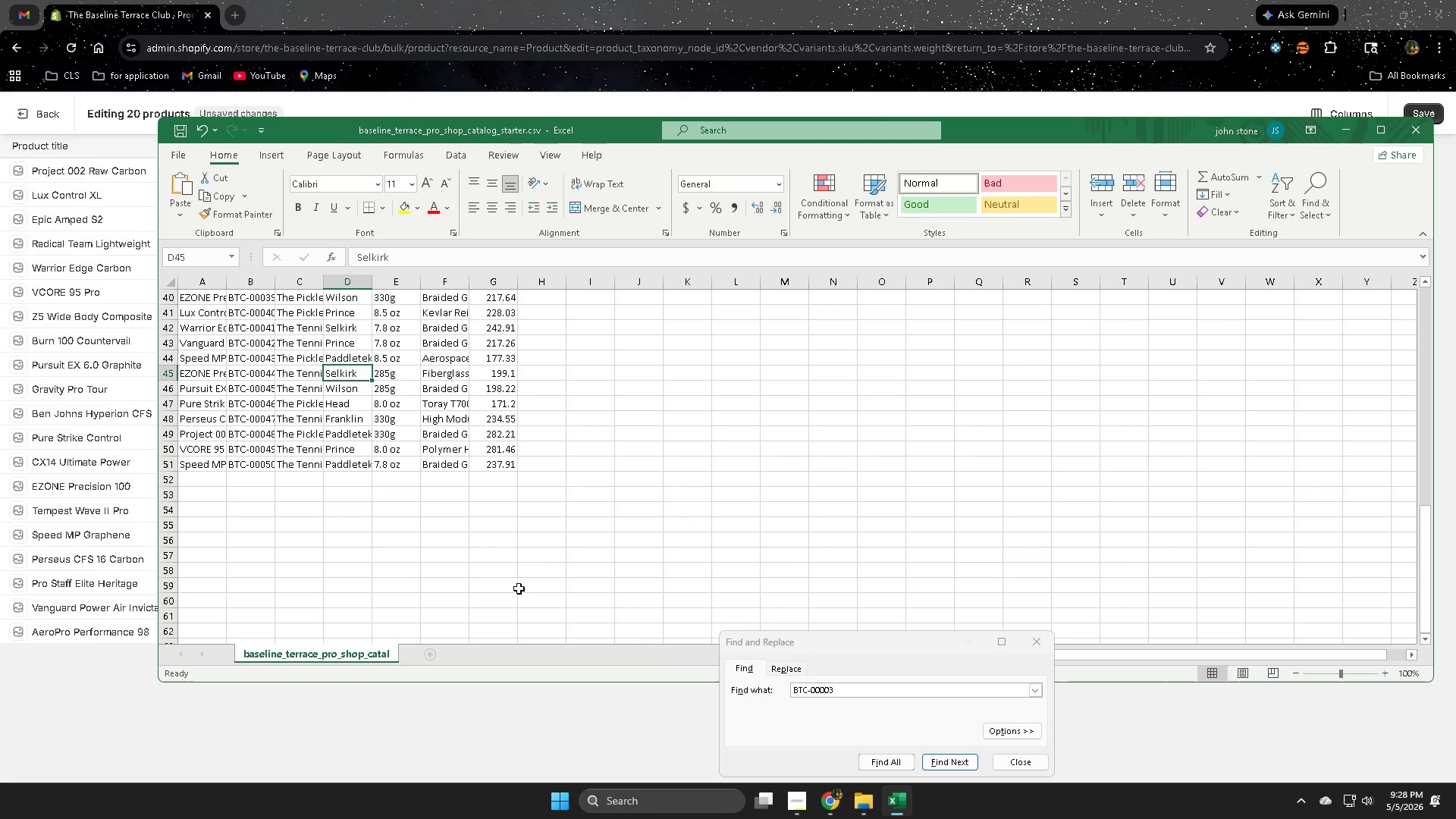 
scroll: coordinate [293, 420], scroll_direction: up, amount: 17.0
 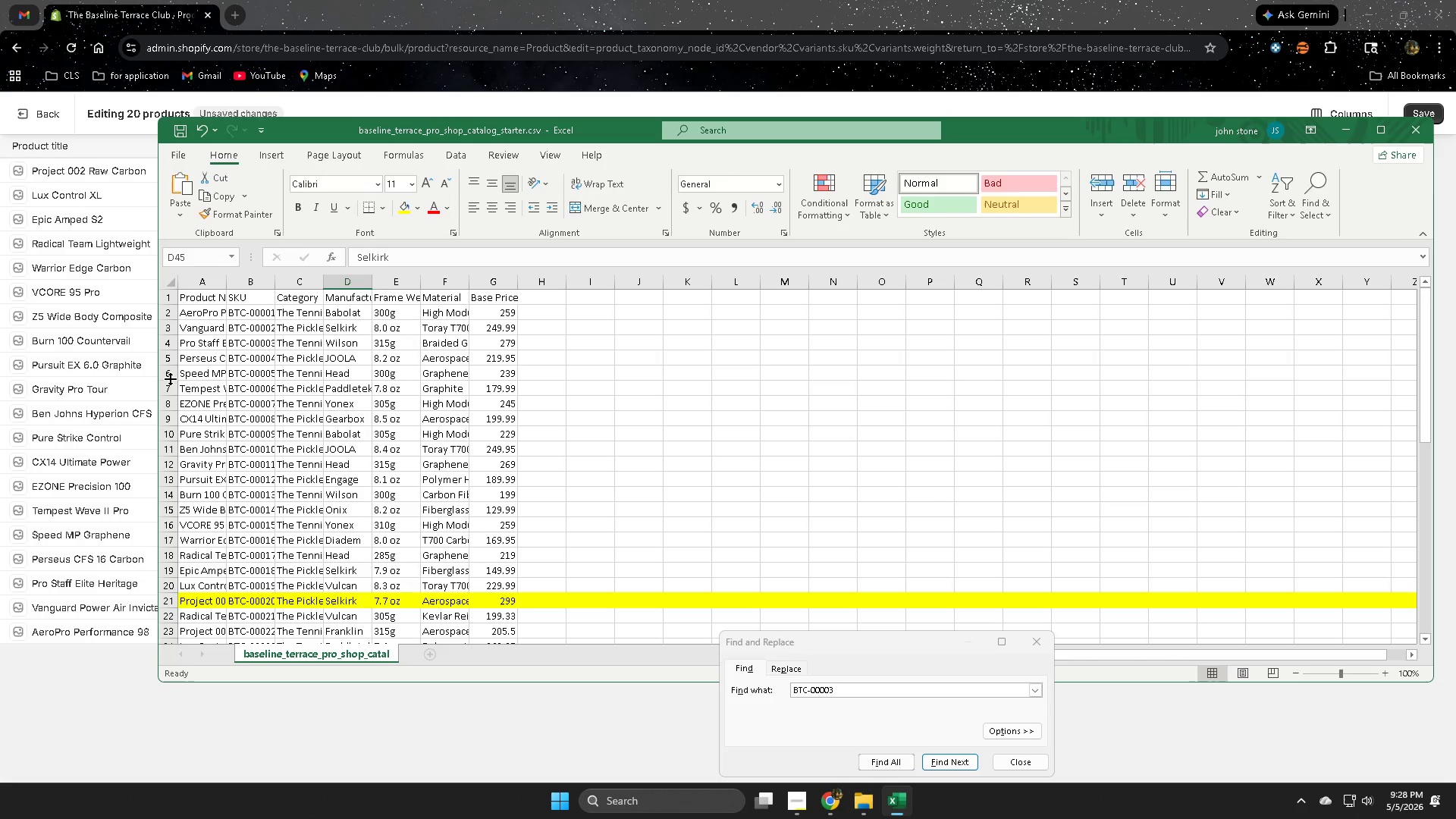 
left_click([168, 375])
 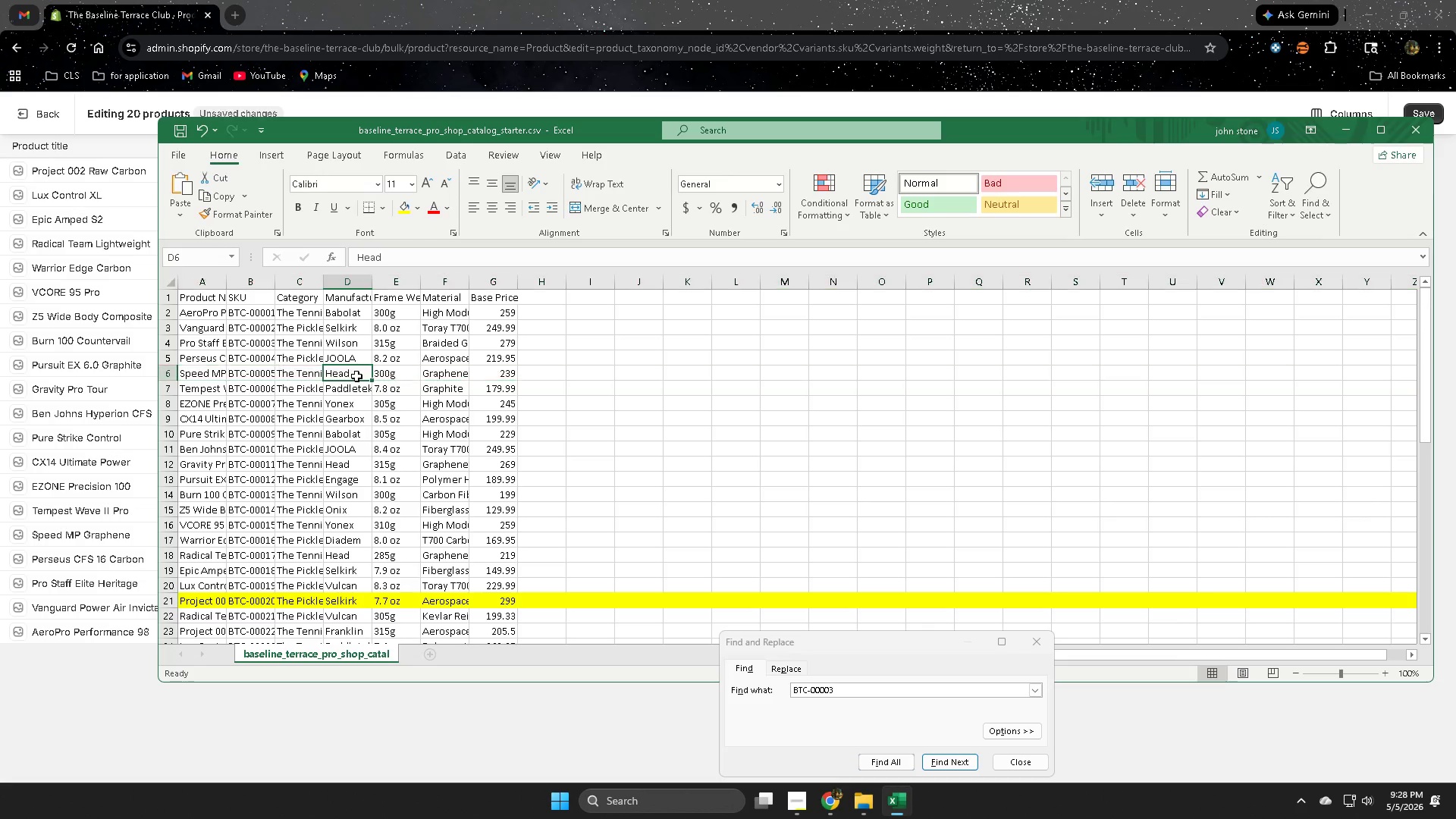 
double_click([356, 376])
 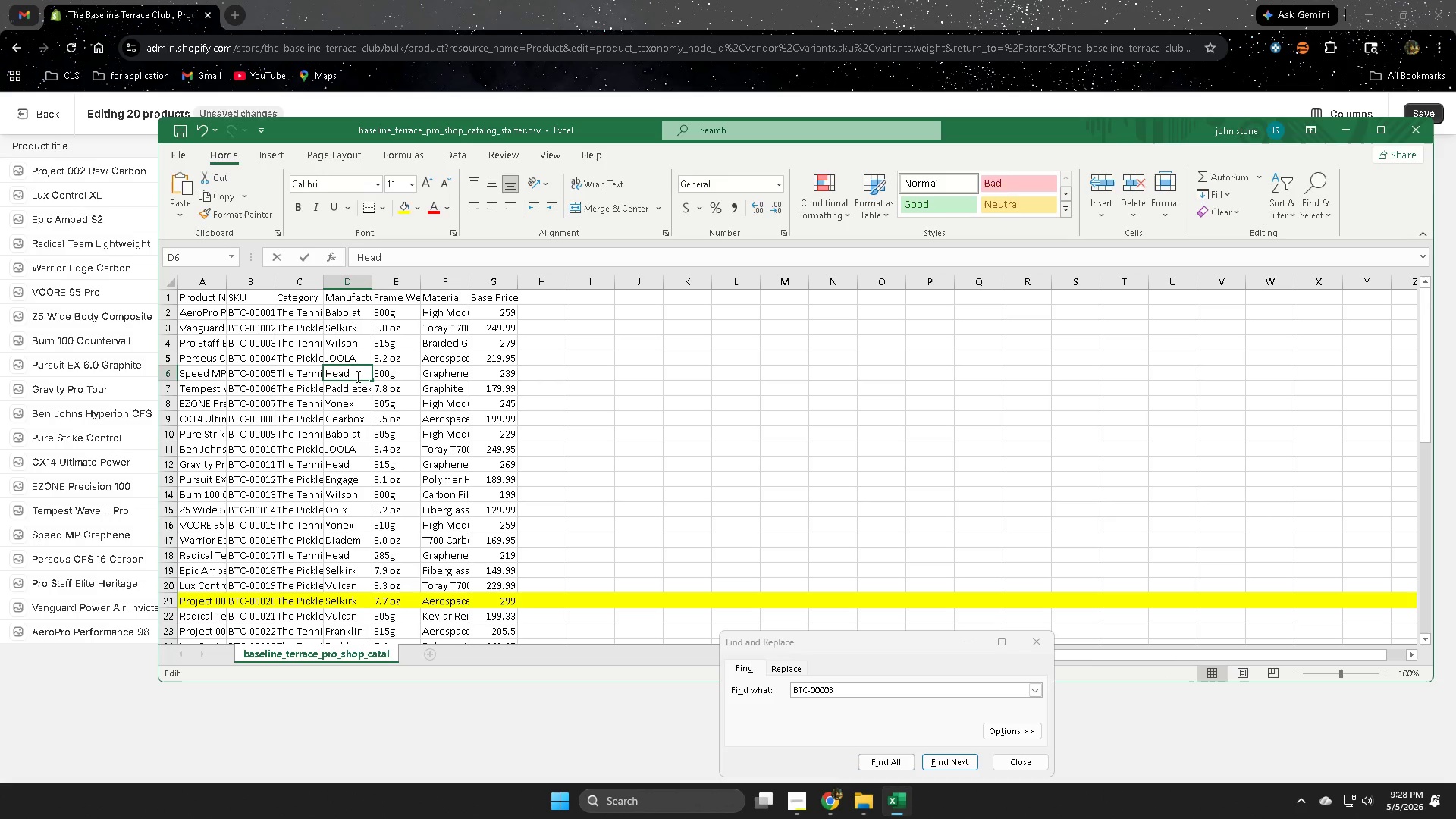 
triple_click([356, 376])
 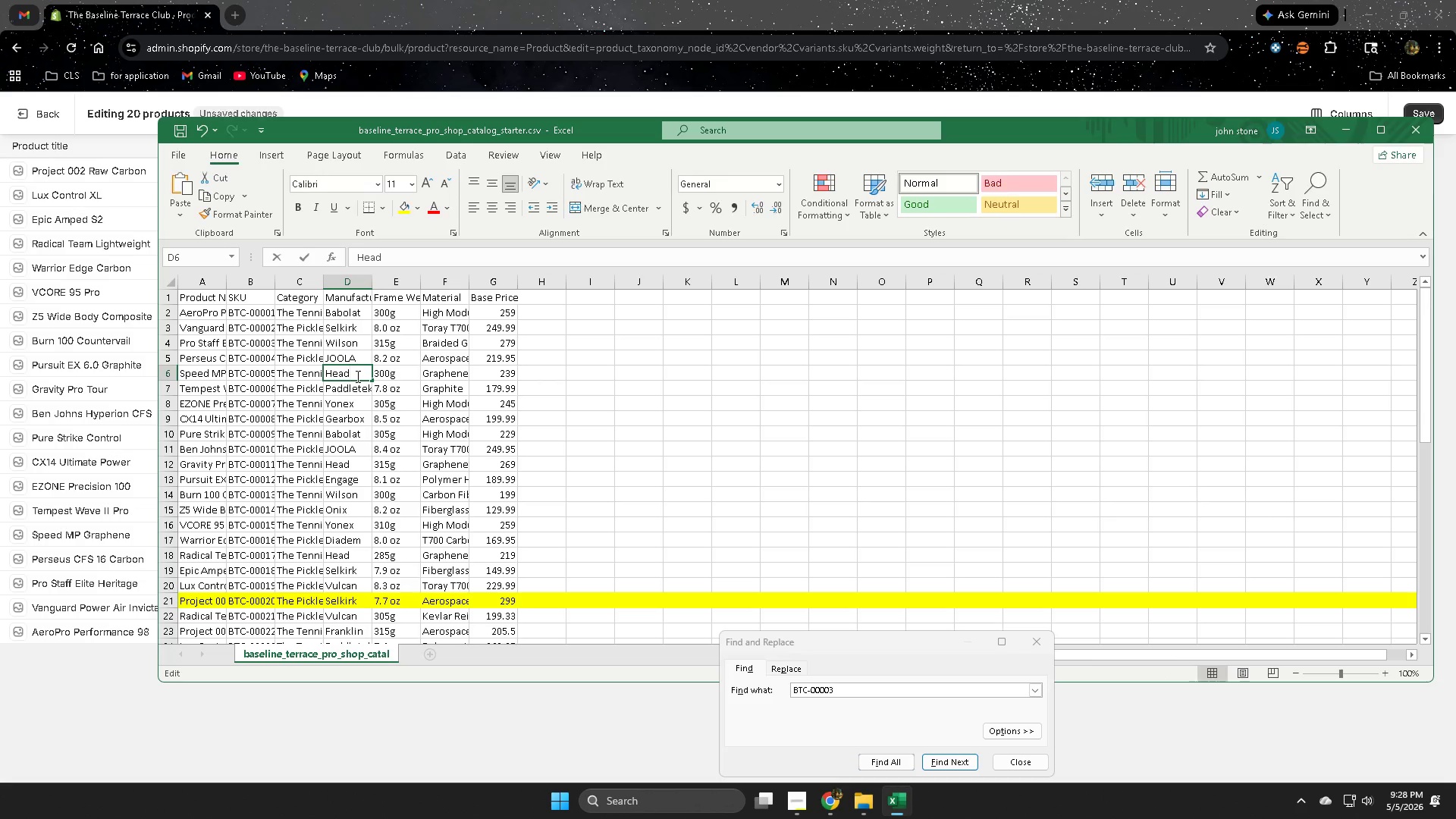 
triple_click([356, 376])
 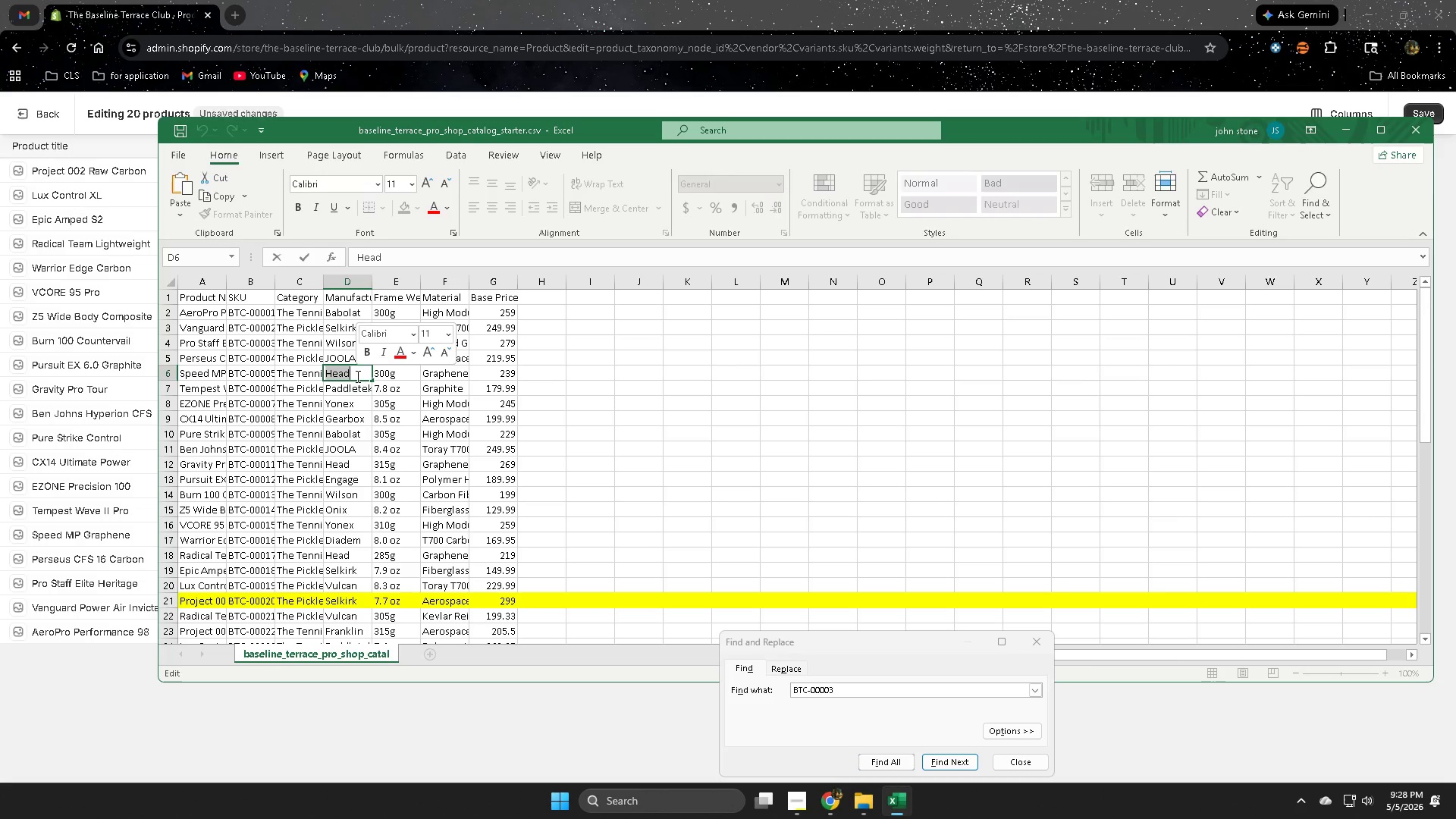 
key(Control+ControlLeft)
 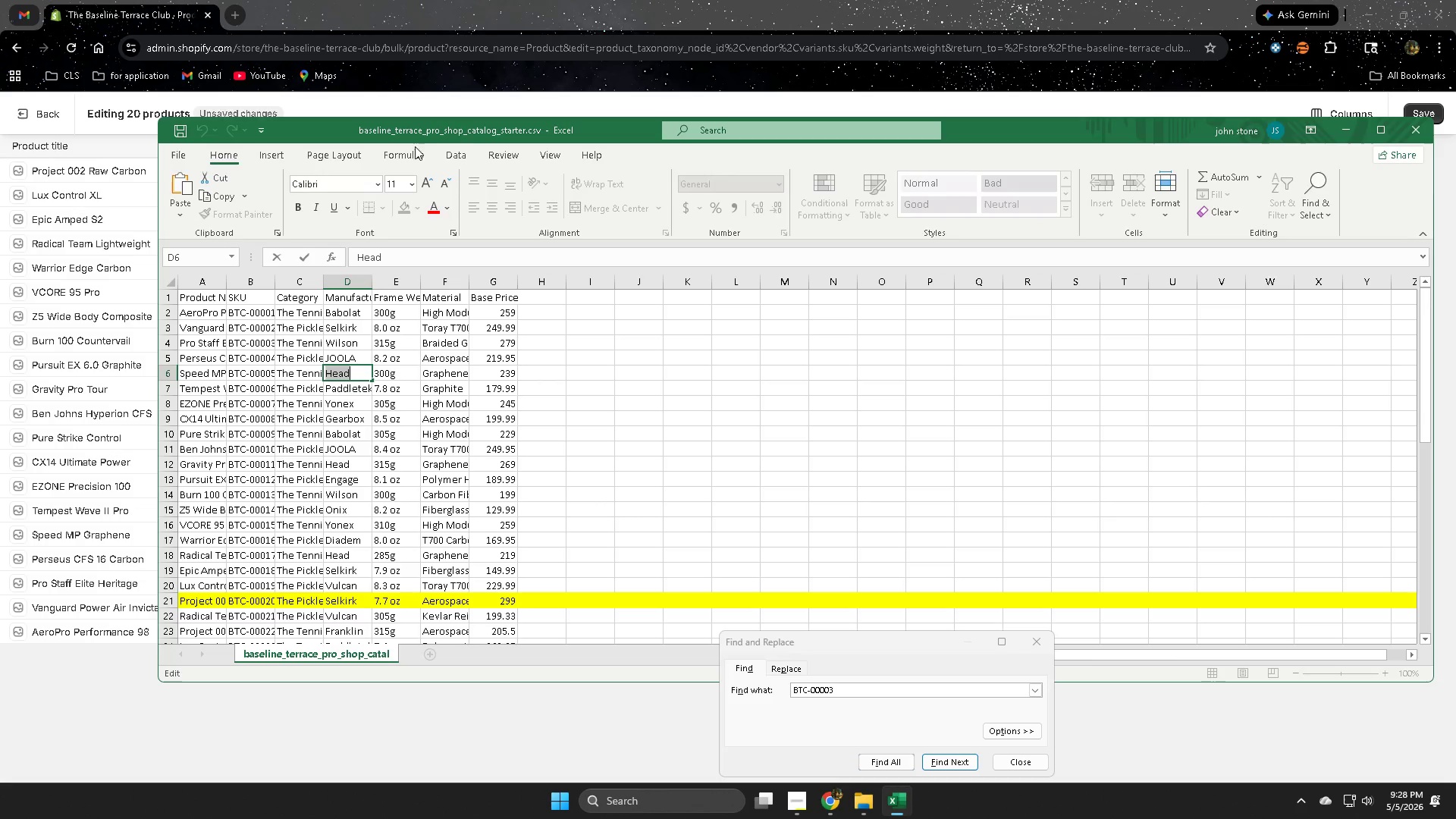 
key(Control+C)
 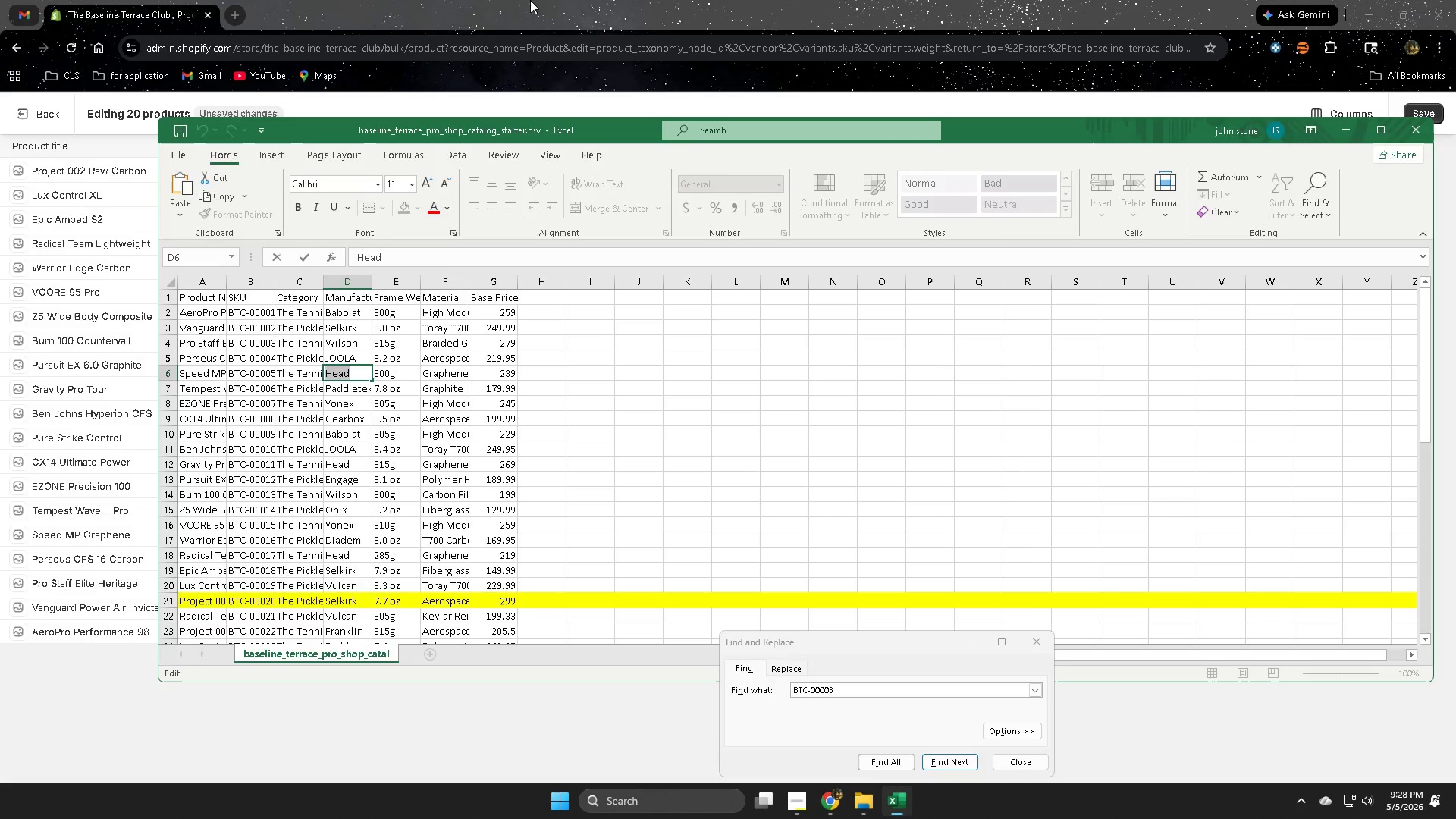 
left_click([530, 0])
 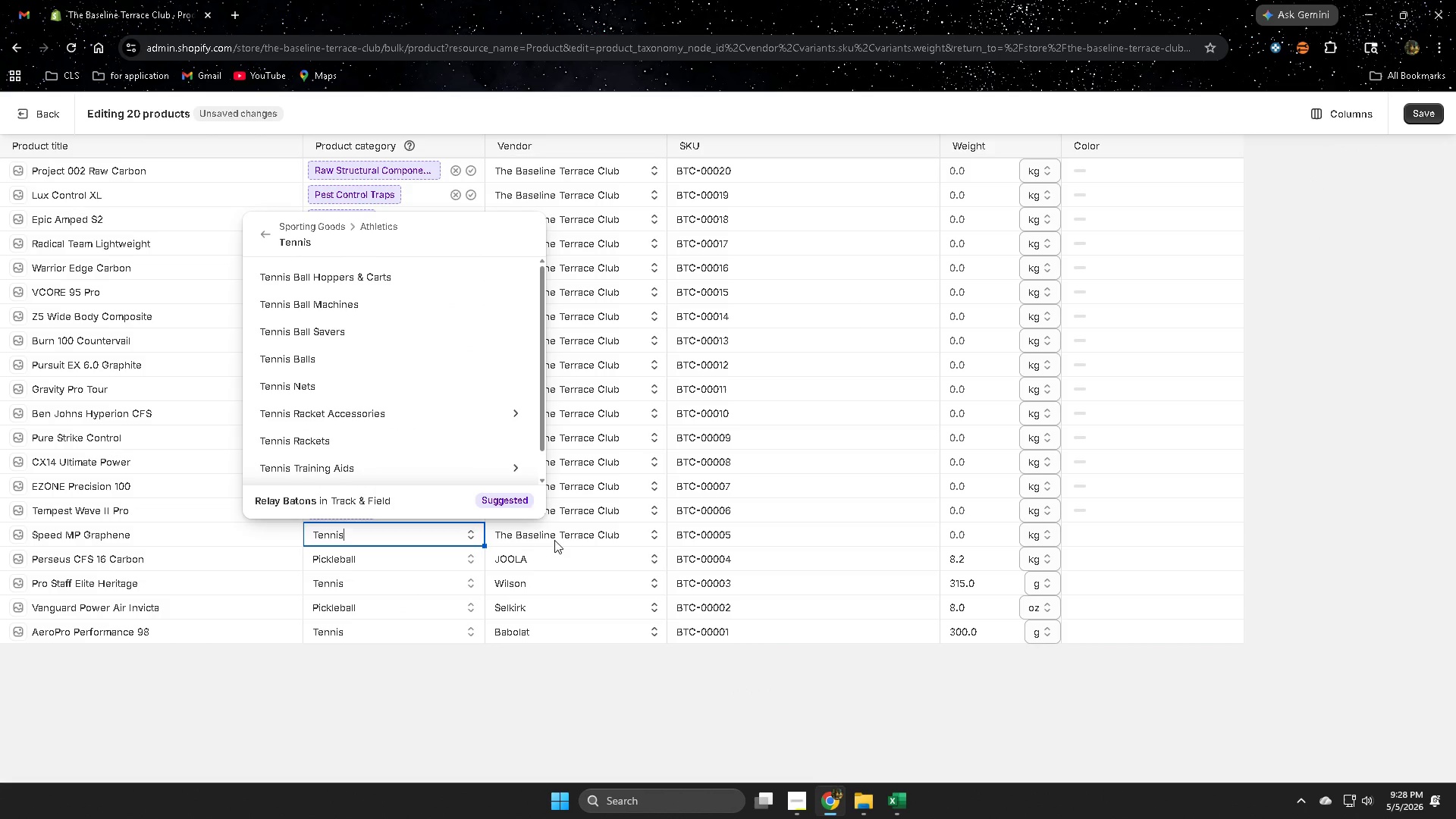 
double_click([564, 538])
 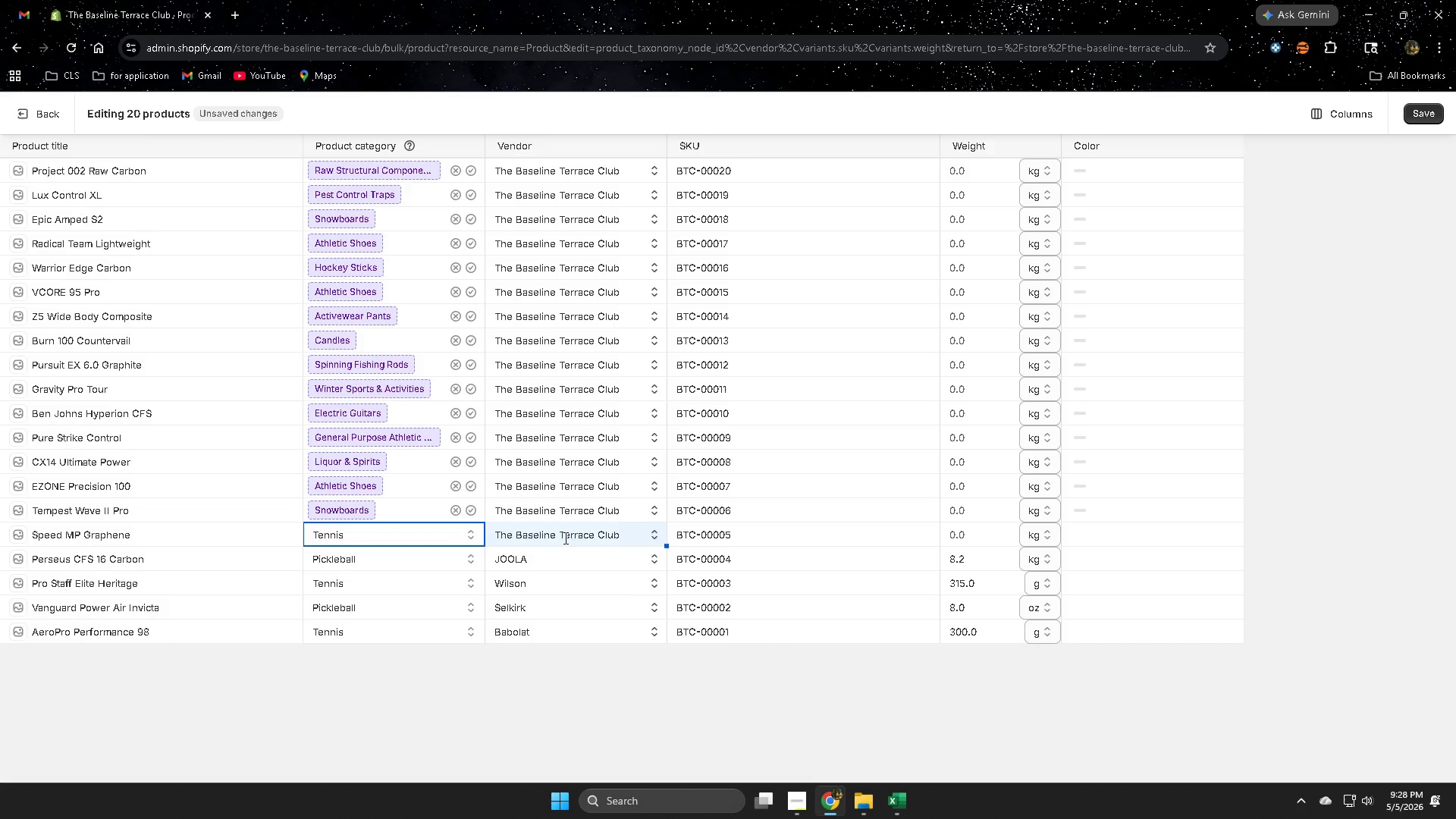 
triple_click([564, 538])
 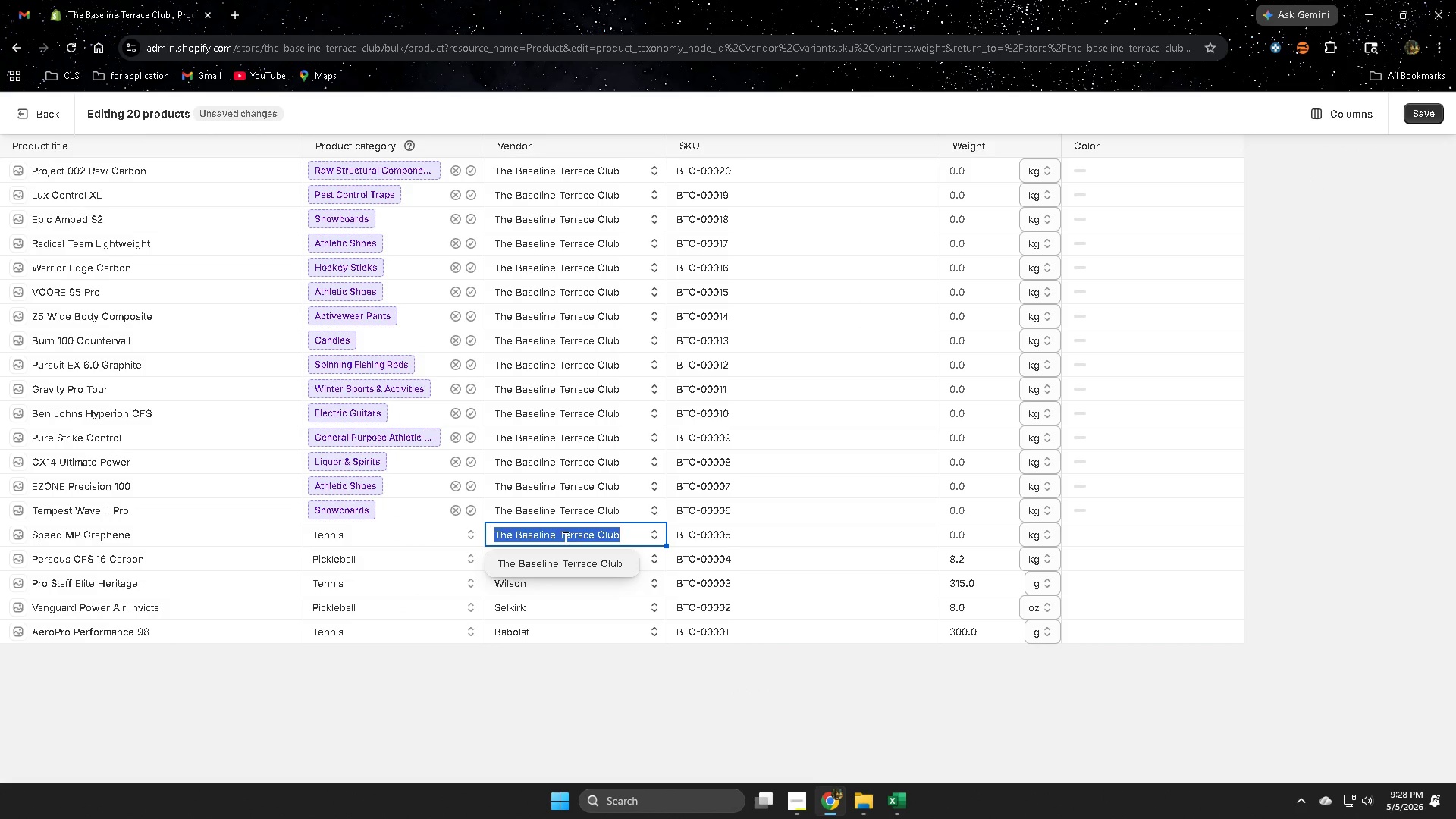 
key(Control+V)
 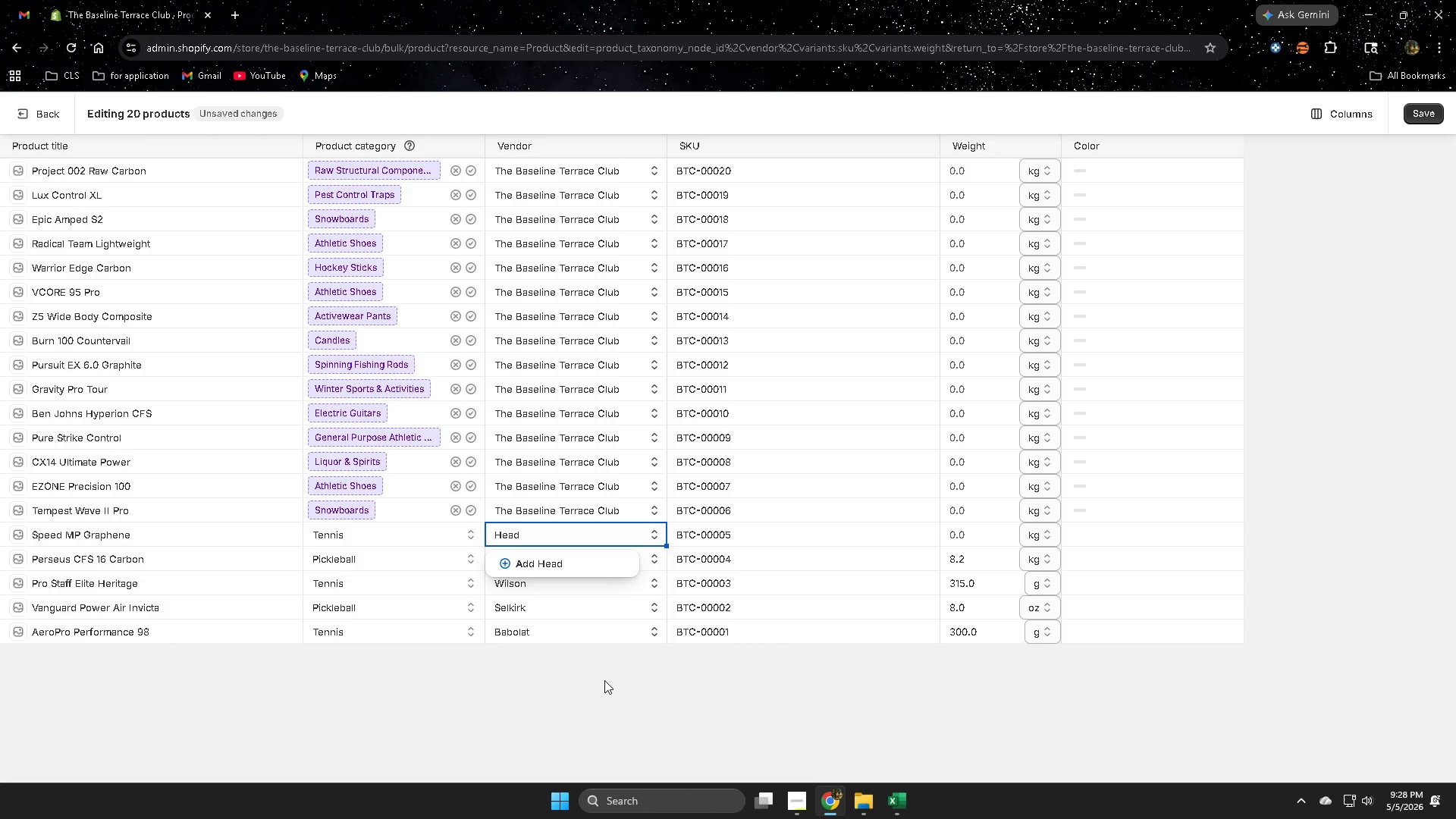 
left_click([604, 682])
 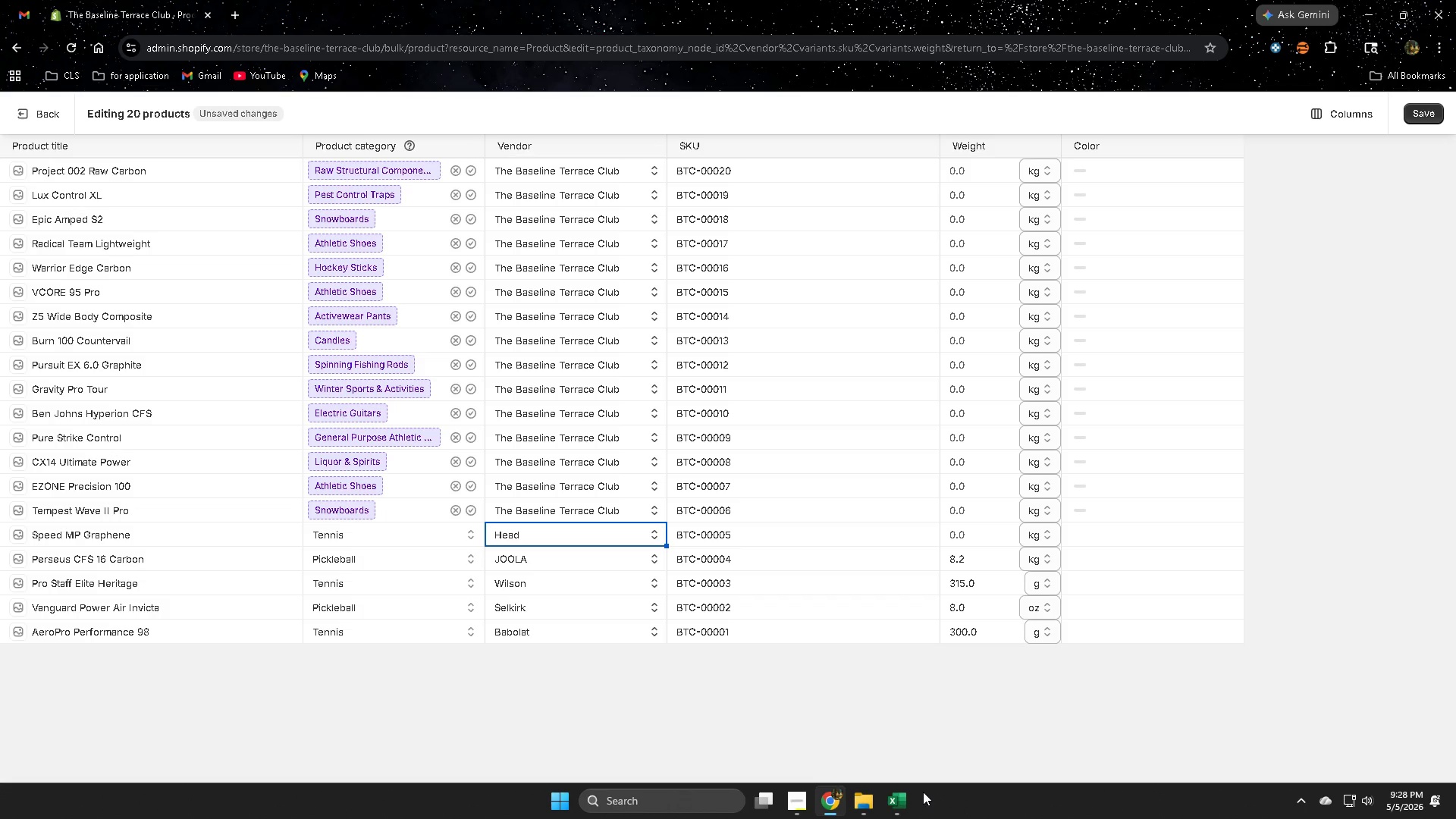 
left_click([905, 800])
 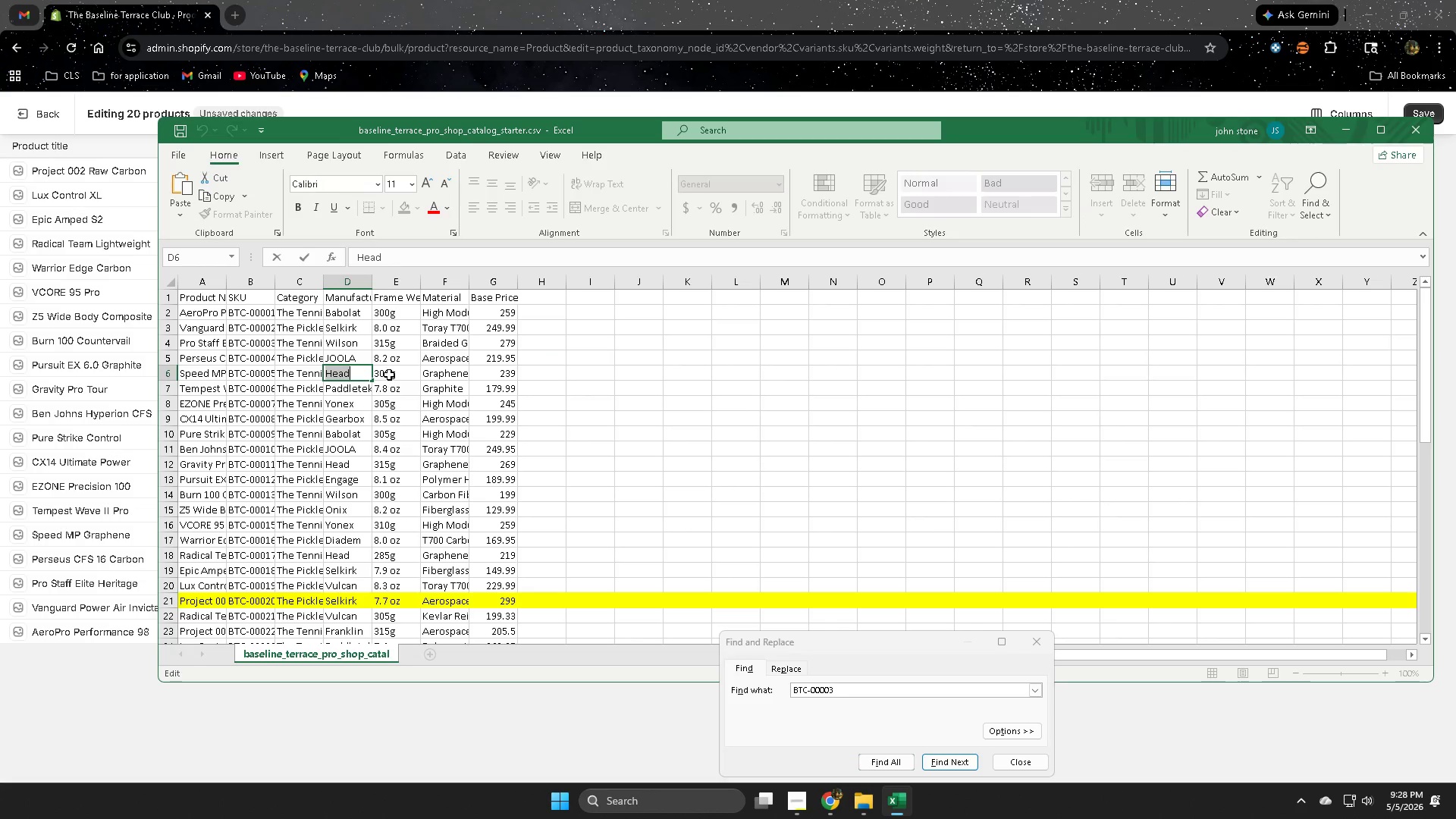 
double_click([403, 375])
 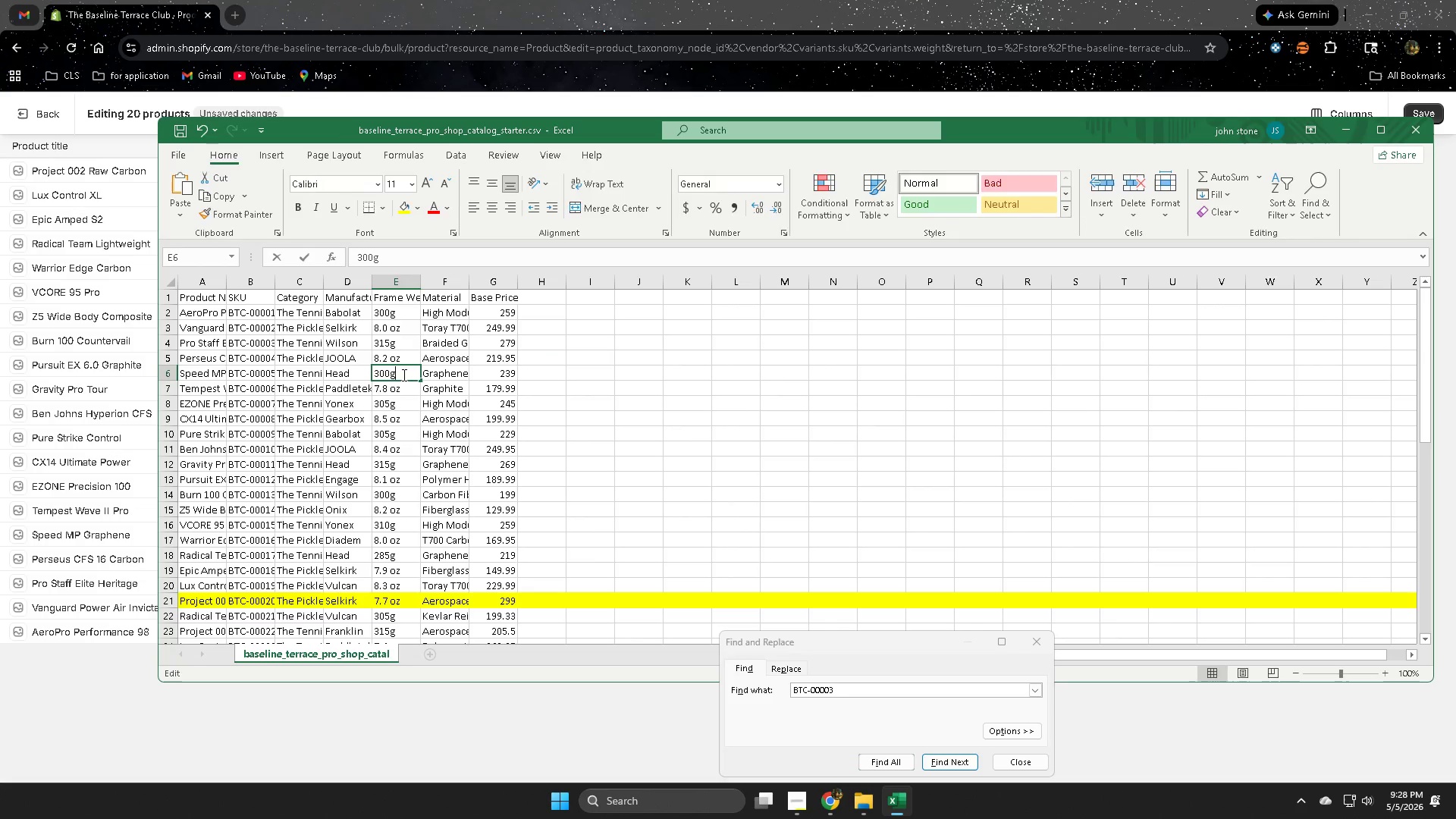 
triple_click([403, 375])
 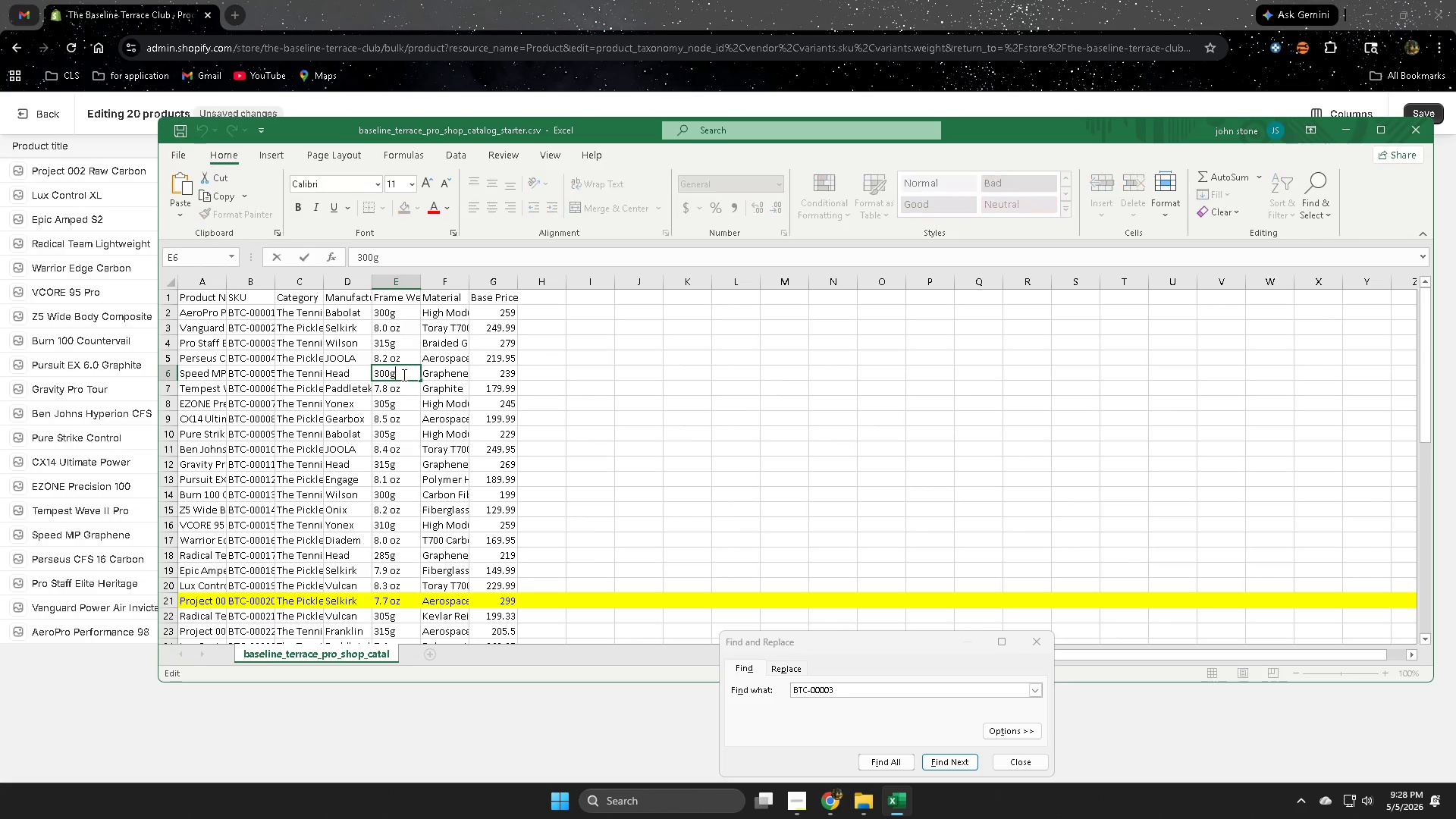 
triple_click([403, 375])
 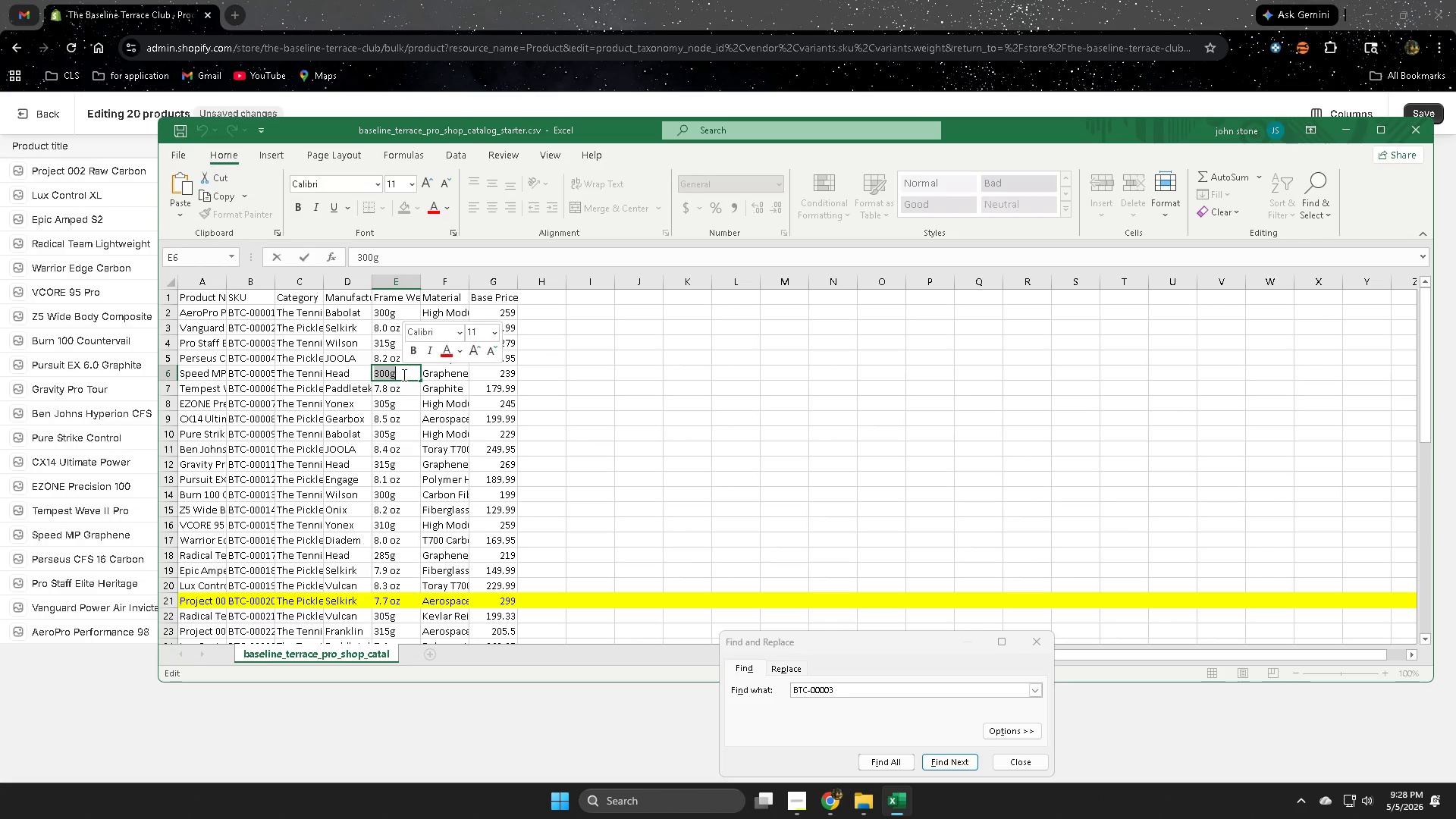 
key(Control+ControlLeft)
 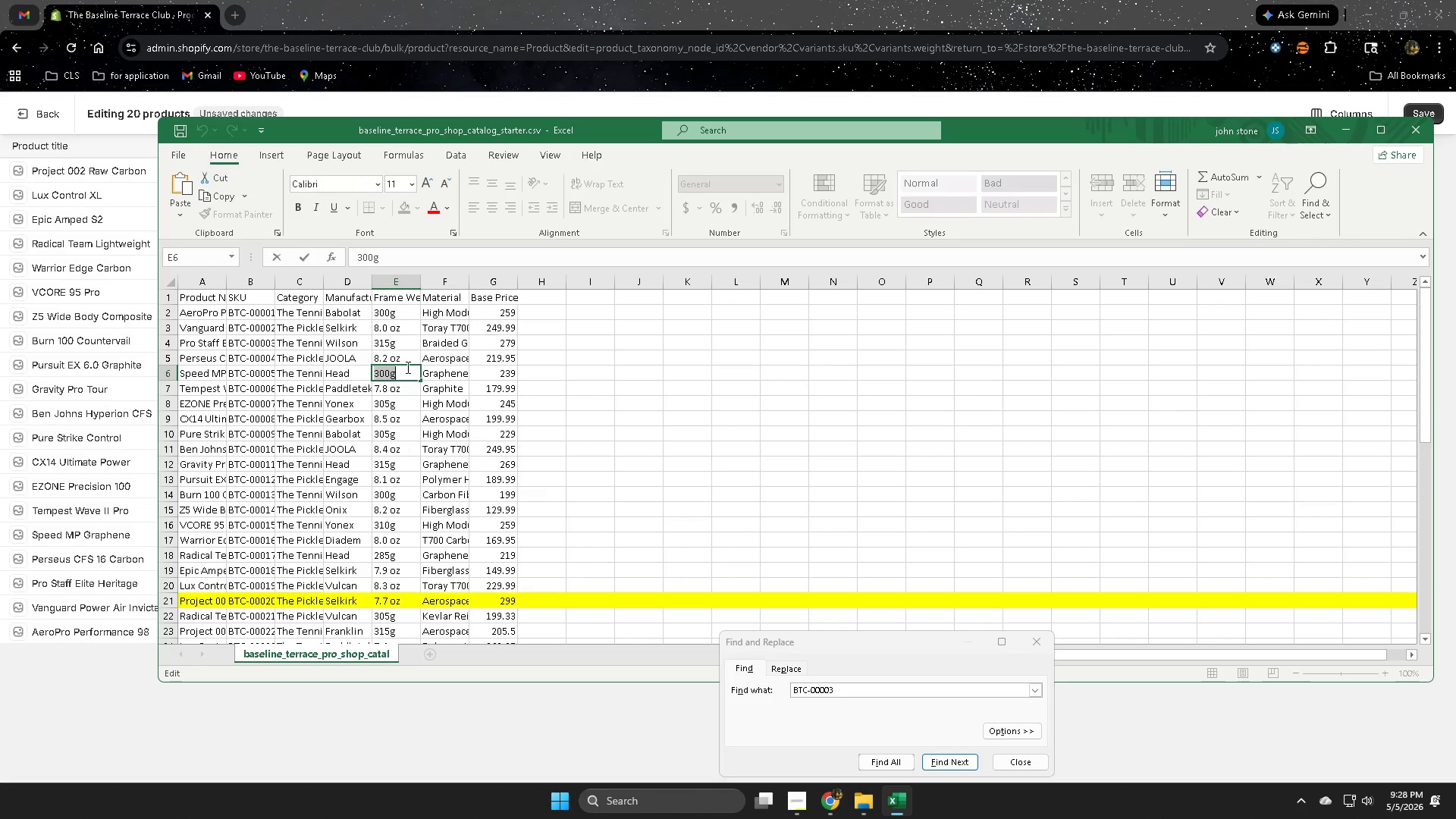 
key(Control+C)
 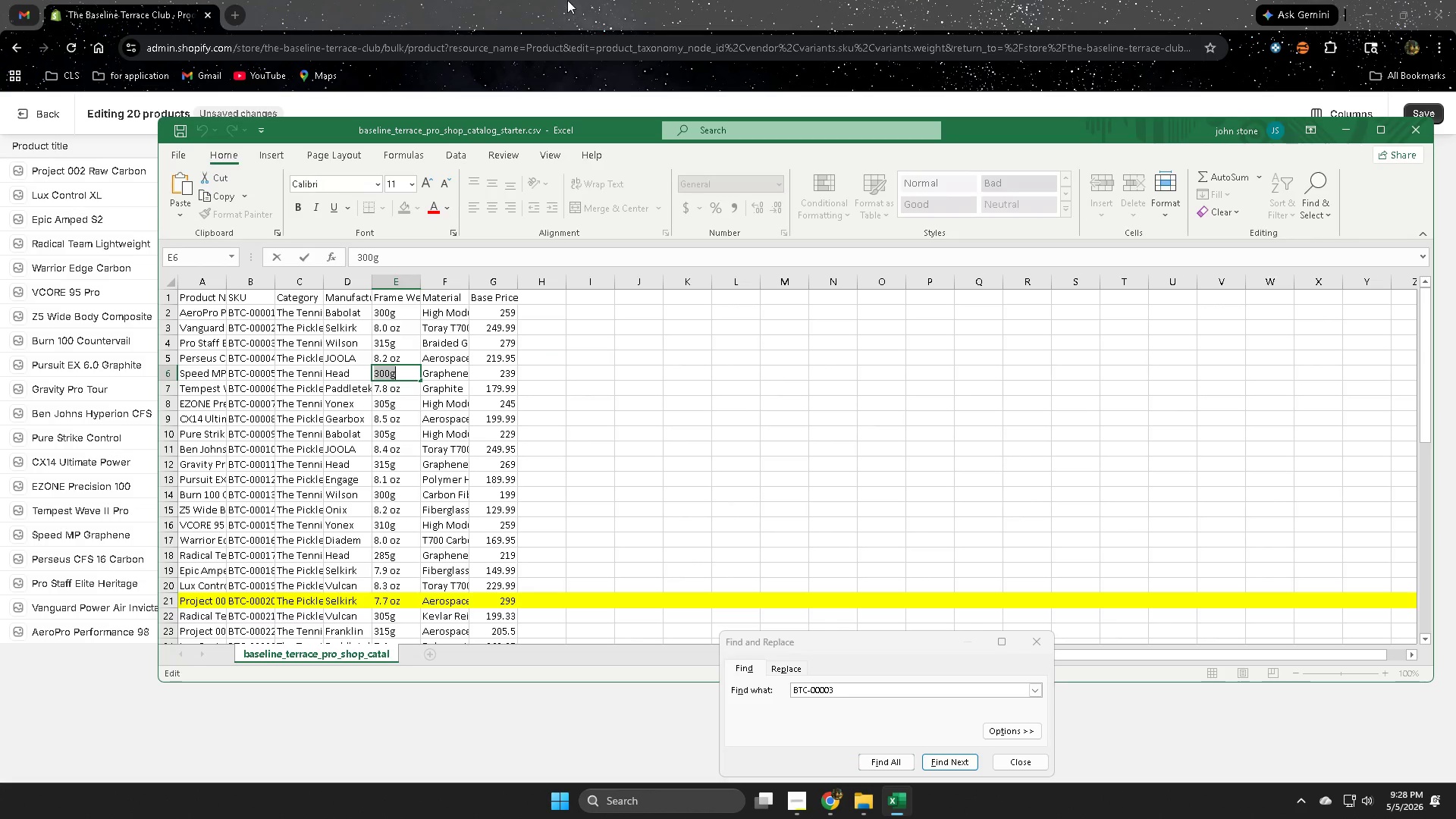 
left_click([567, 0])
 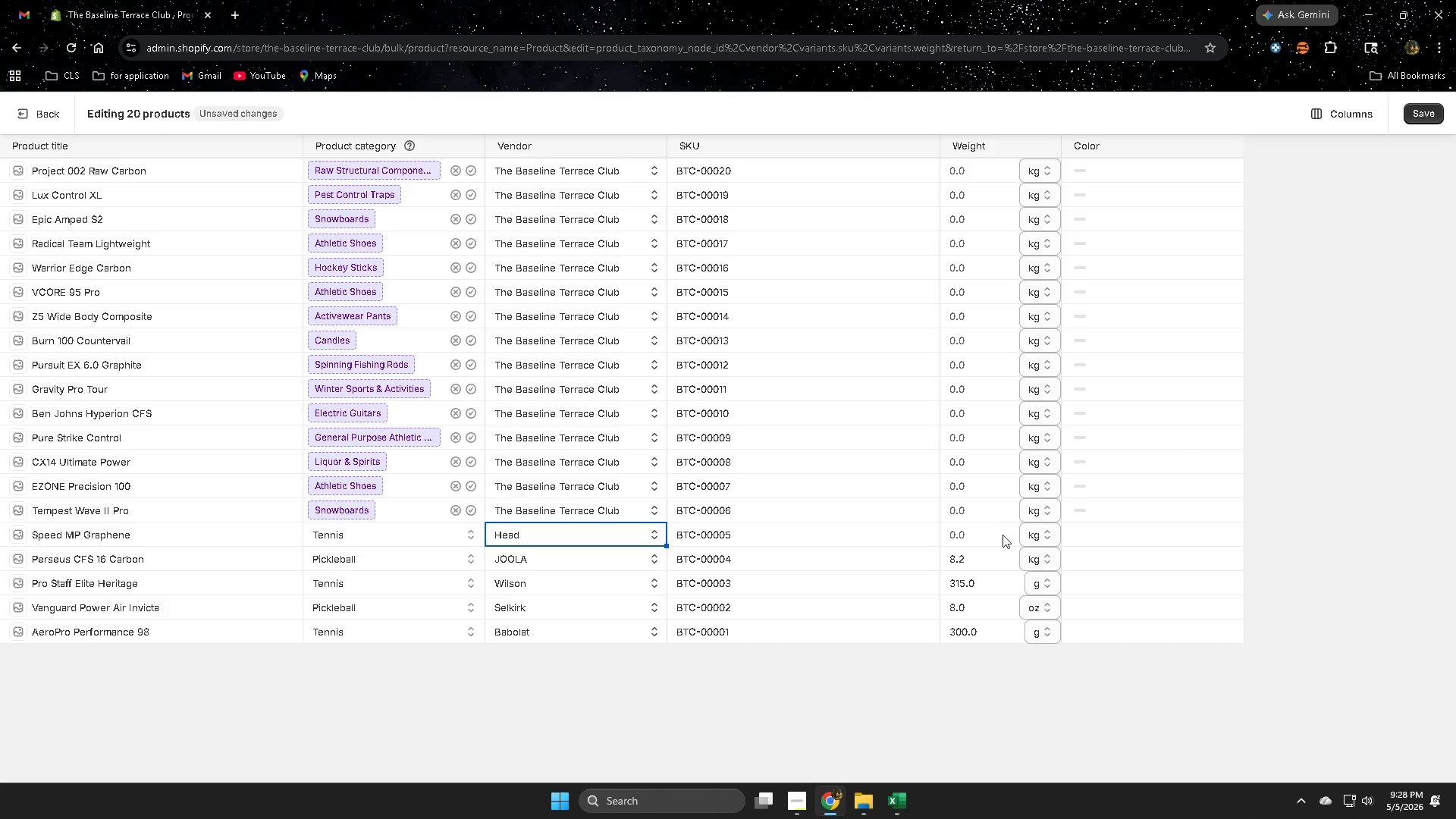 
double_click([1001, 533])
 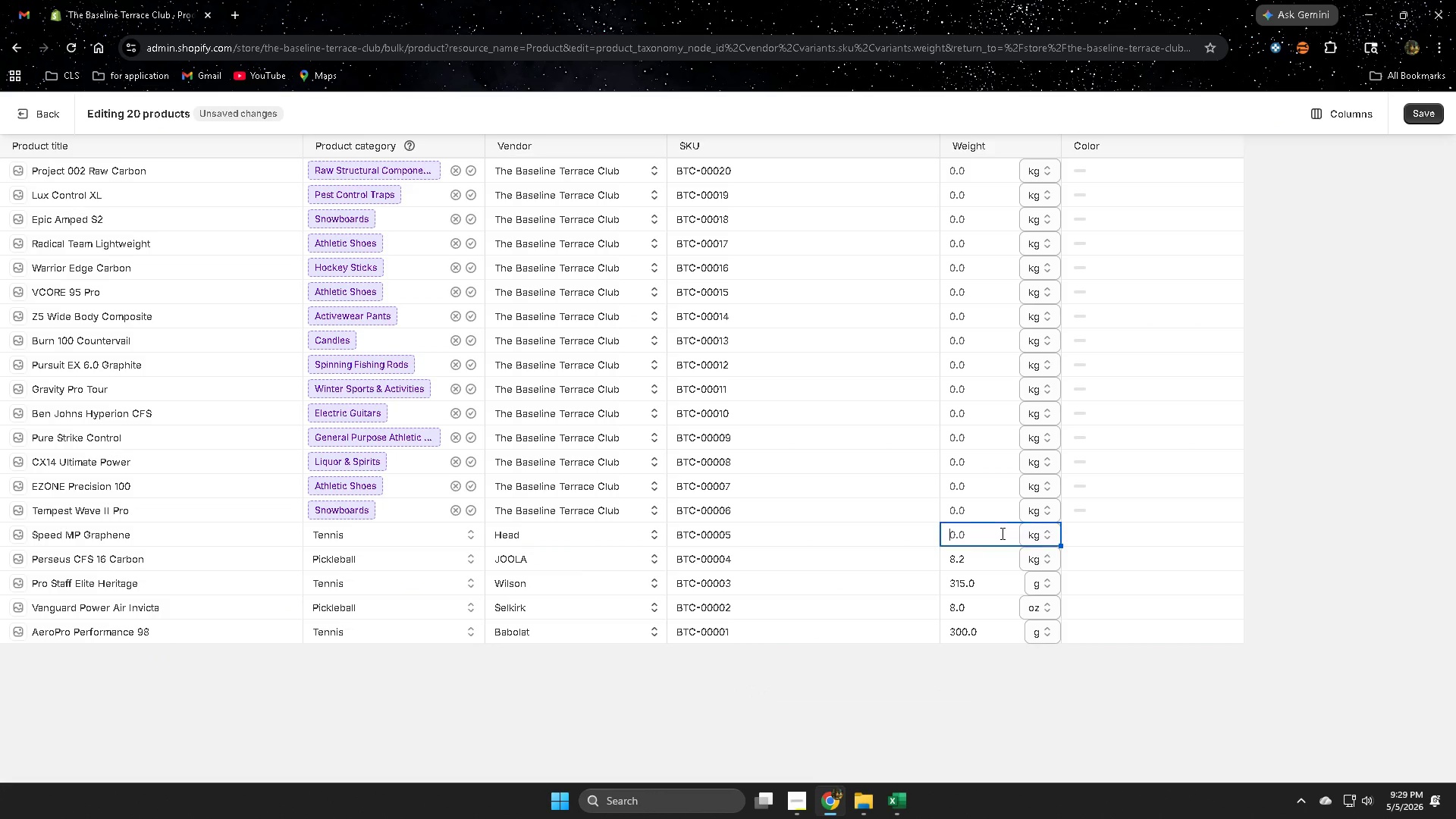 
triple_click([1001, 533])
 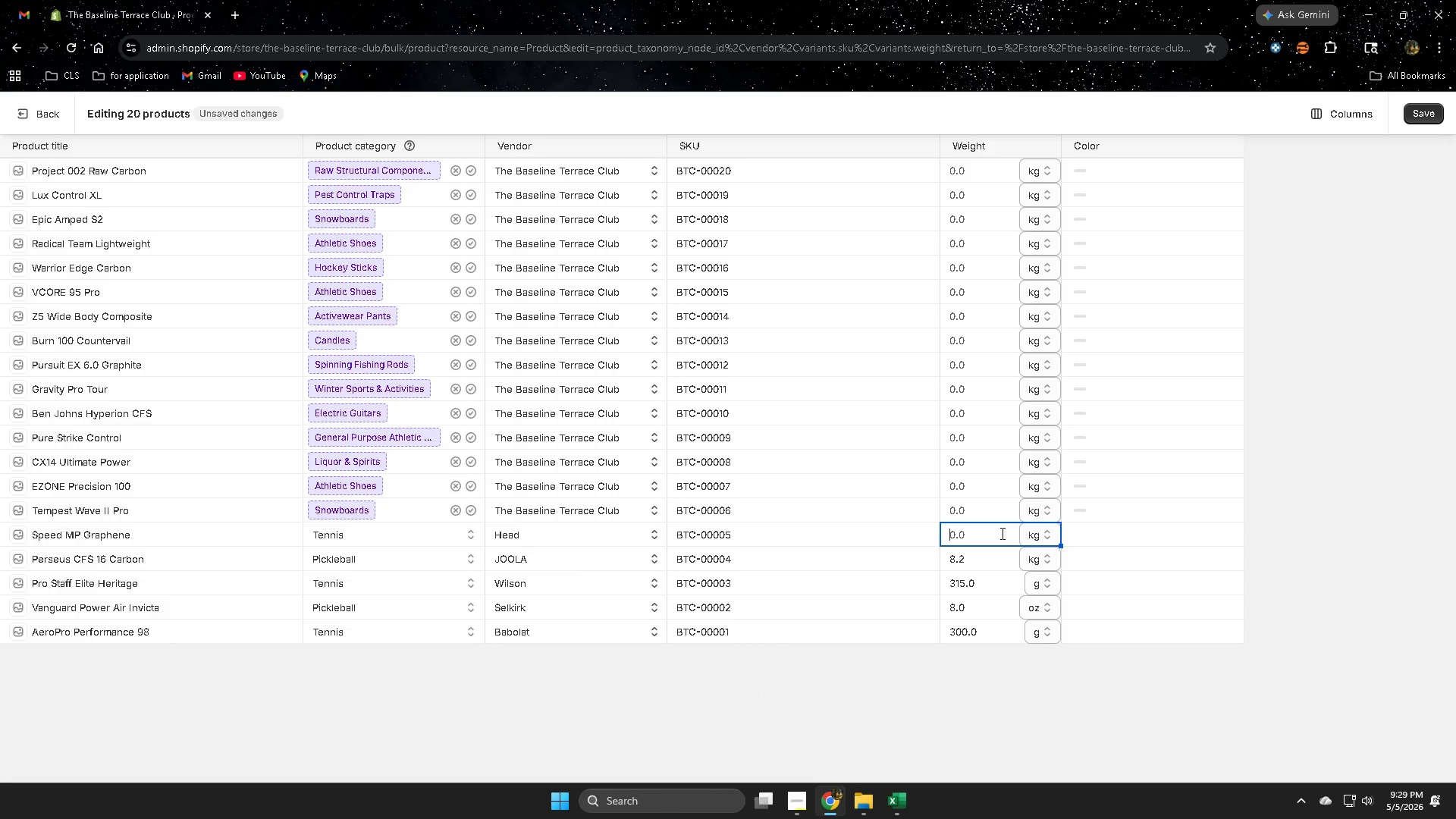 
key(Control+ControlLeft)
 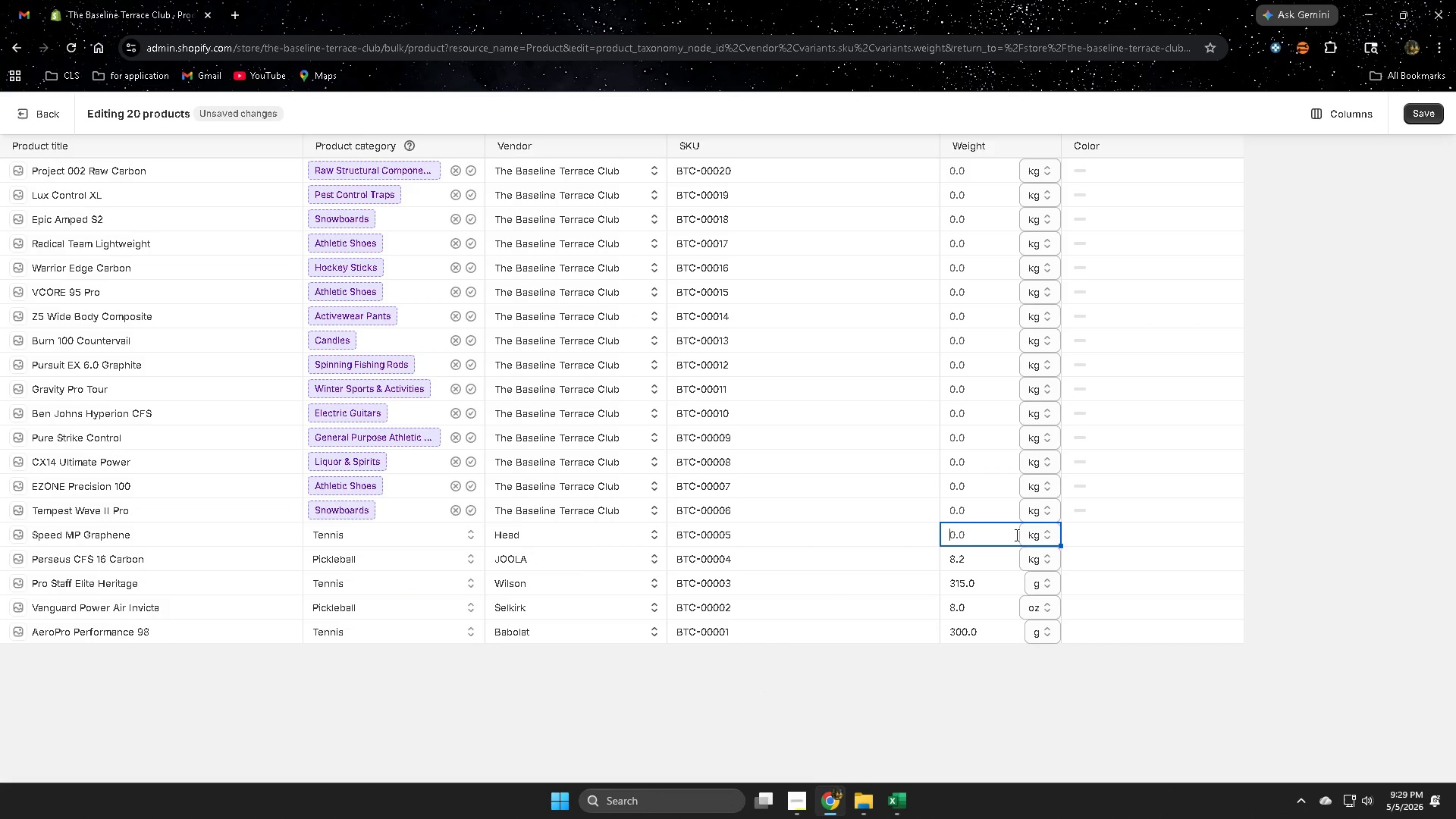 
key(Control+V)
 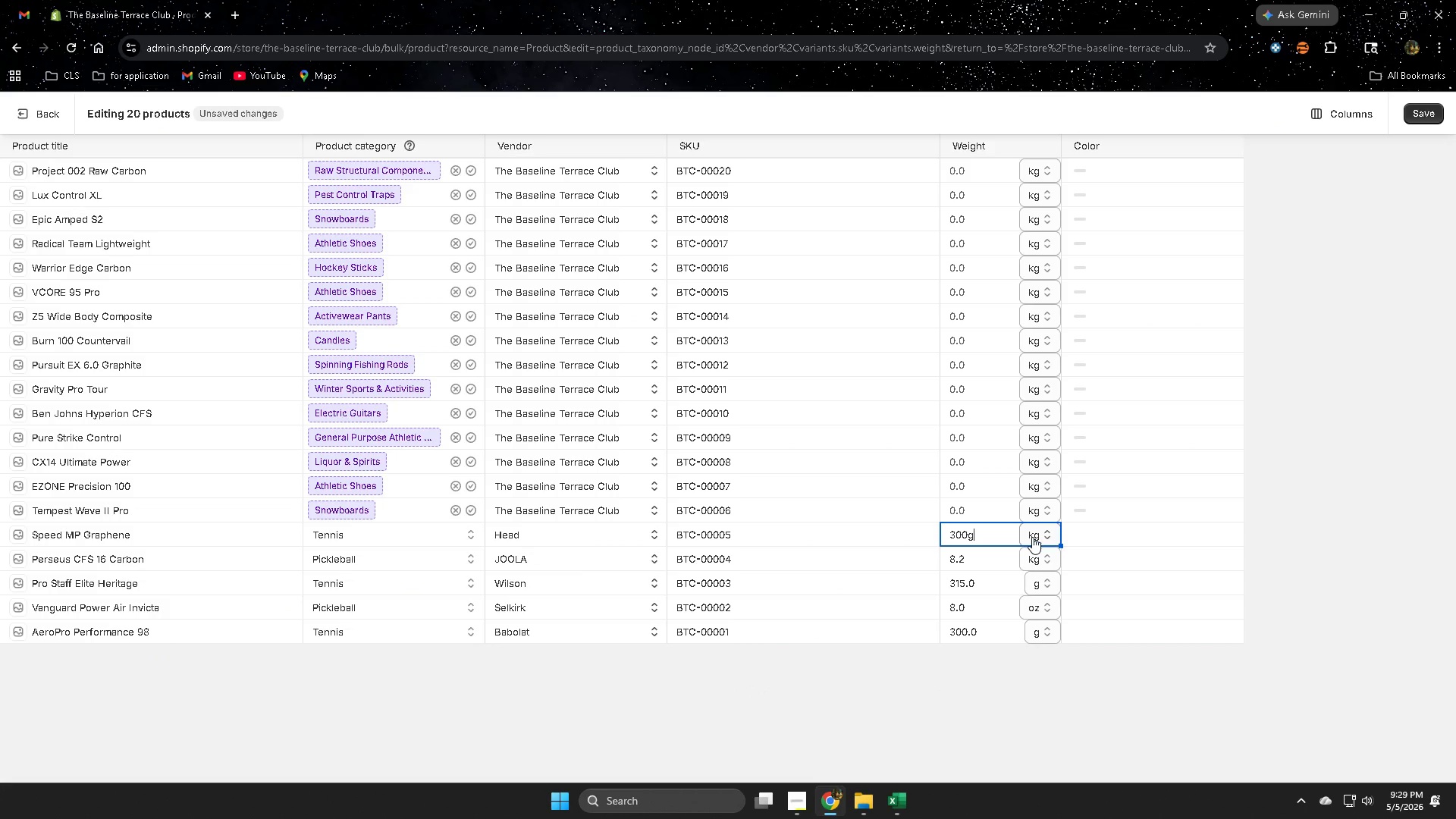 
left_click([1034, 535])
 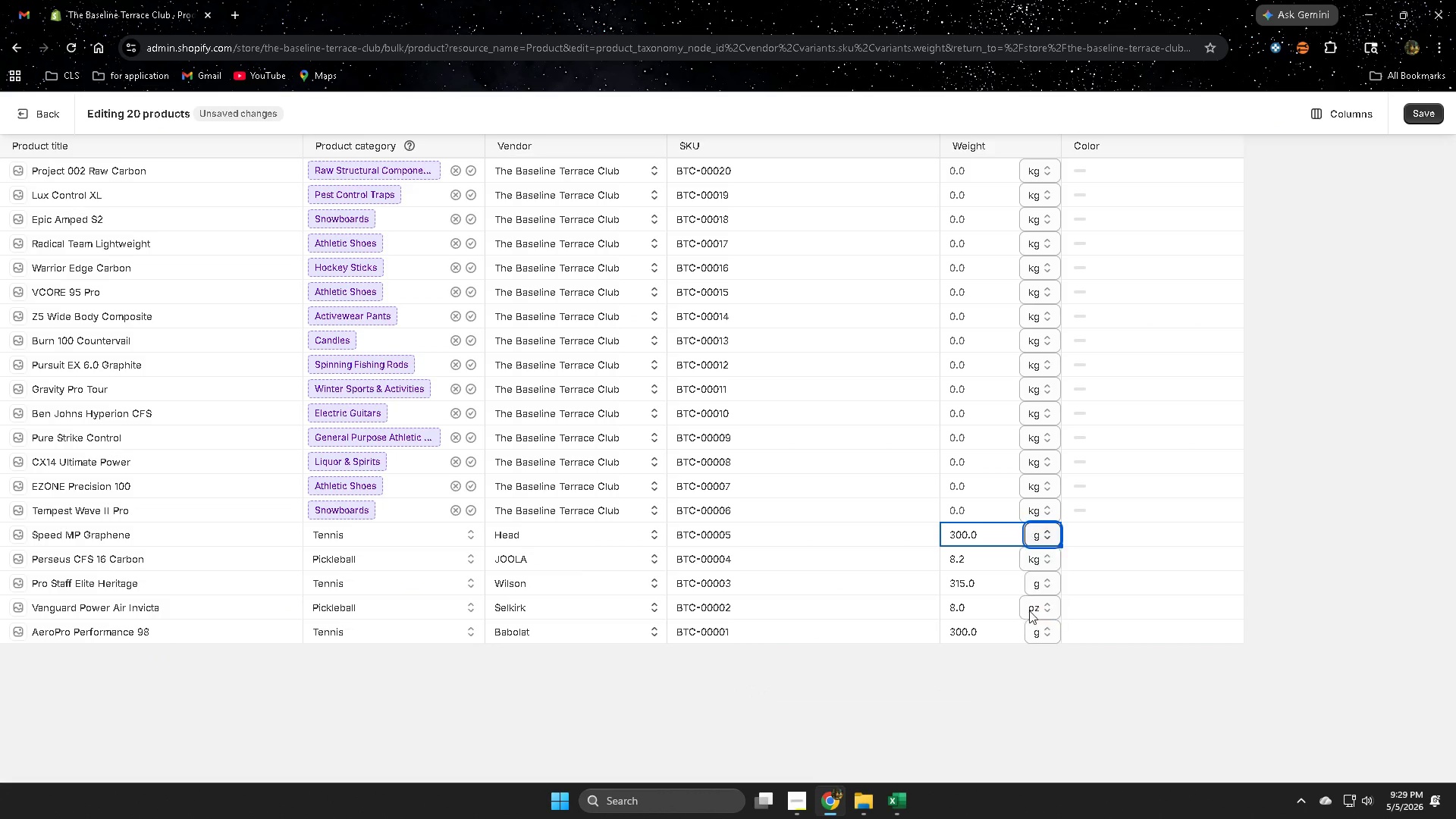 
double_click([1015, 714])
 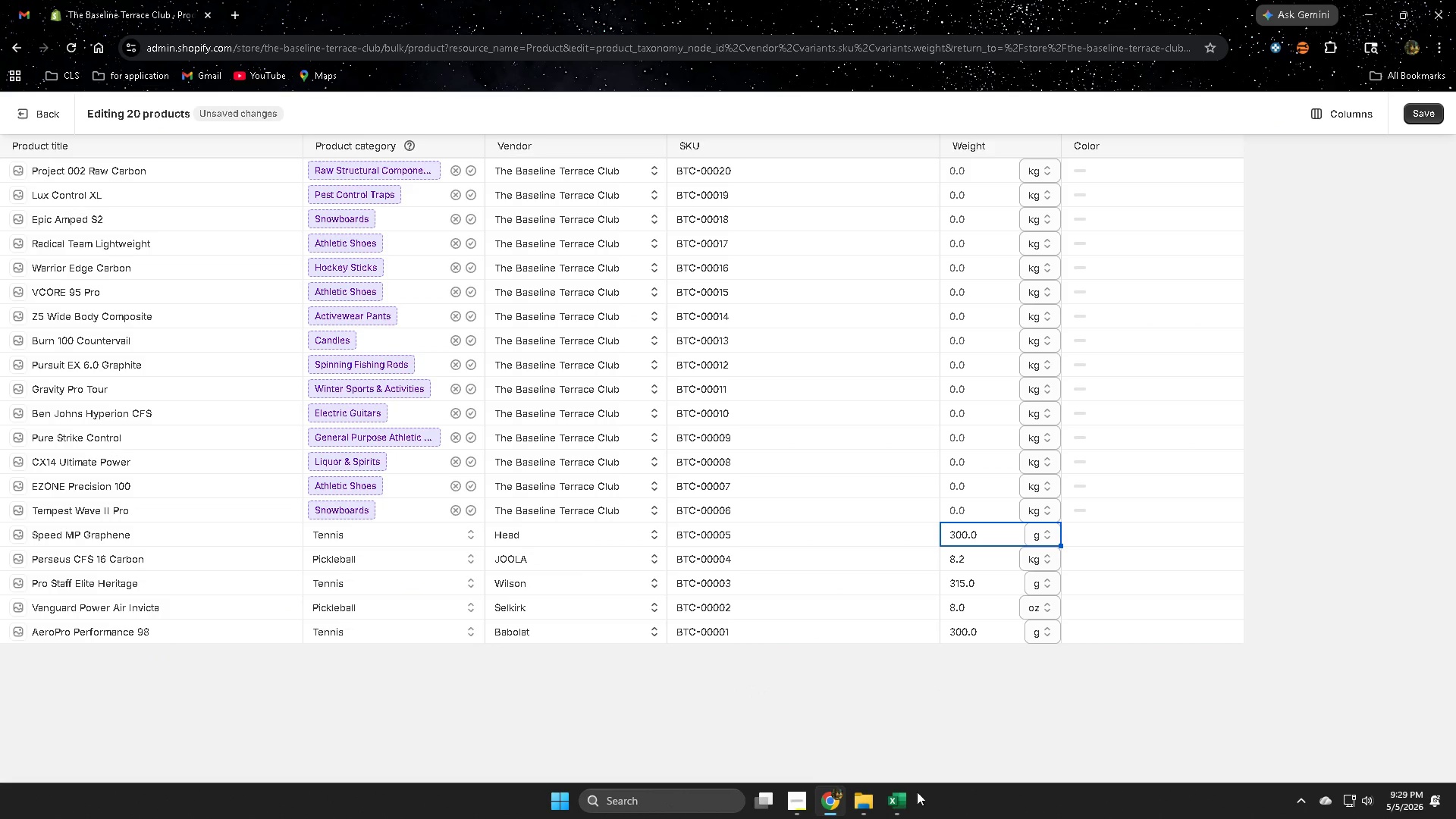 
mouse_move([892, 780])
 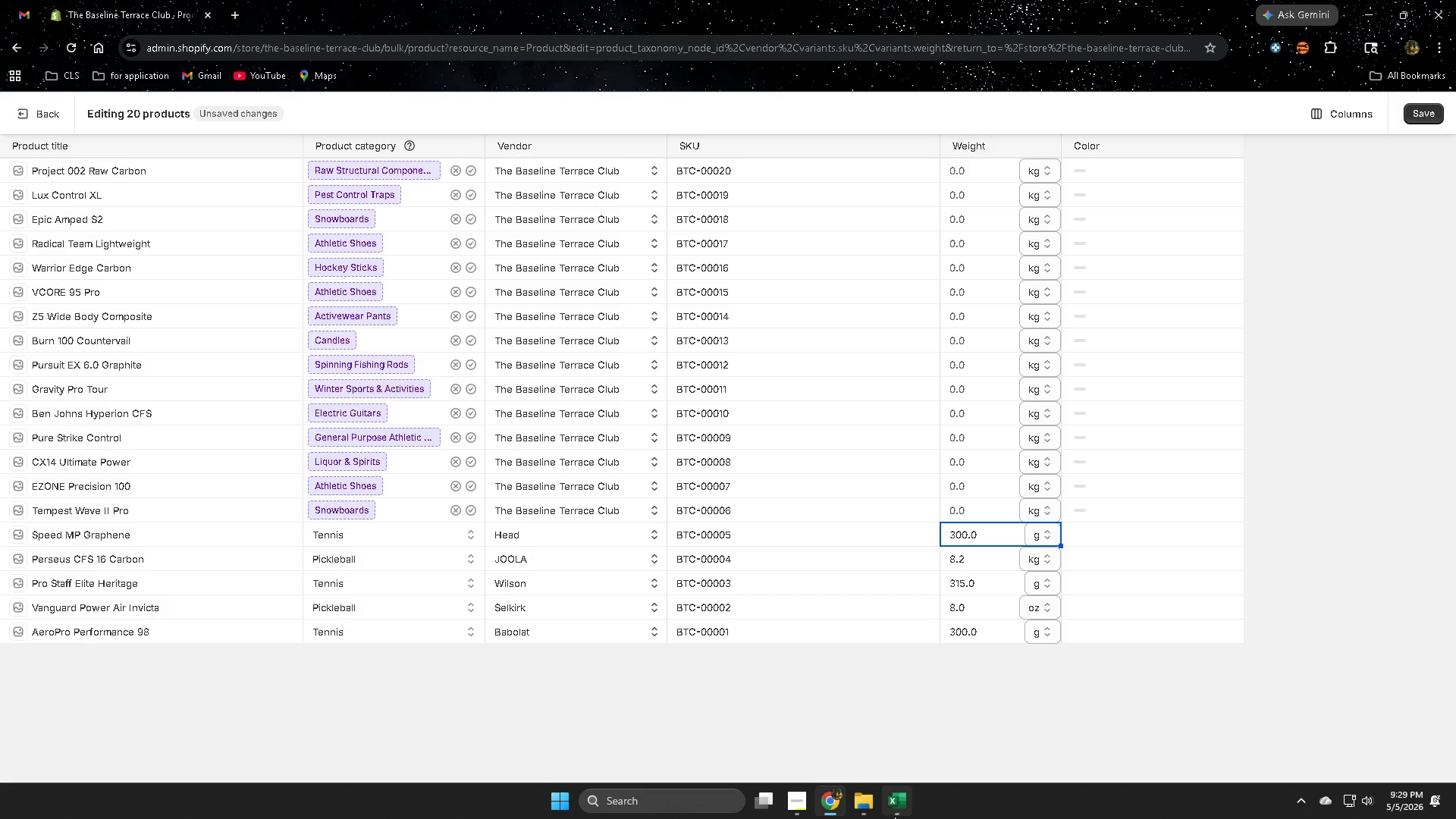 
left_click([899, 806])
 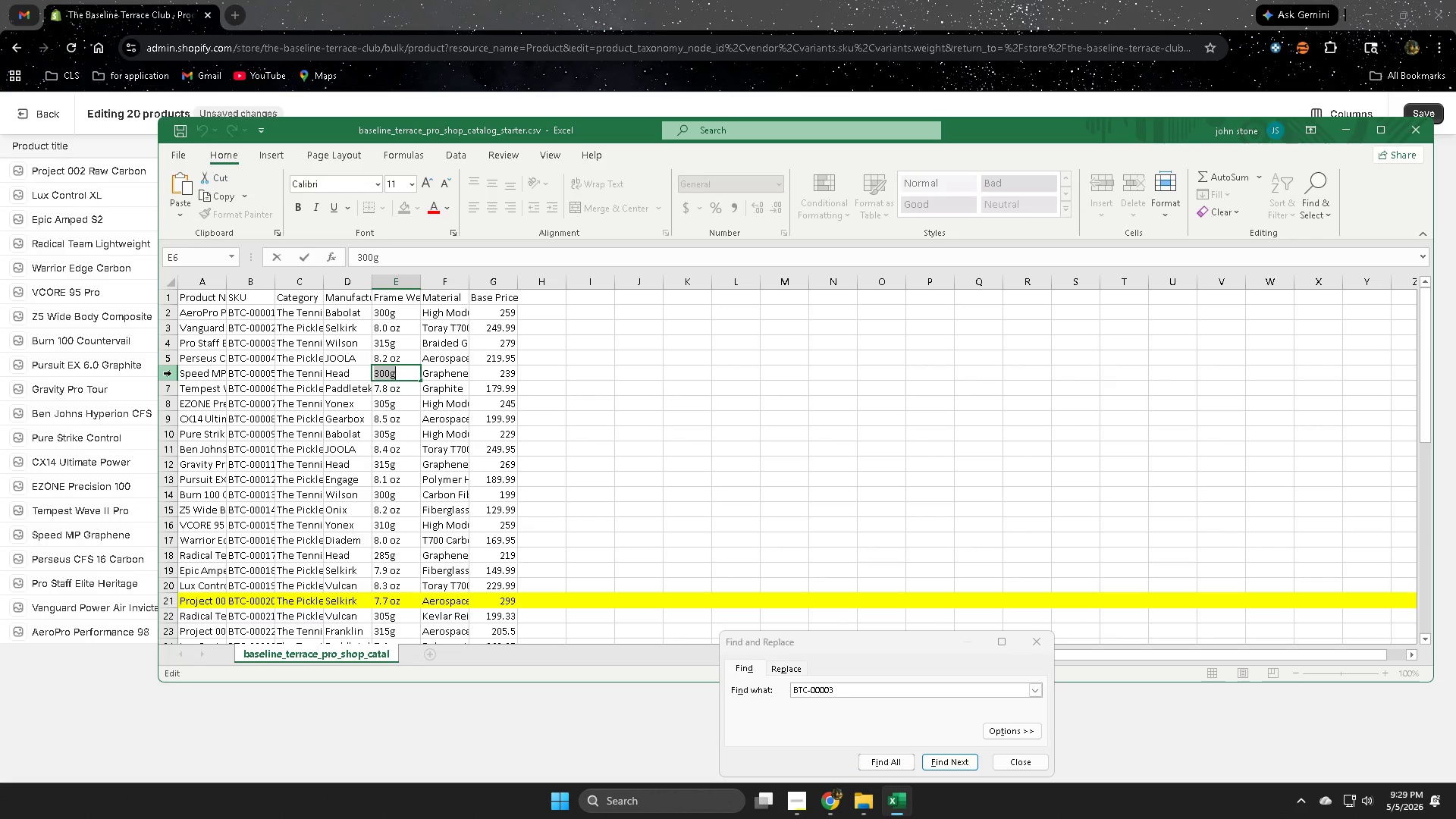 
left_click([647, 0])
 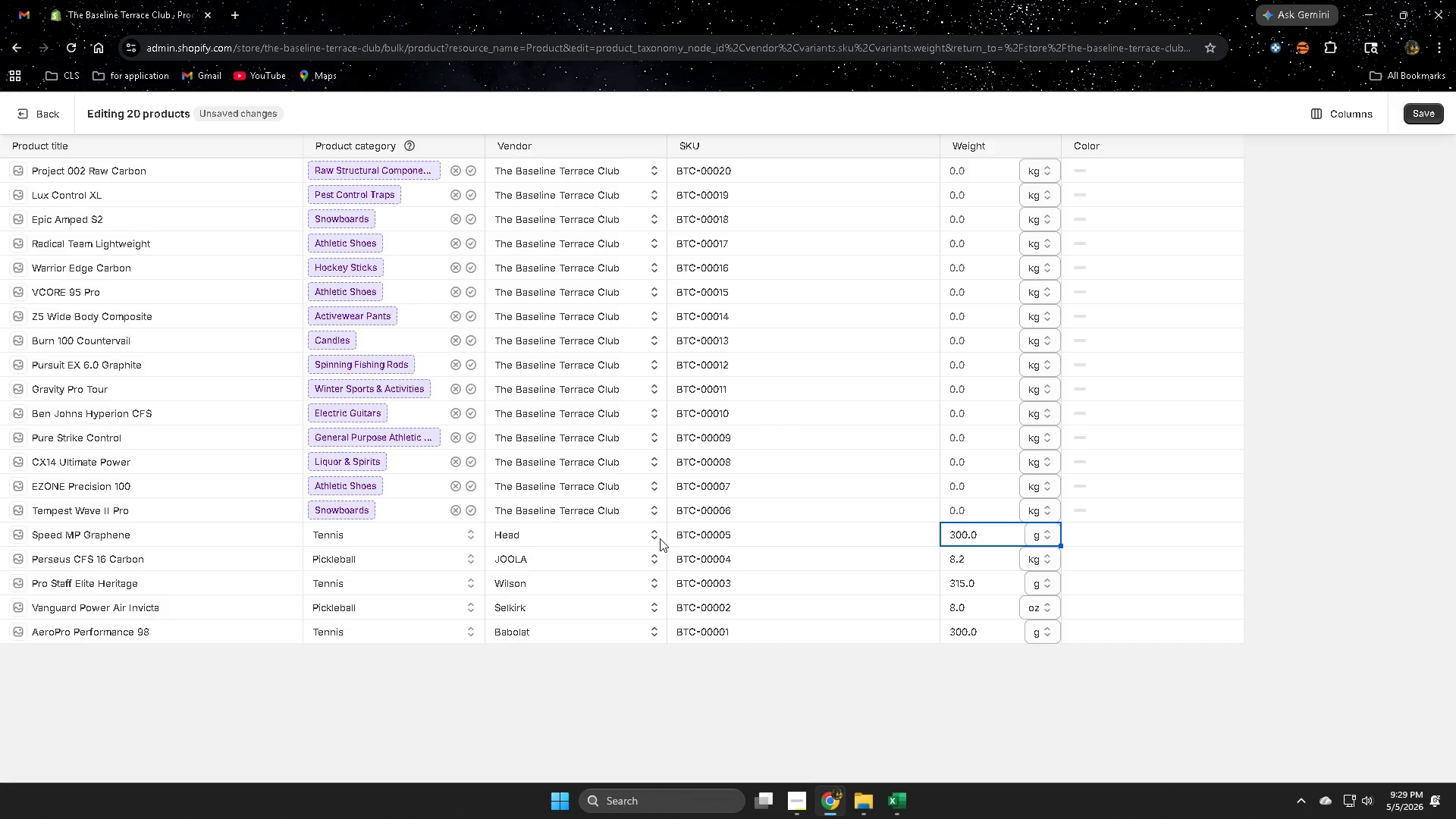 
left_click([821, 512])
 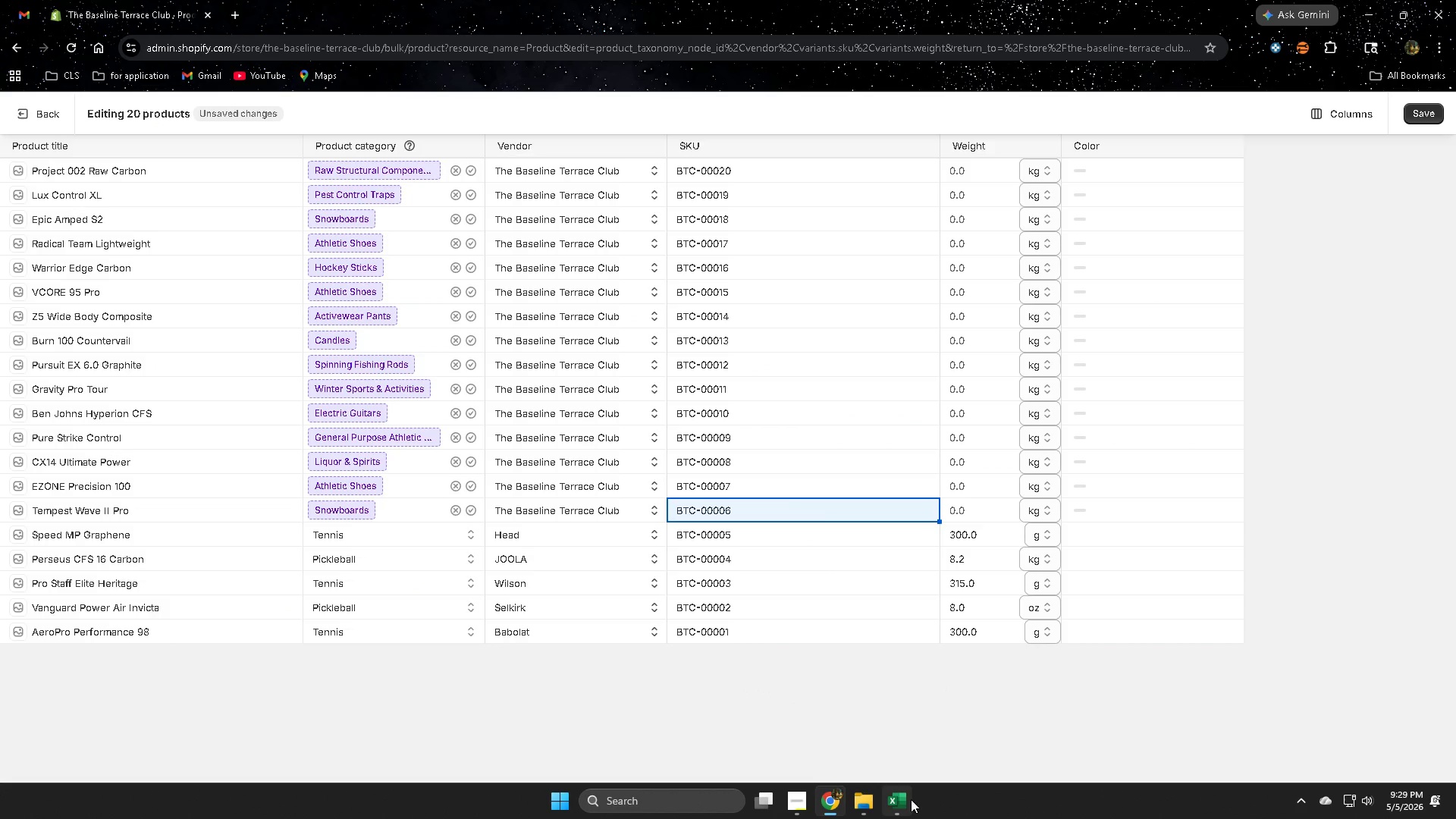 
left_click([903, 802])
 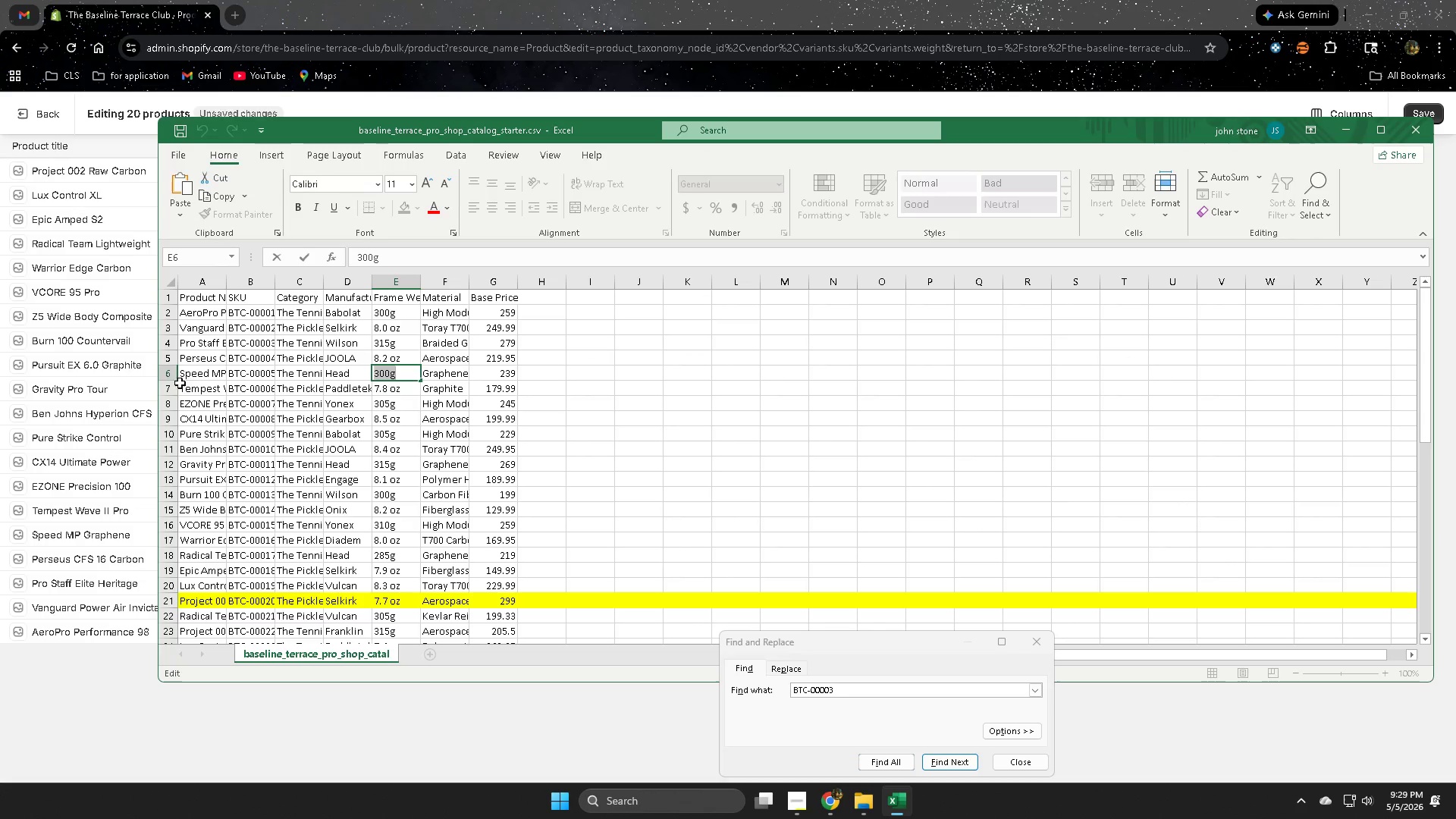 
left_click([169, 390])
 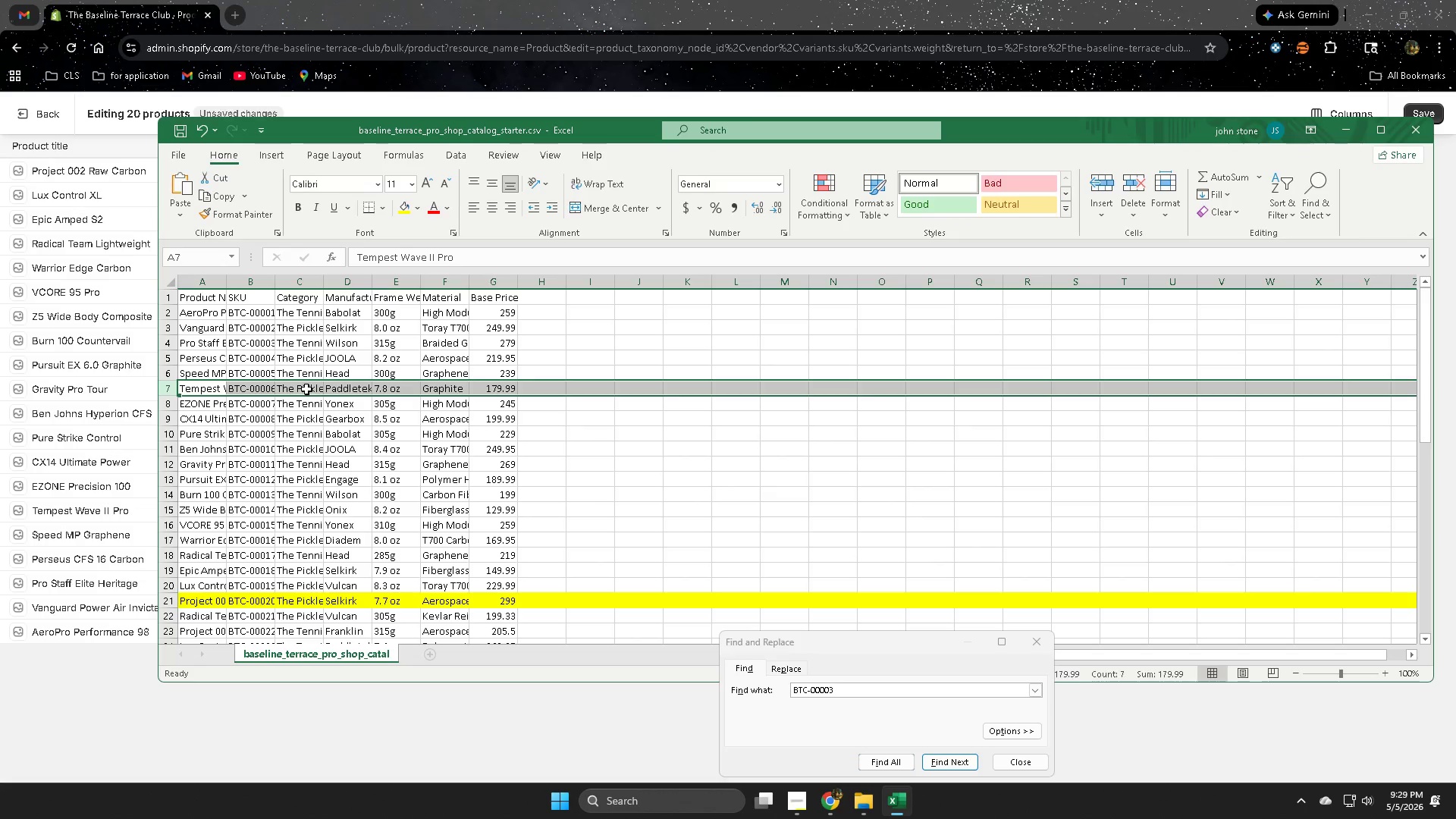 
double_click([306, 389])
 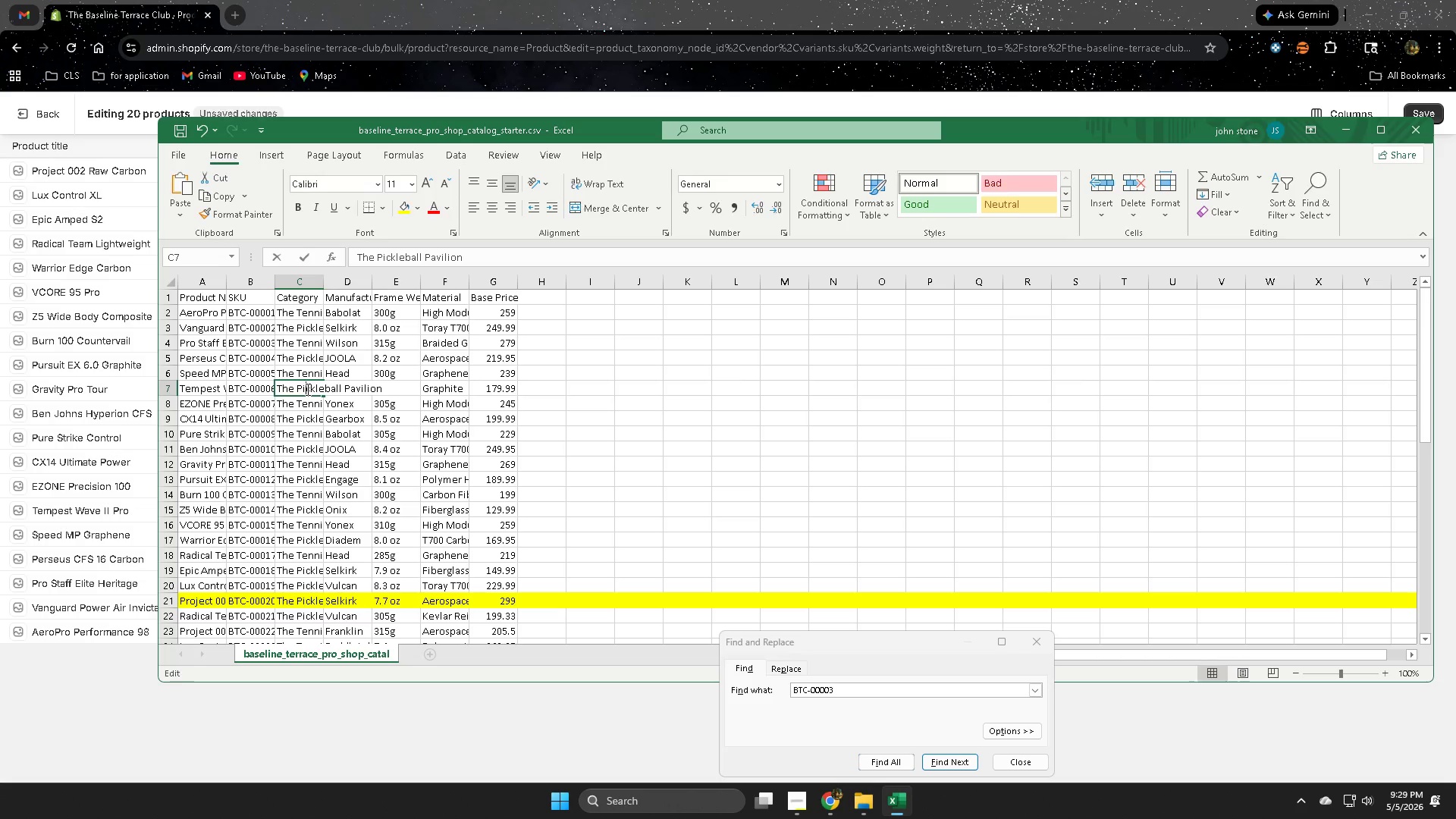 
triple_click([306, 389])
 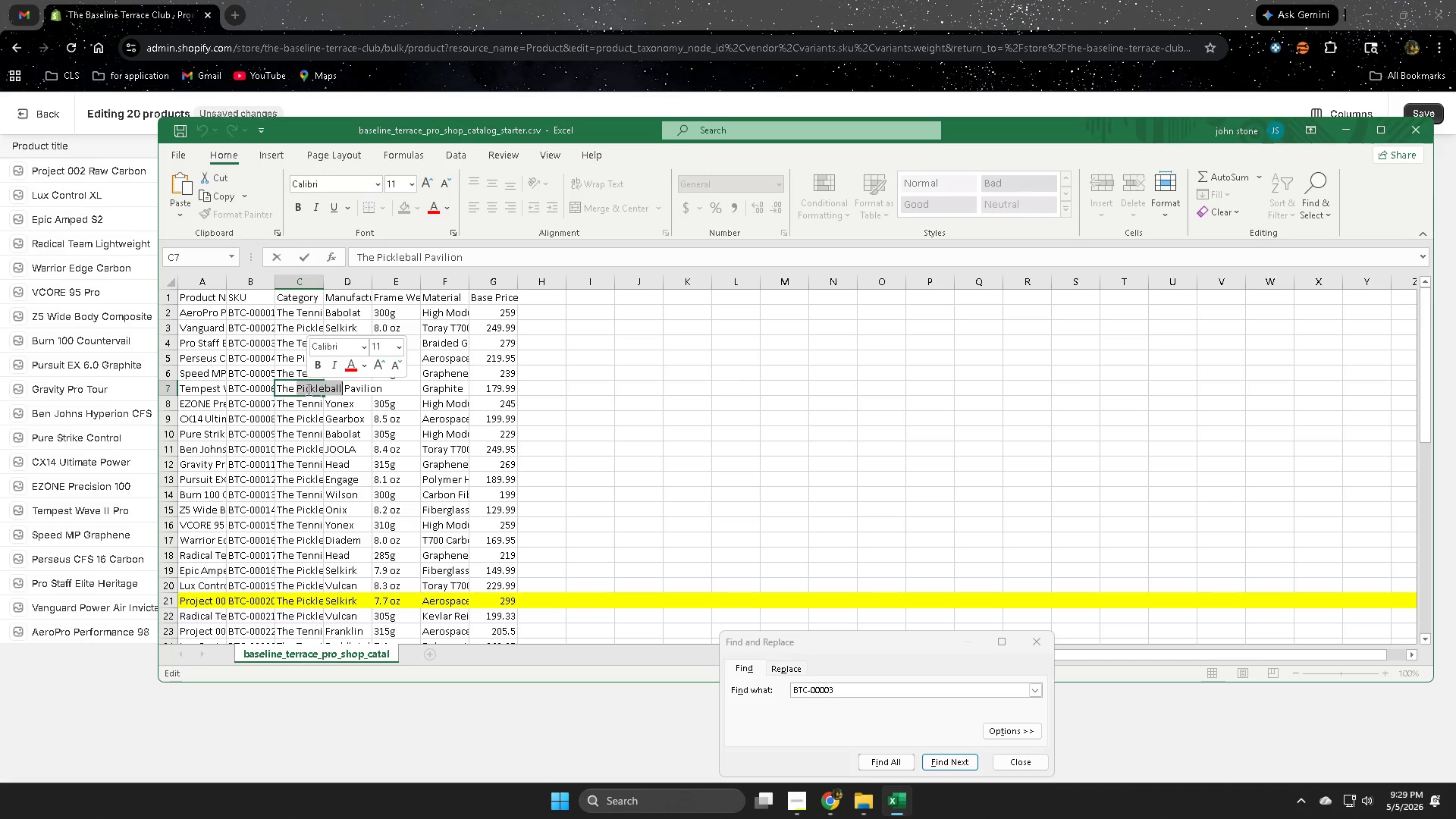 
key(Control+ControlLeft)
 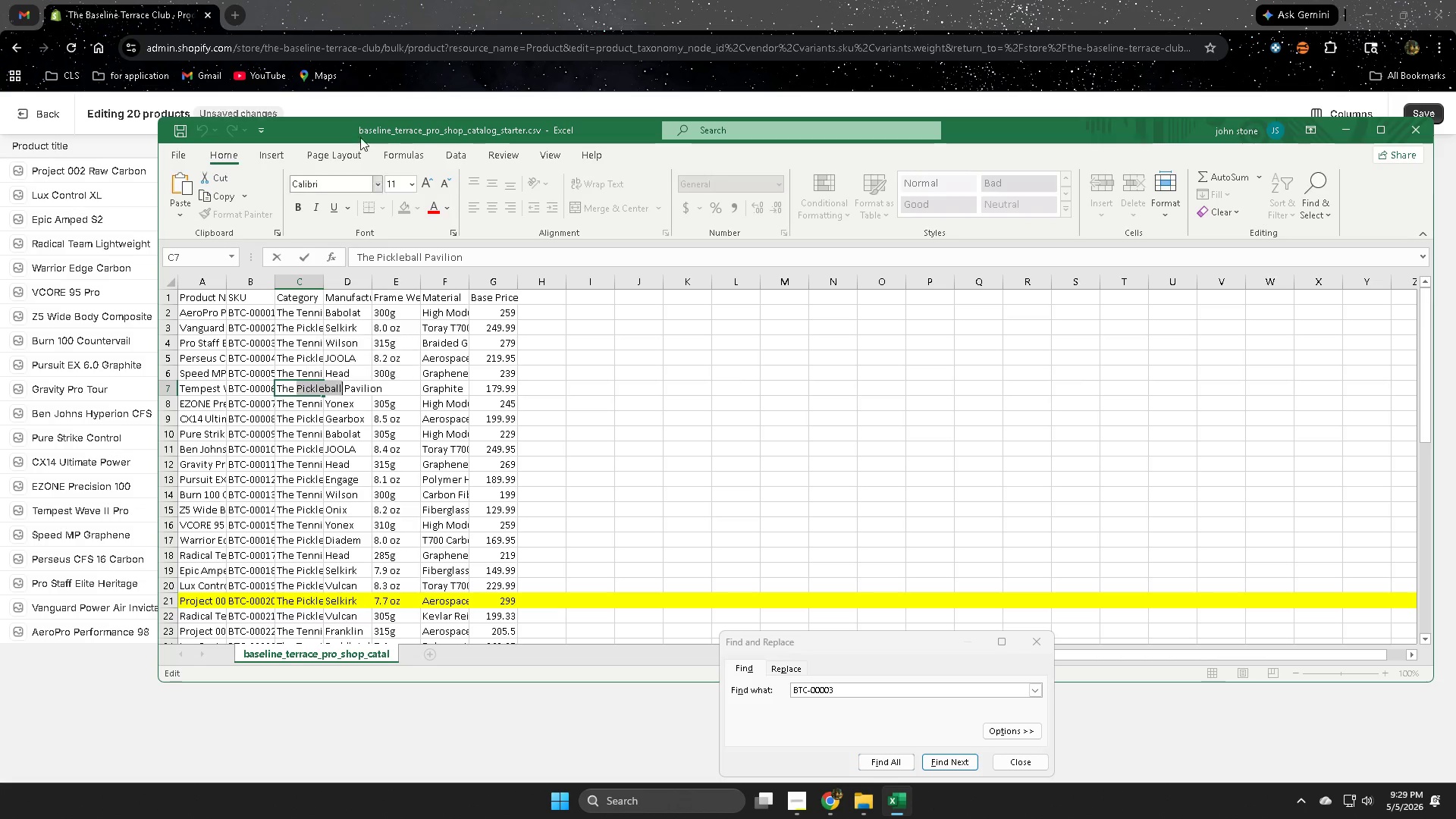 
key(Control+C)
 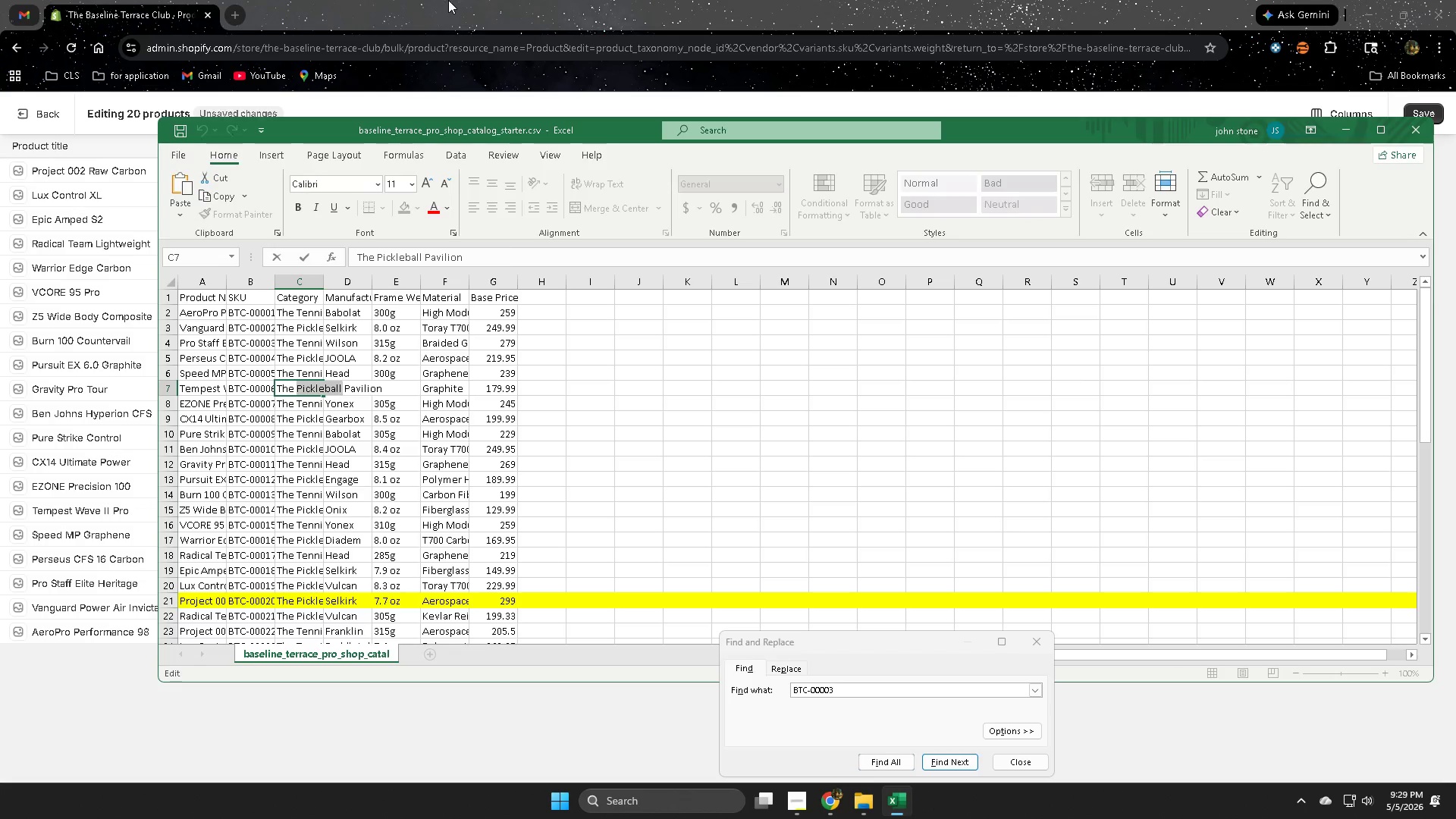 
left_click([448, 0])
 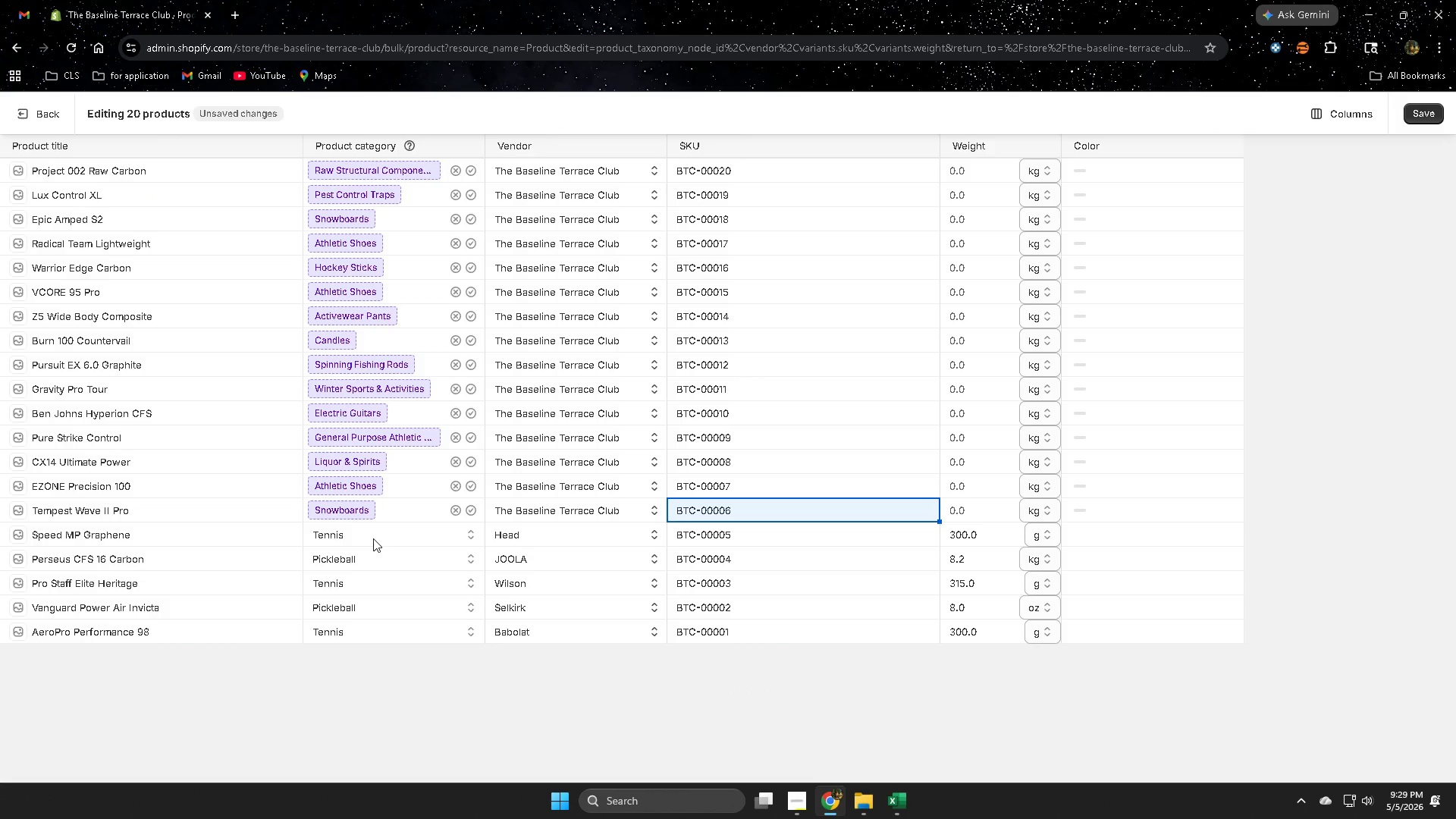 
double_click([397, 510])
 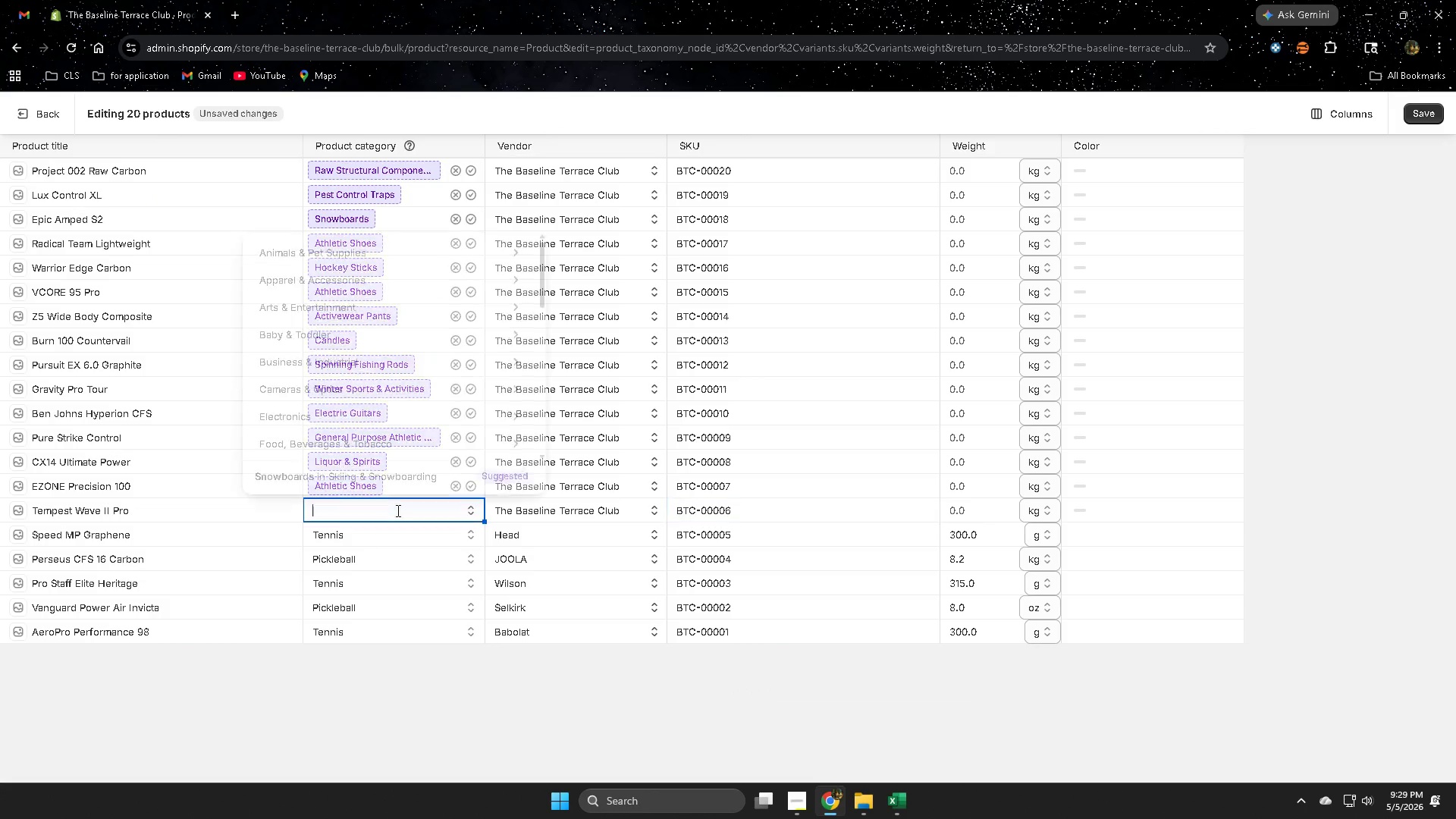 
triple_click([397, 510])
 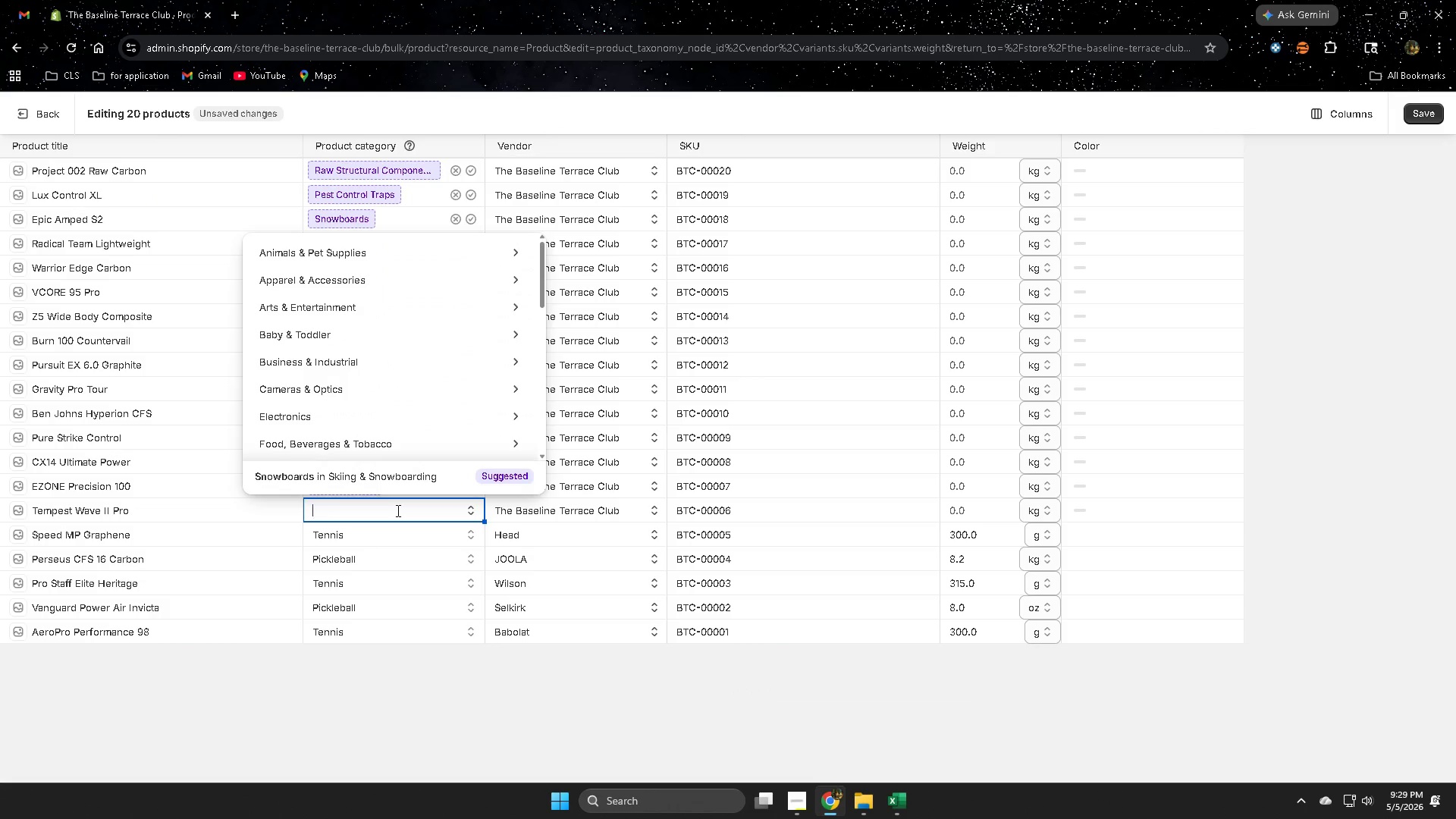 
triple_click([397, 510])
 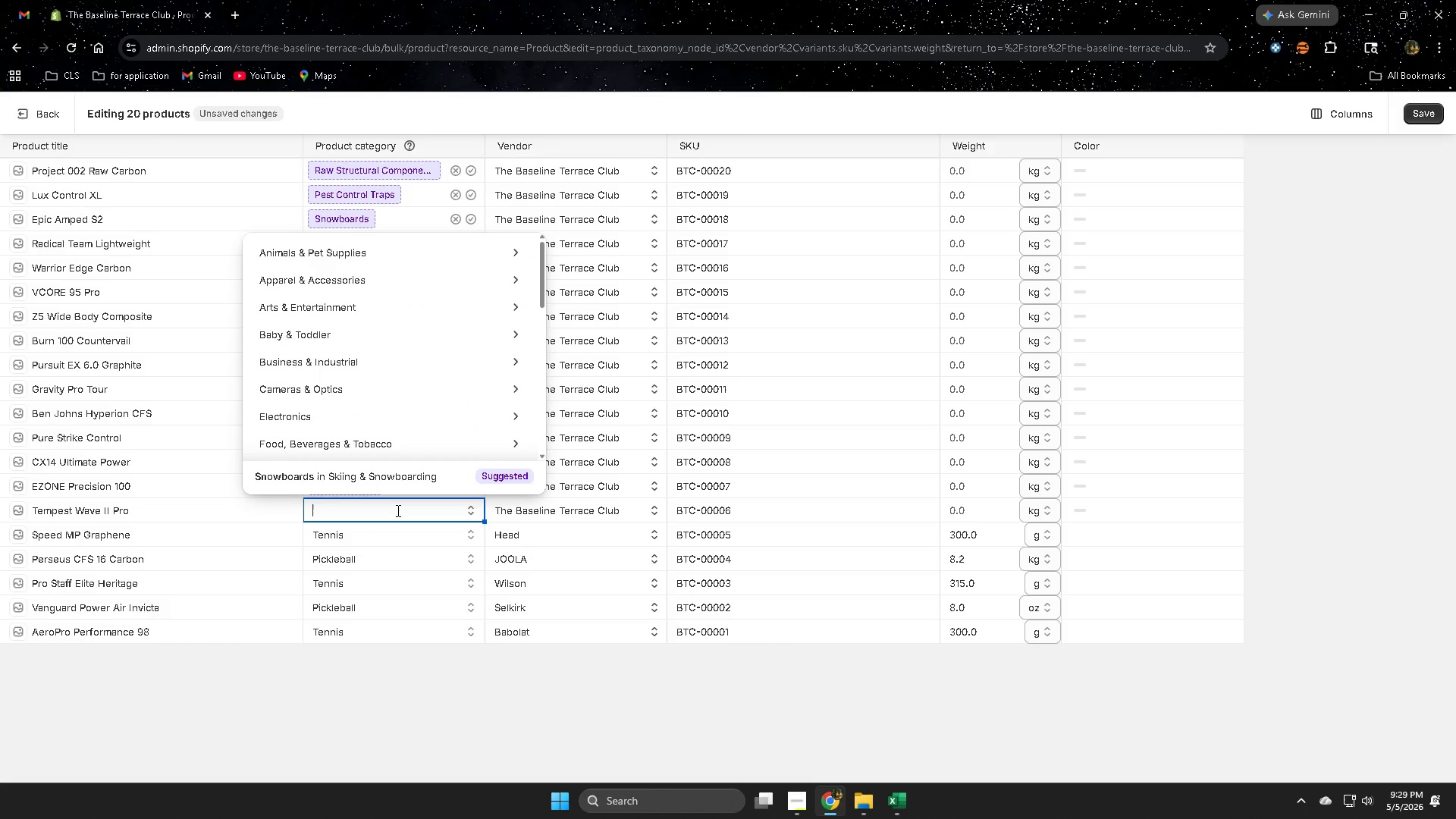 
key(Control+ControlLeft)
 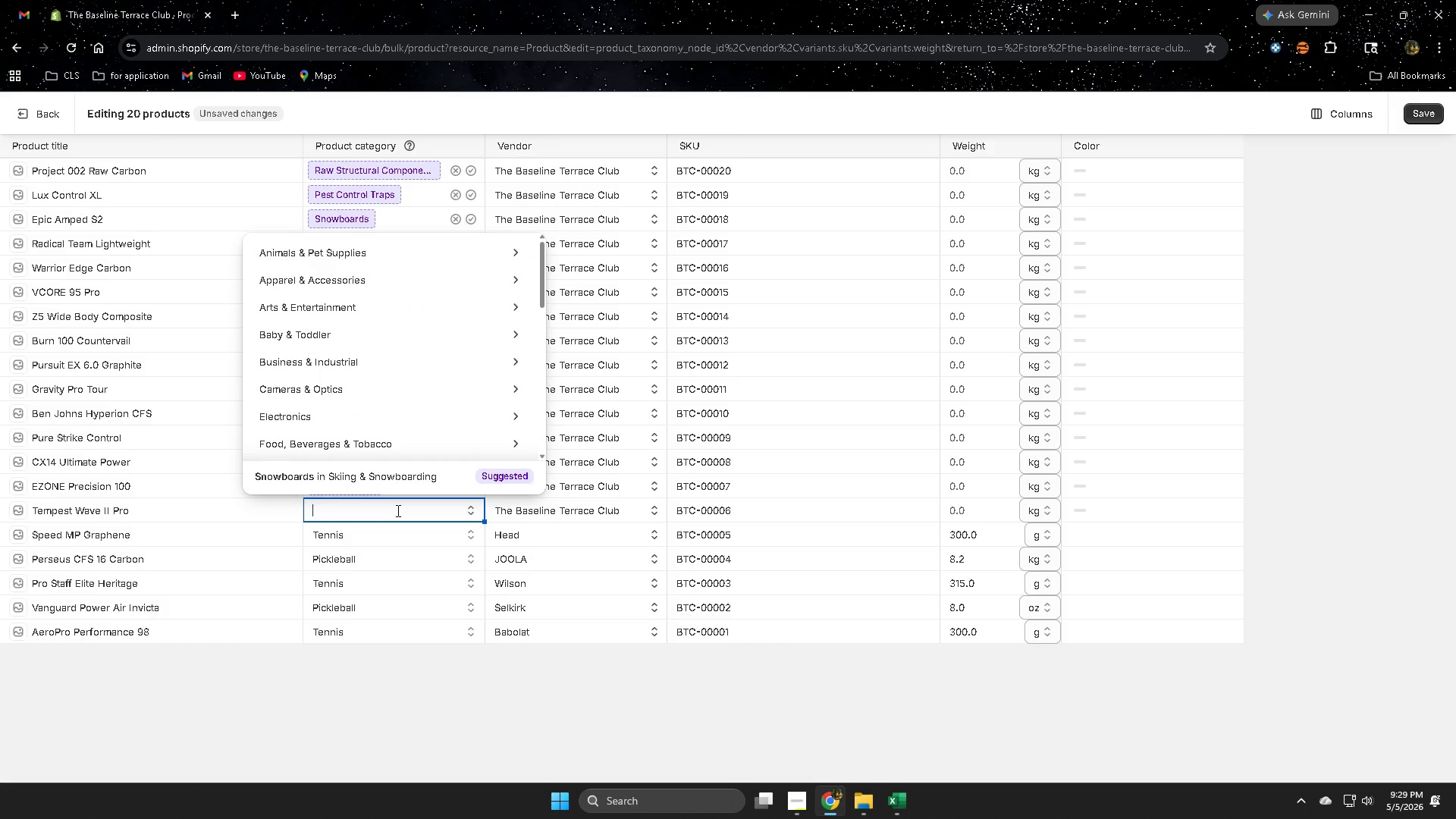 
key(Control+V)
 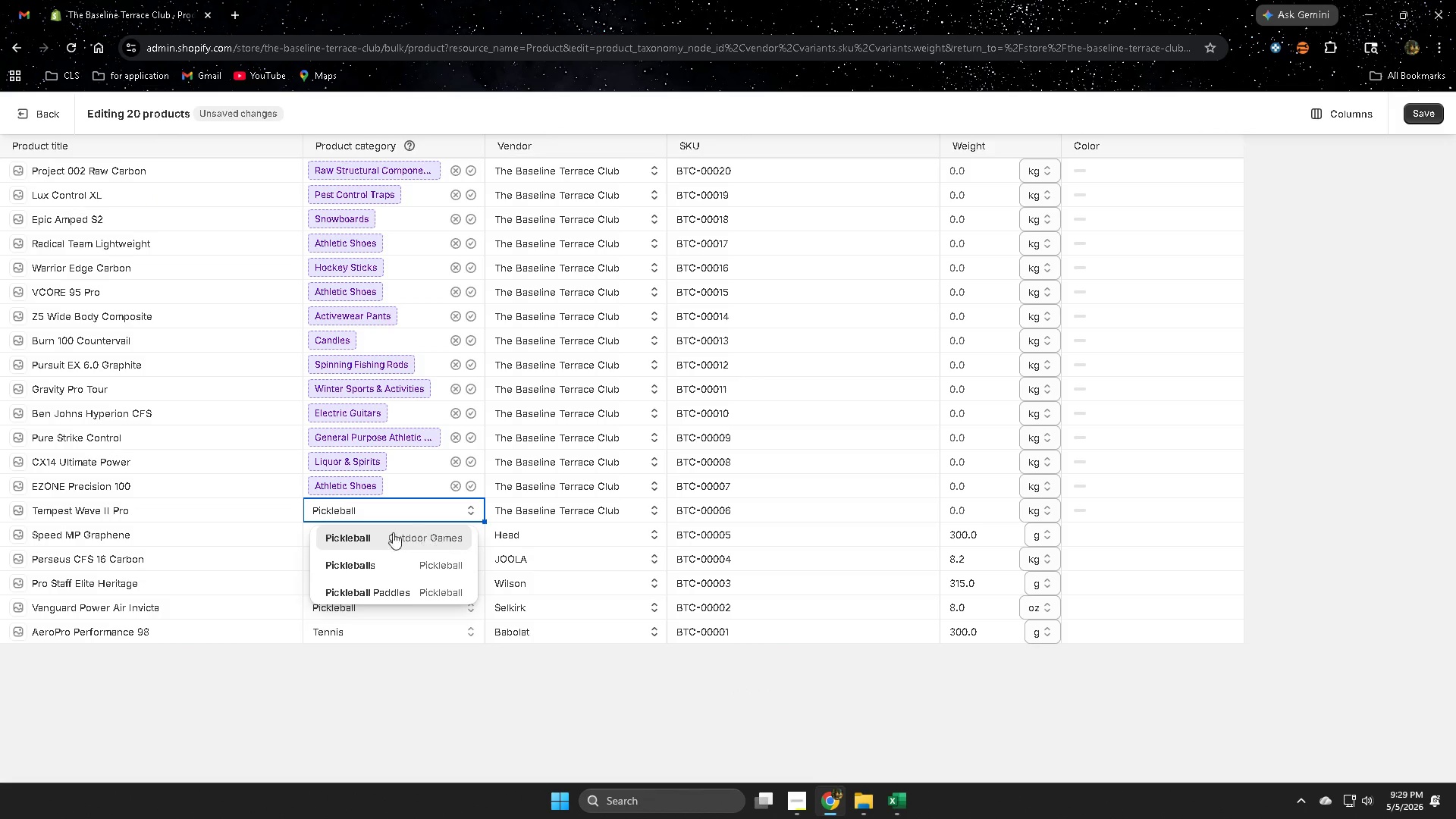 
left_click([378, 533])
 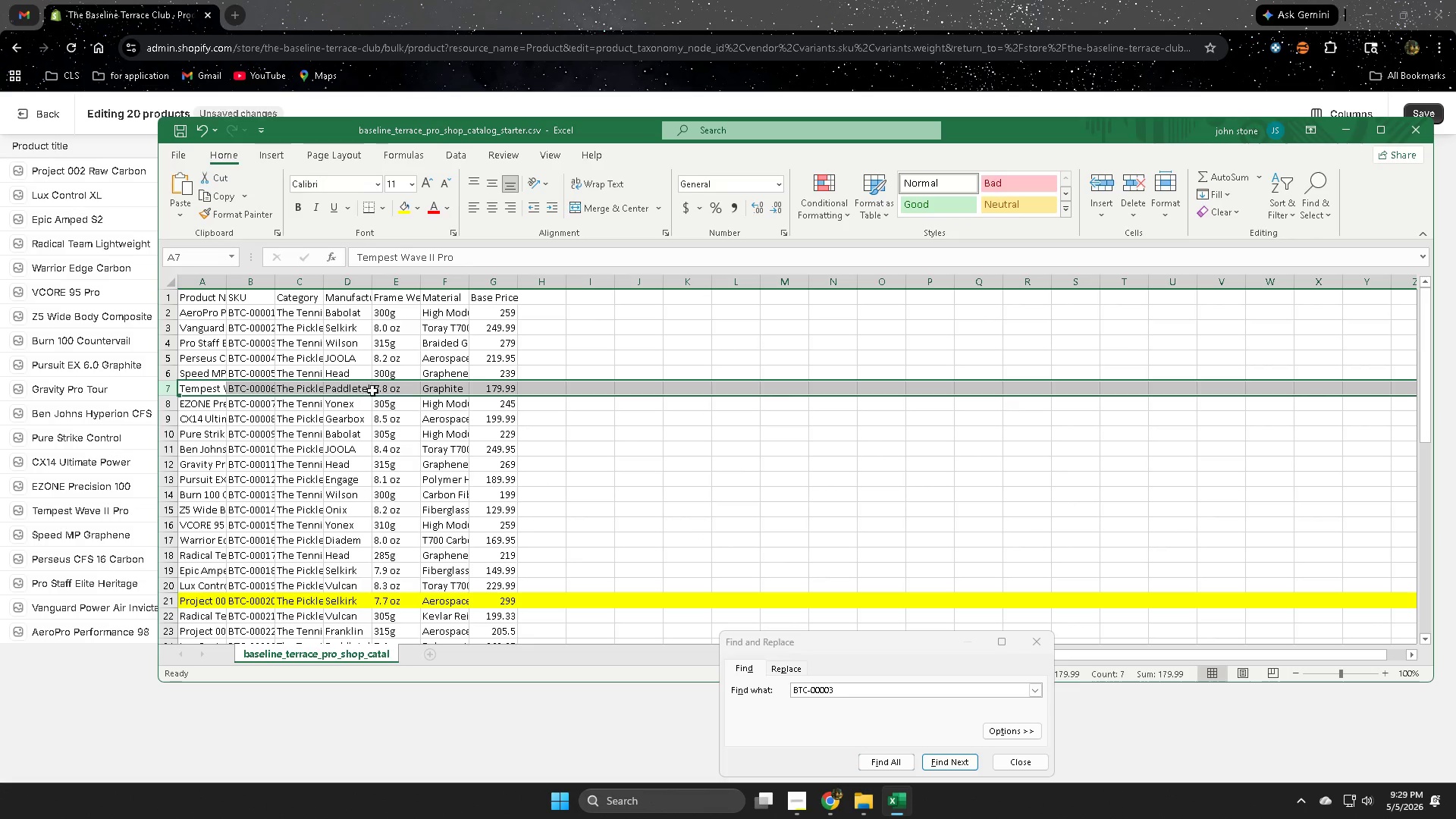 
double_click([359, 388])
 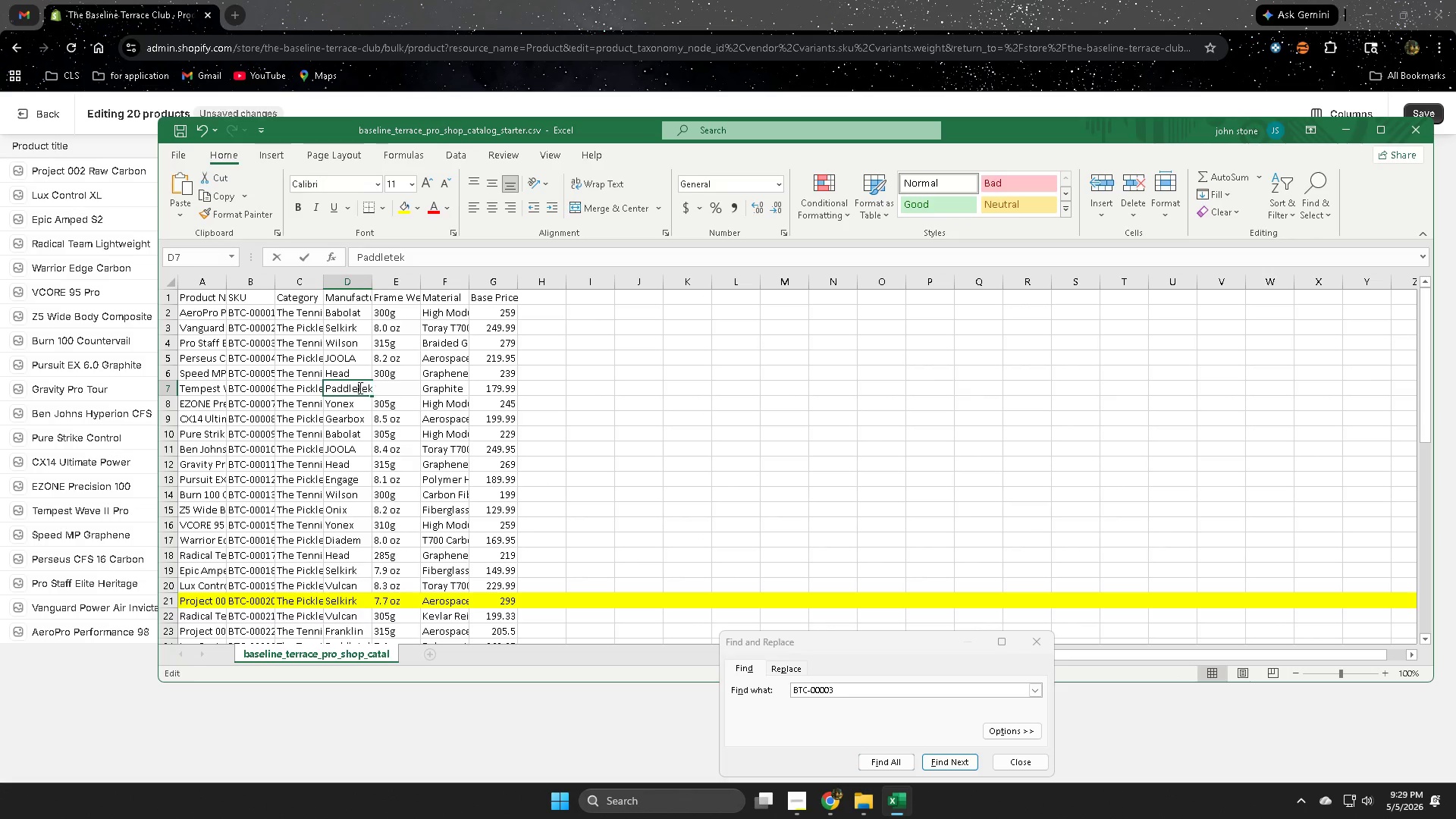 
triple_click([359, 388])
 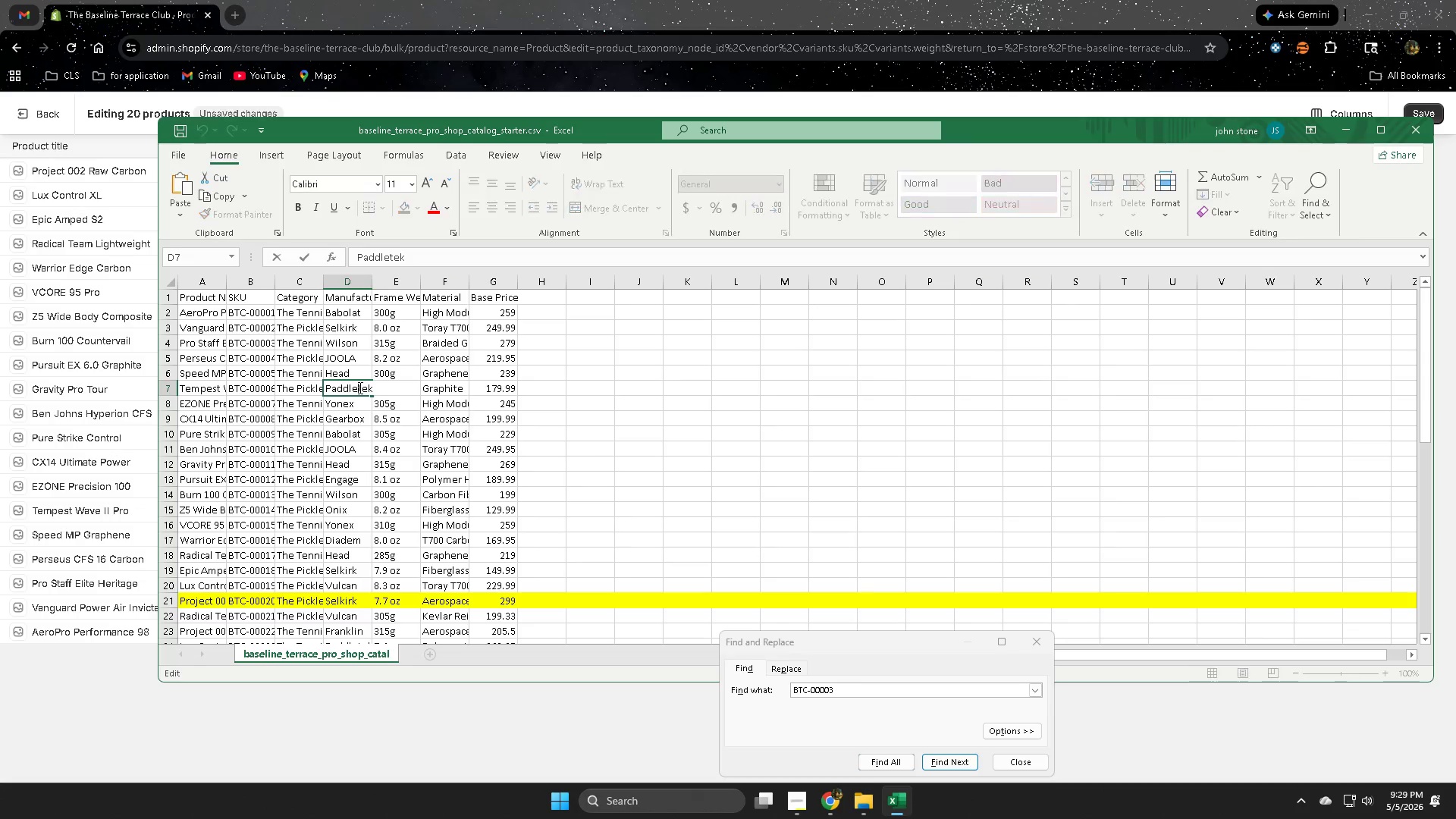 
triple_click([359, 388])
 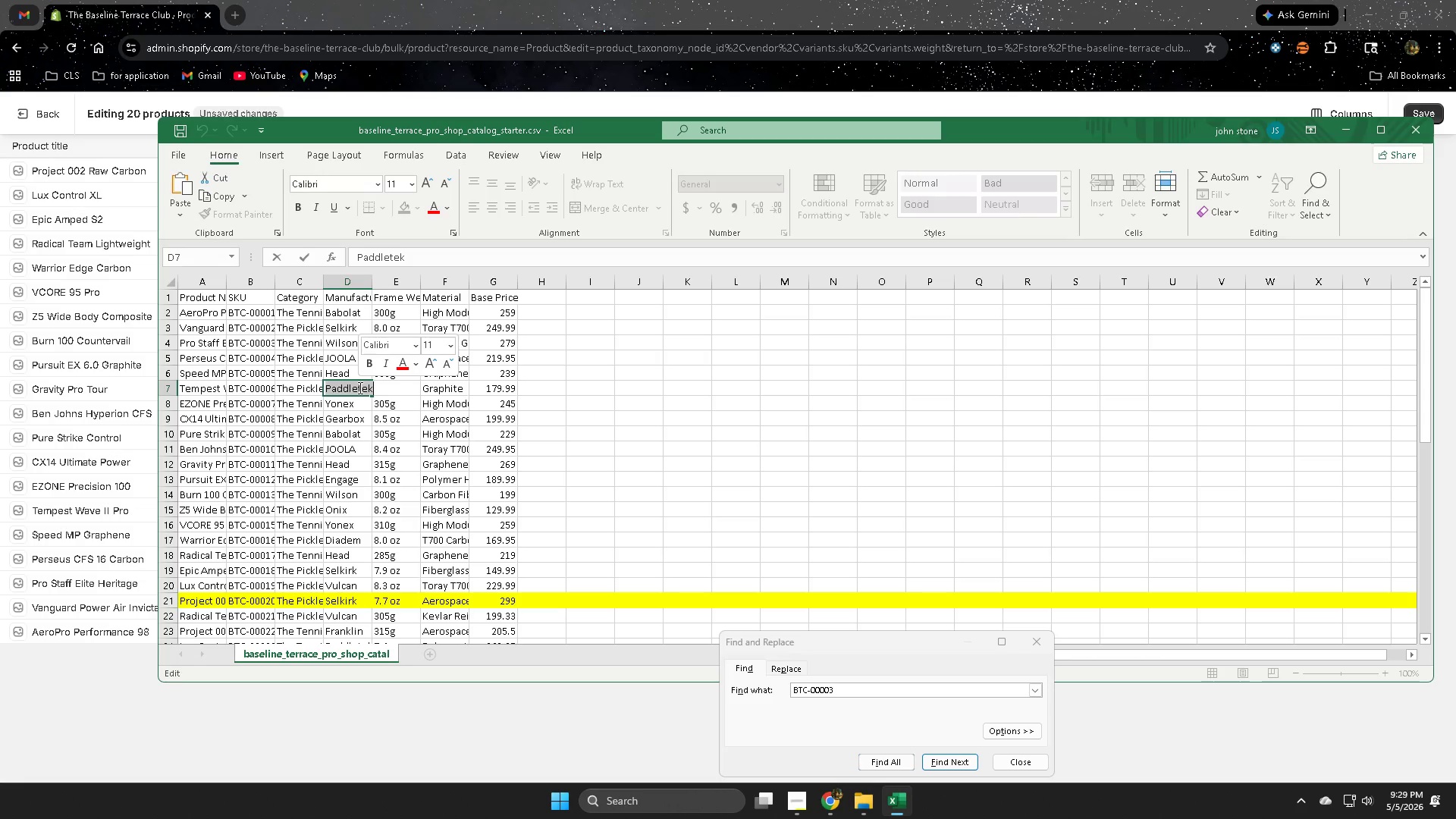 
key(Control+ControlLeft)
 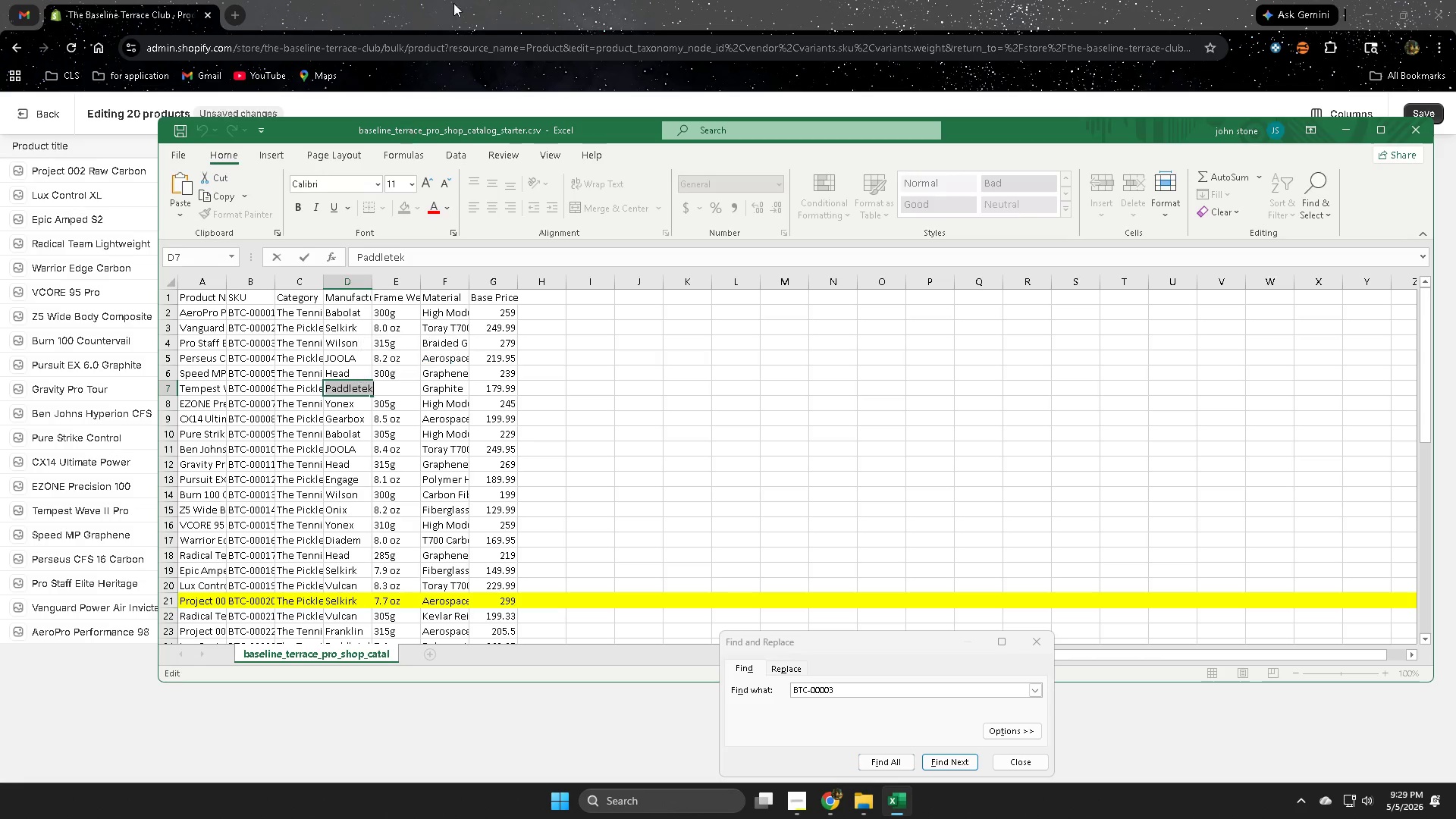 
key(Control+C)
 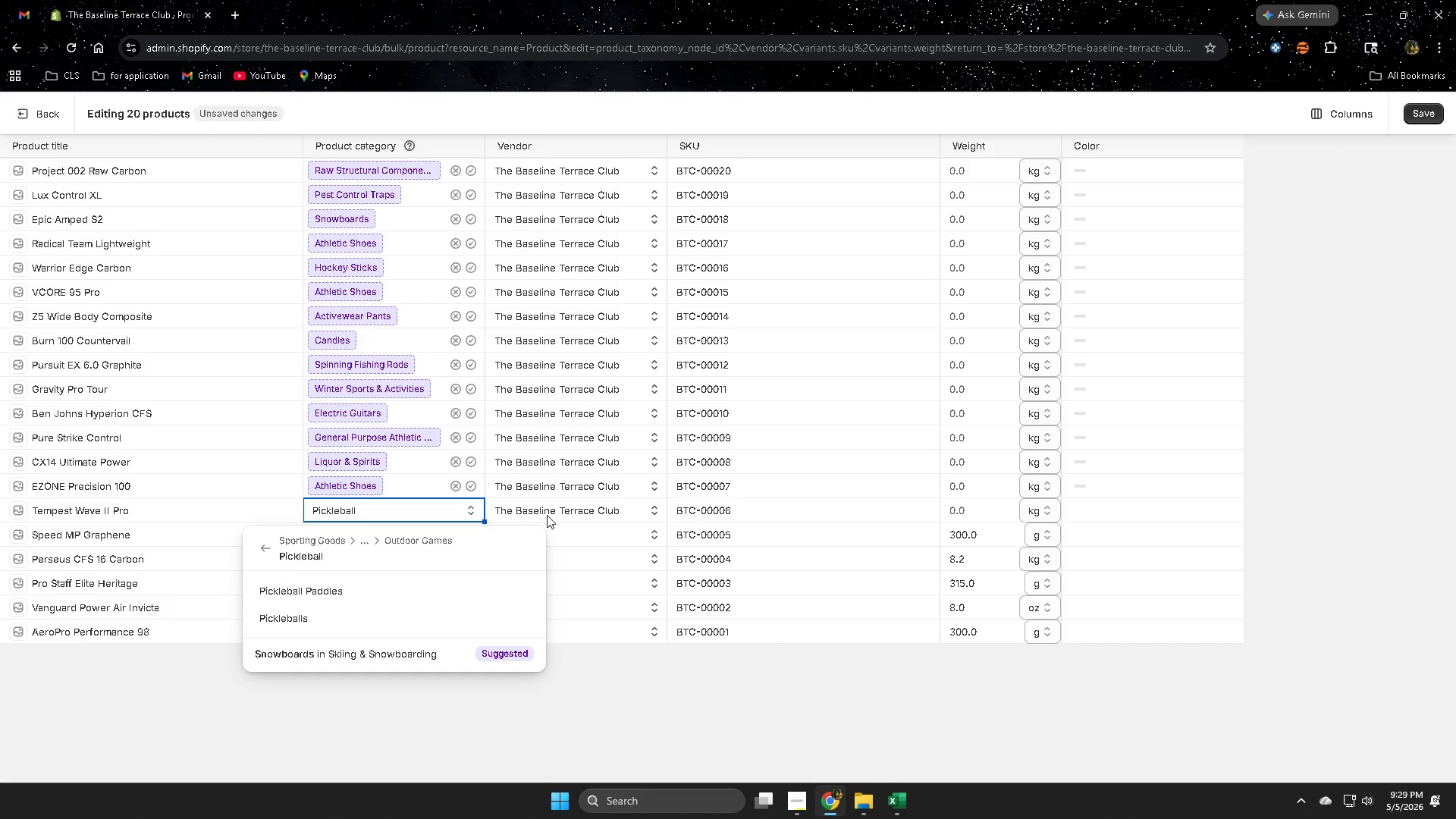 
double_click([570, 511])
 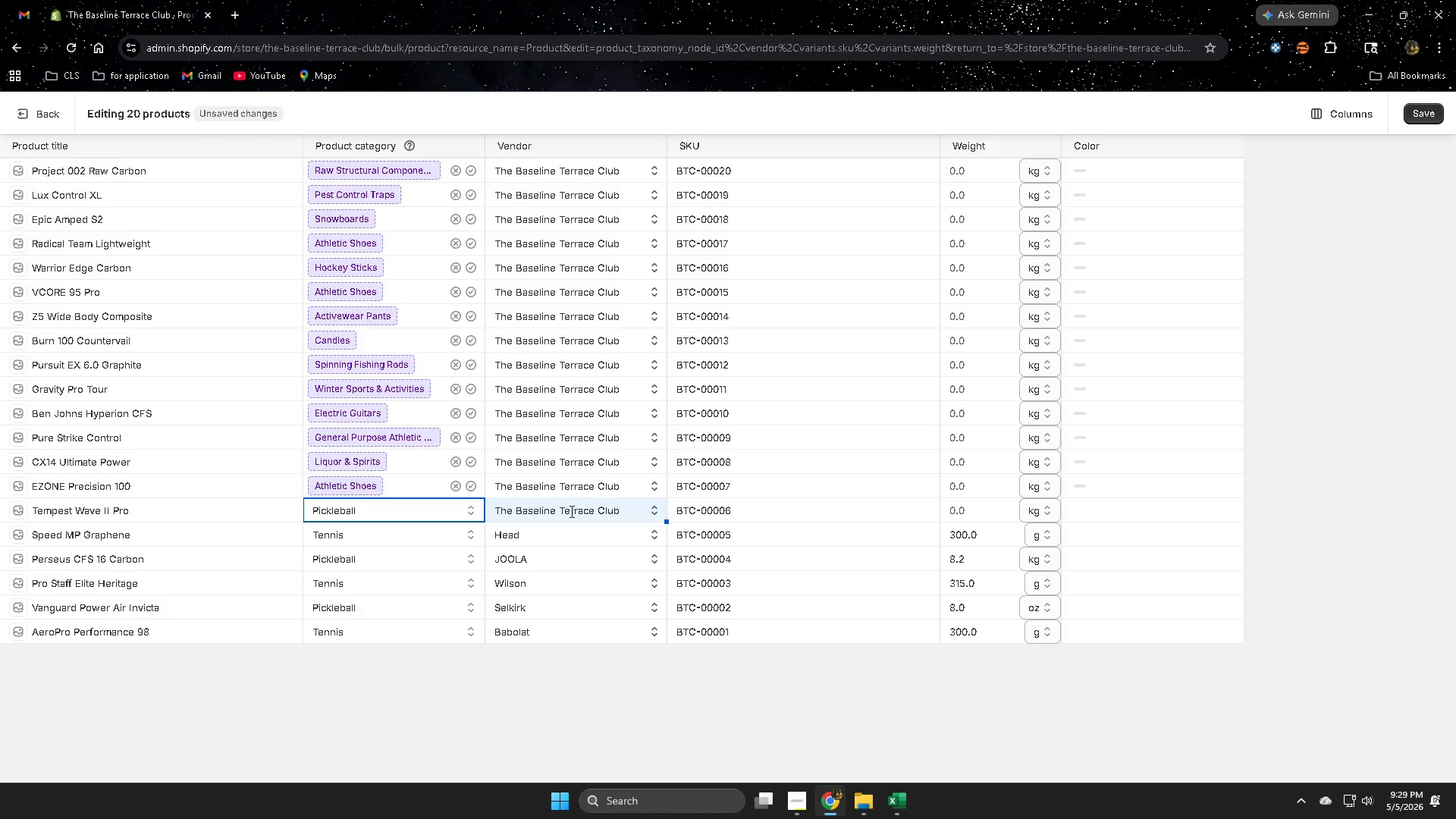 
triple_click([570, 511])
 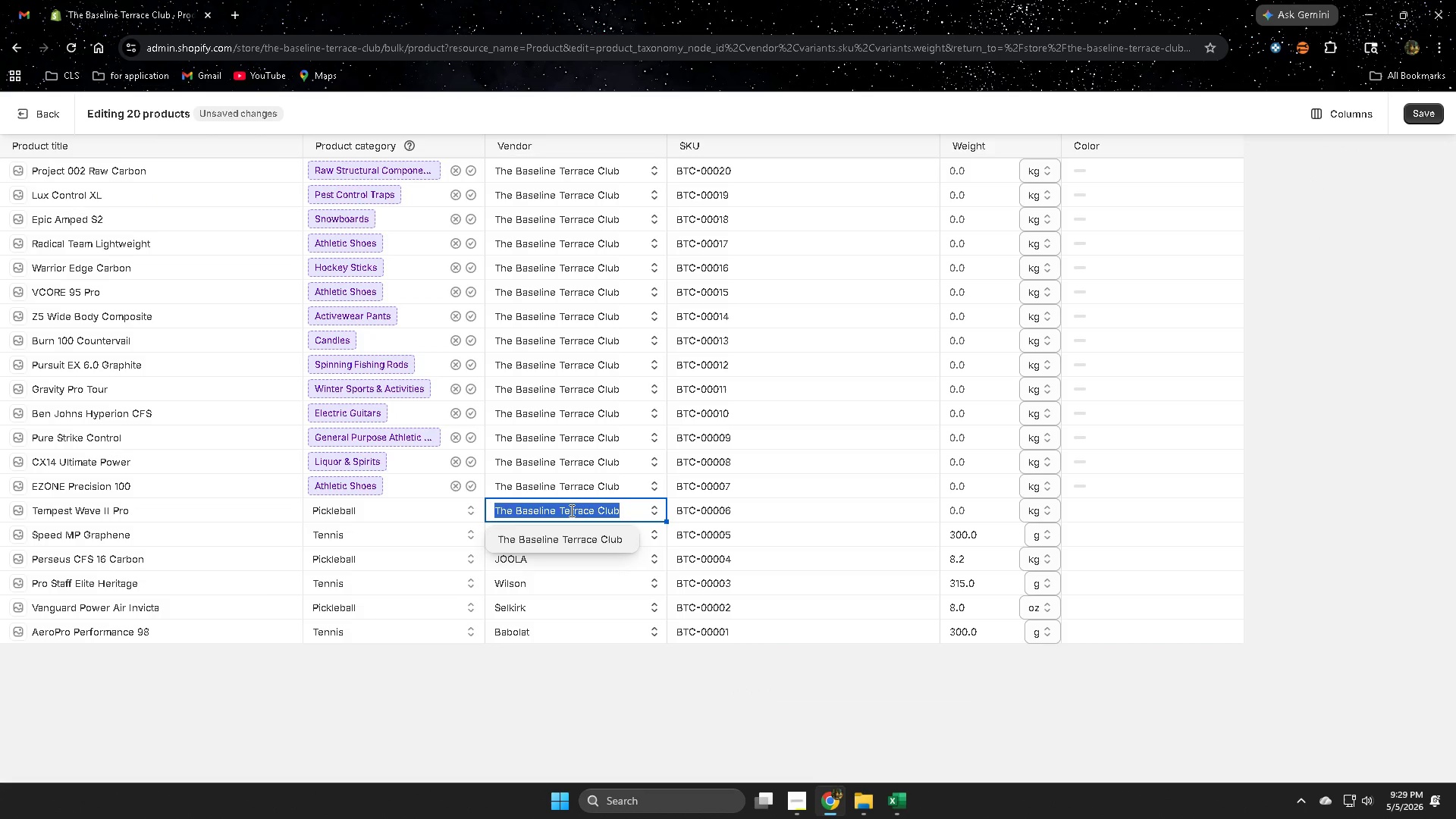 
key(Control+V)
 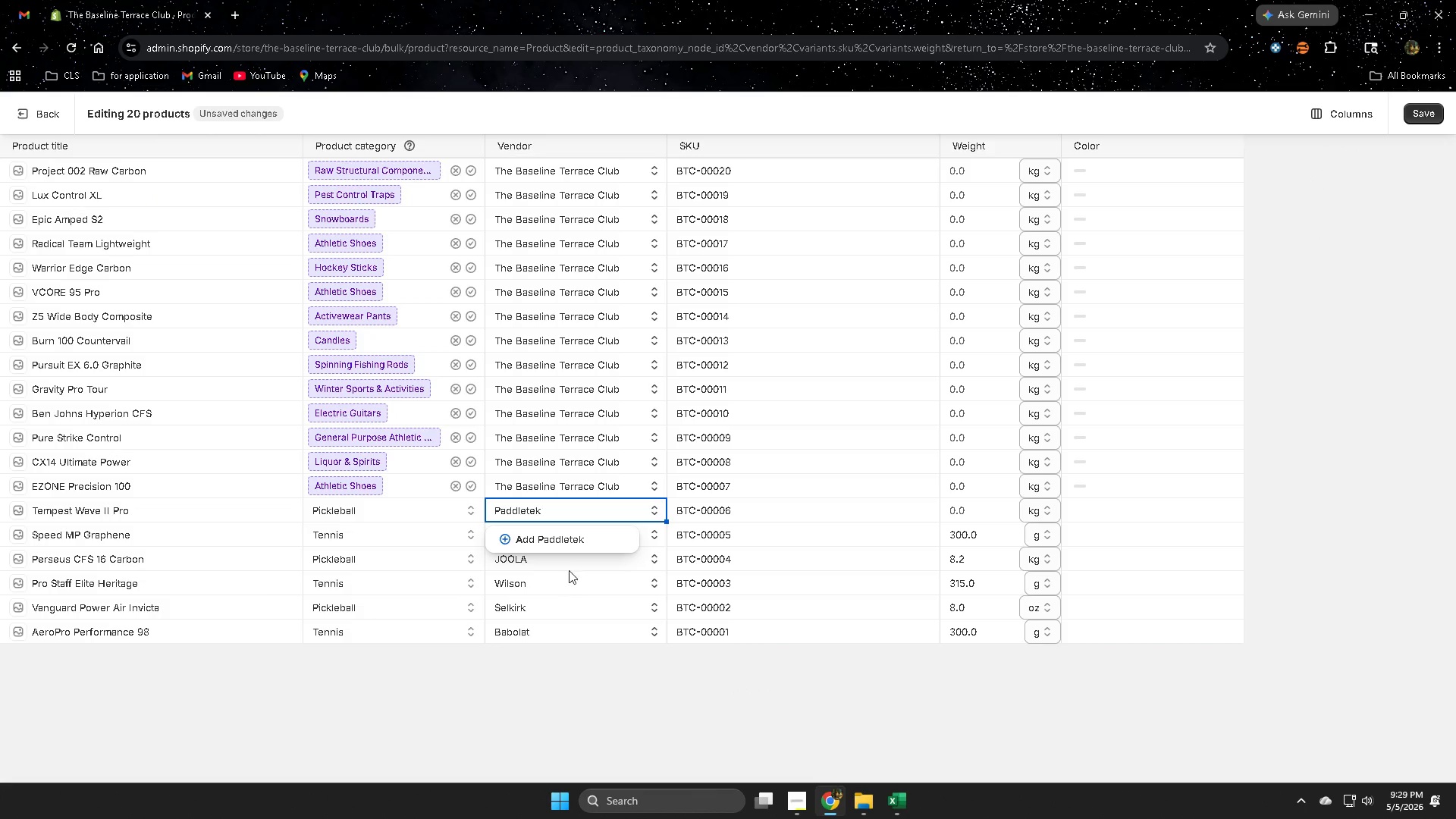 
left_click([557, 540])
 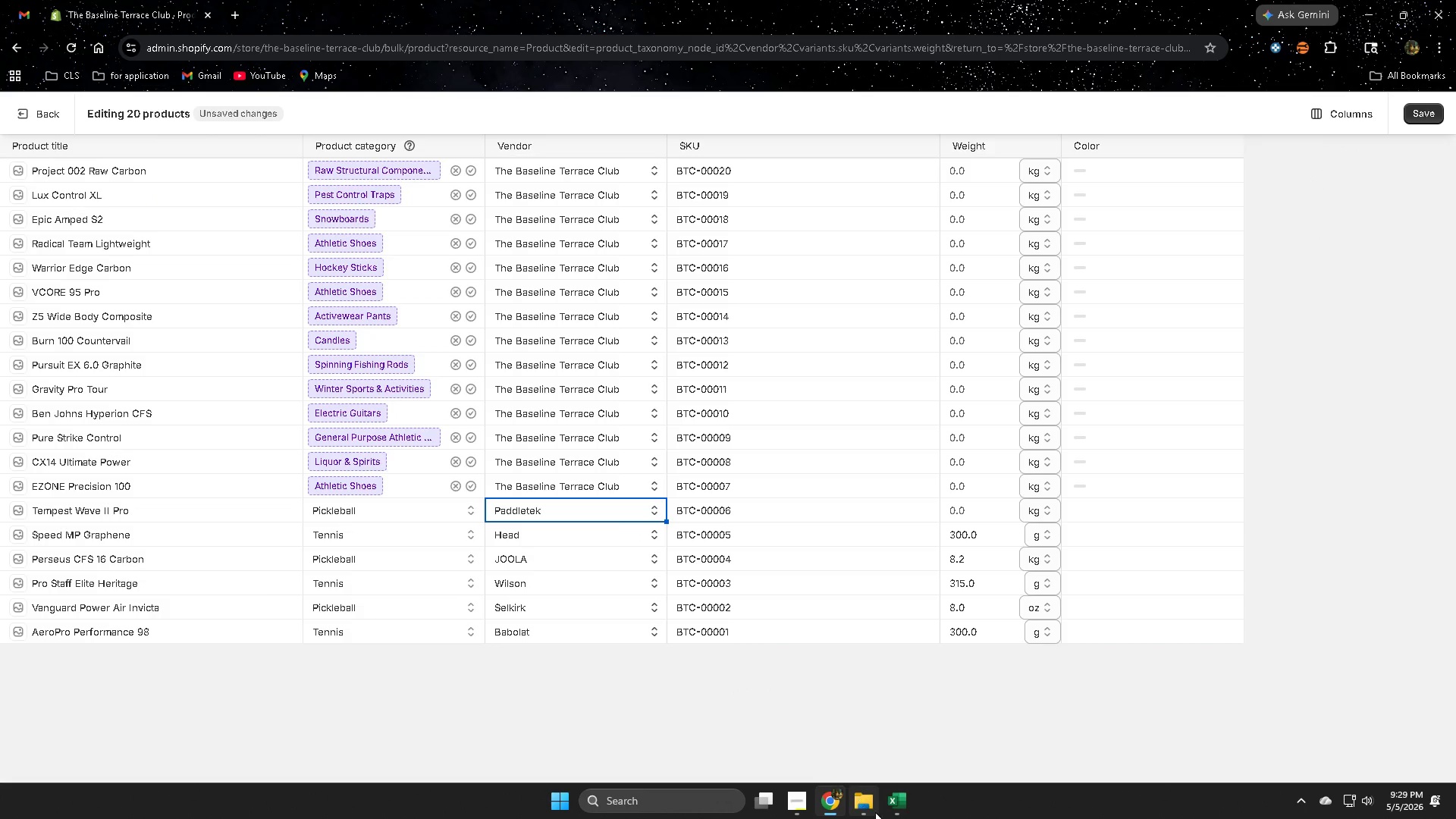 
left_click([898, 802])
 